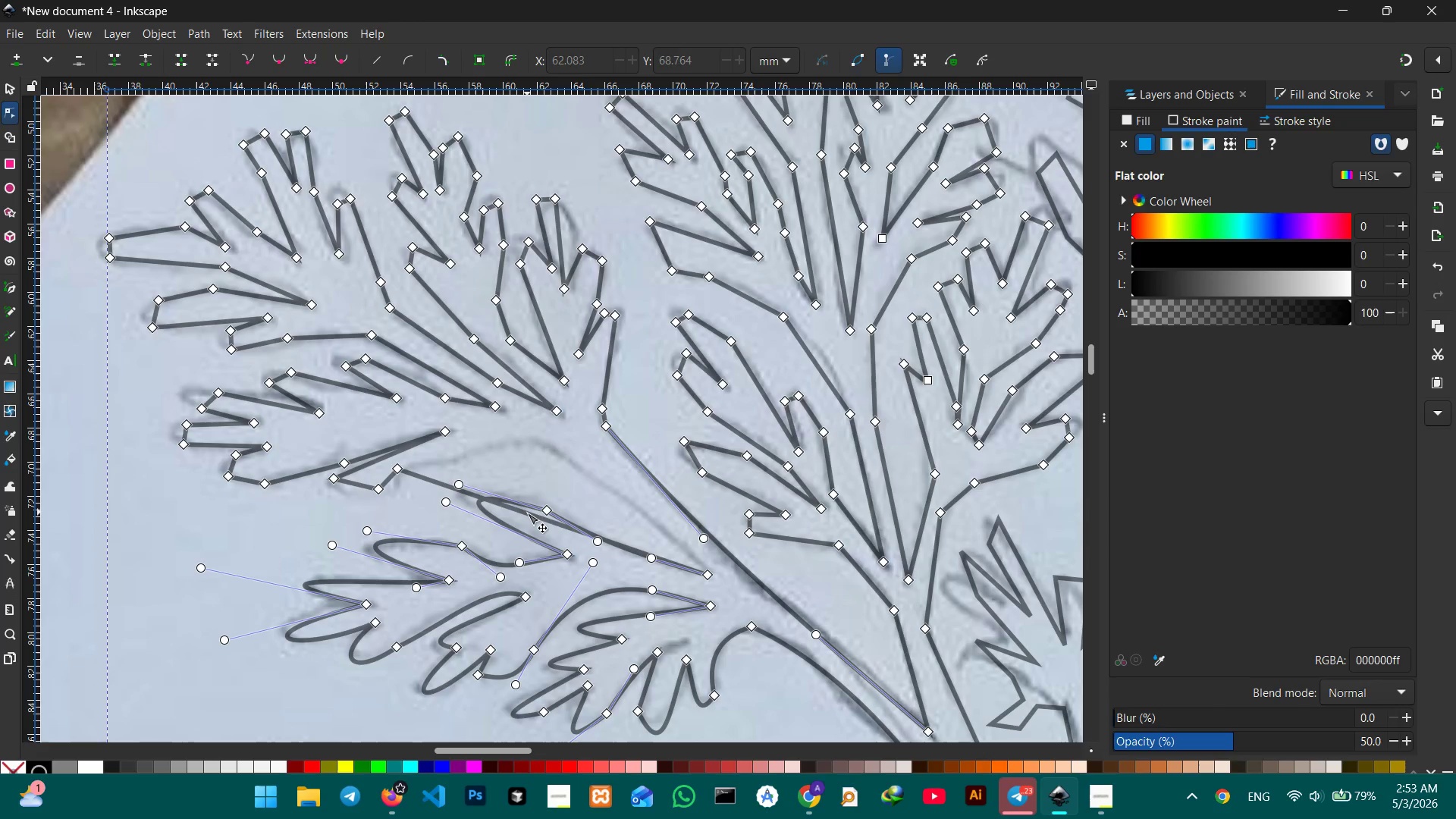 
left_click_drag(start_coordinate=[527, 513], to_coordinate=[551, 451])
 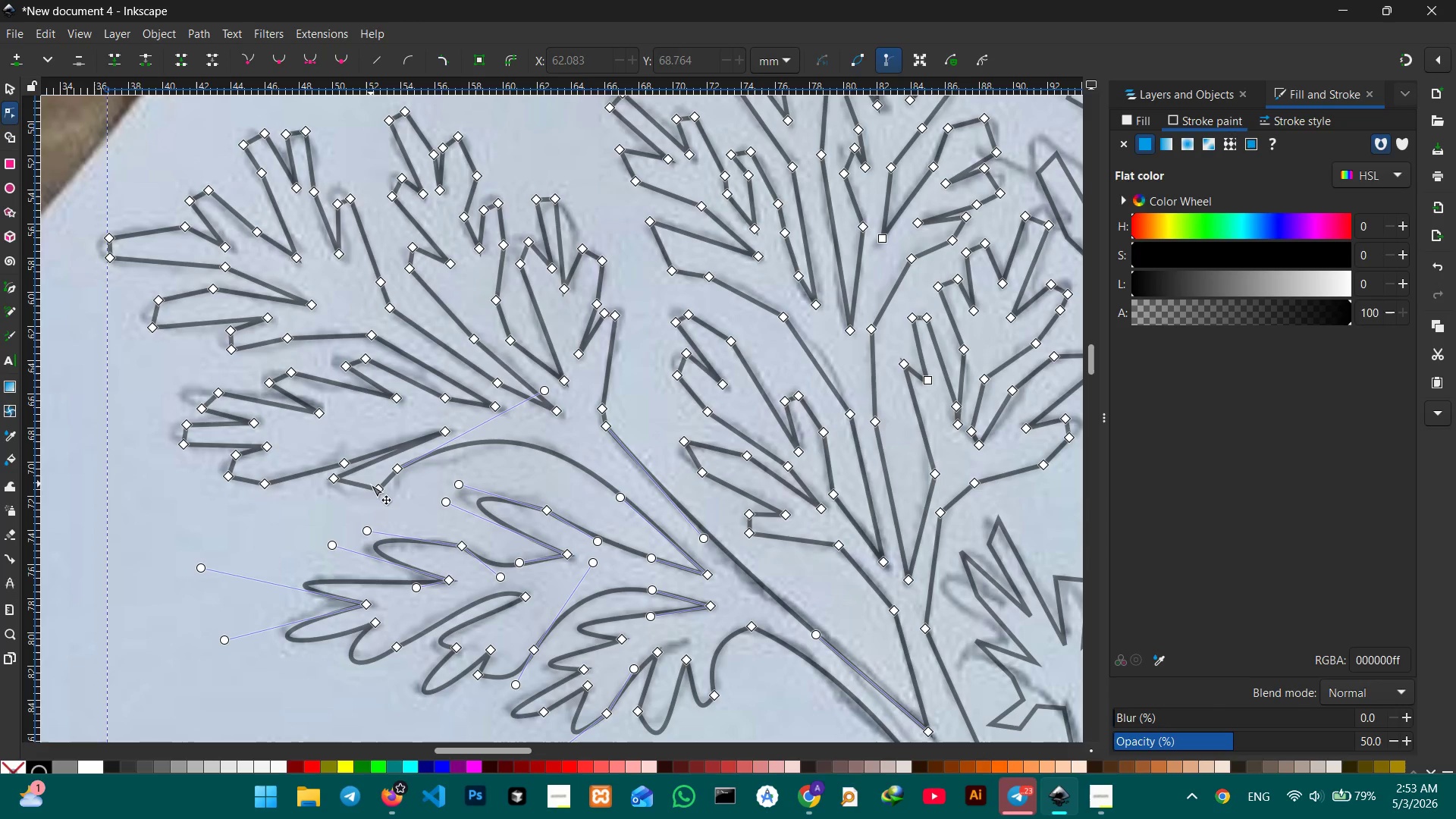 
left_click([376, 489])
 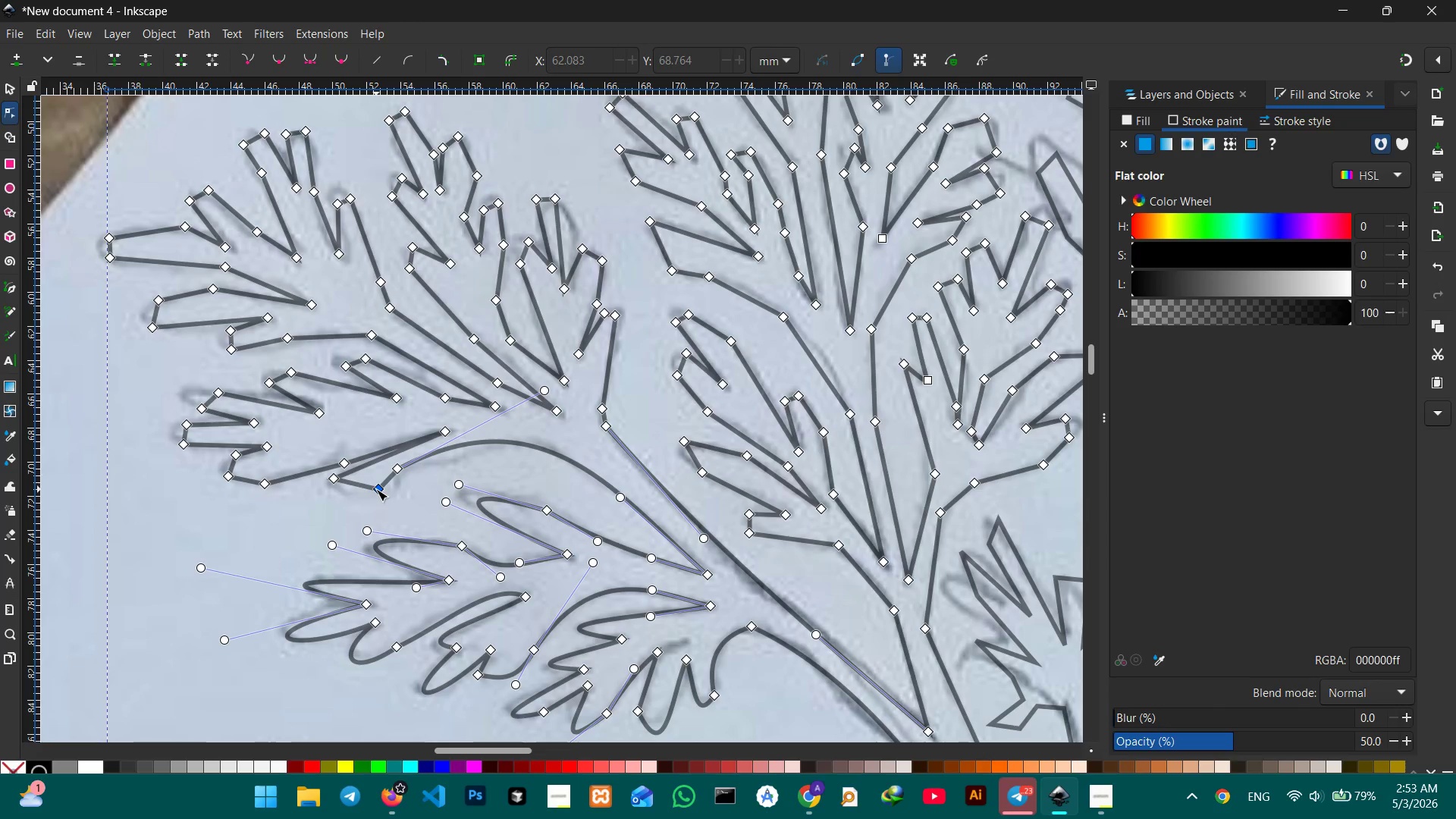 
key(Backspace)
 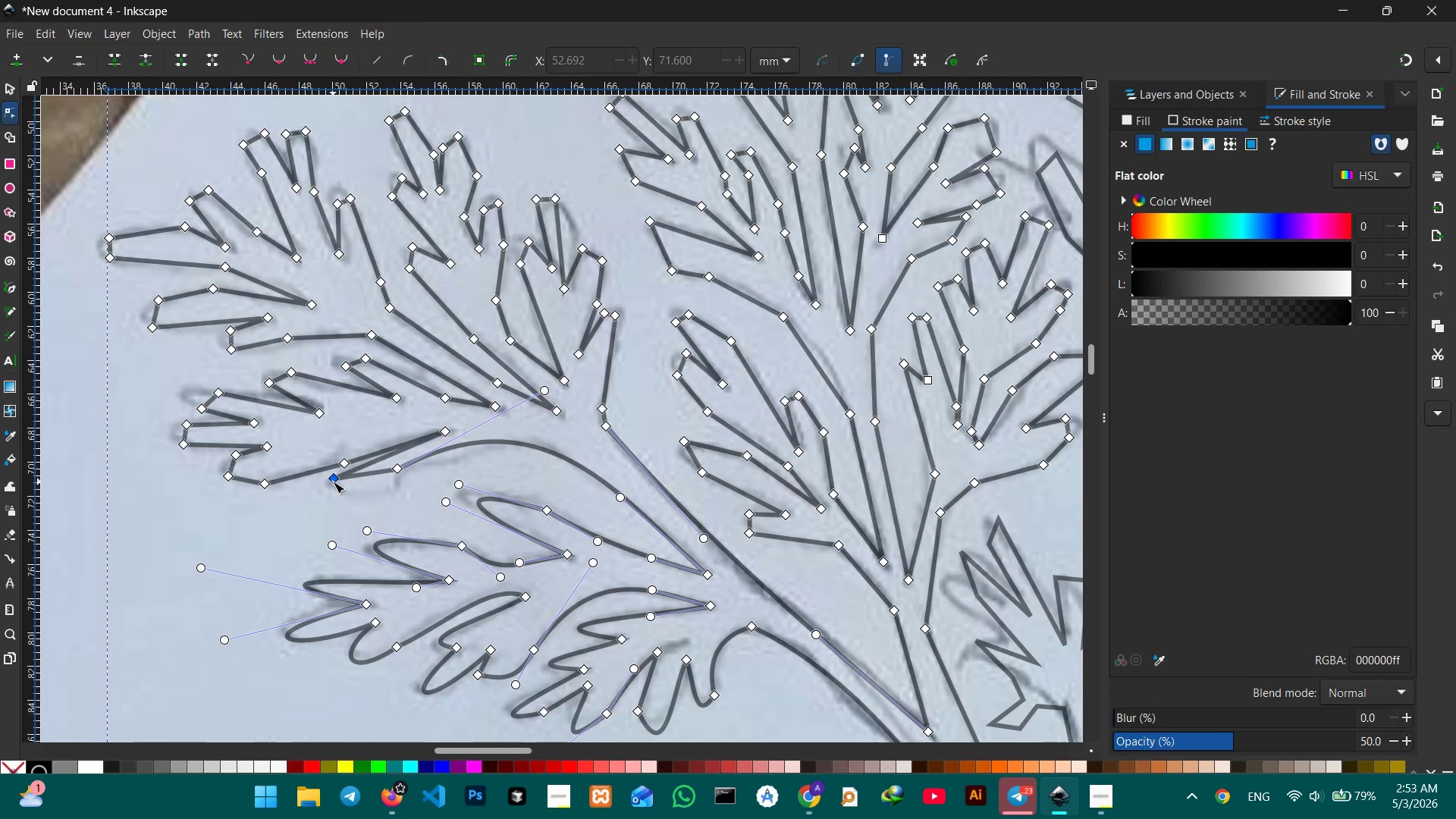 
key(Backspace)
 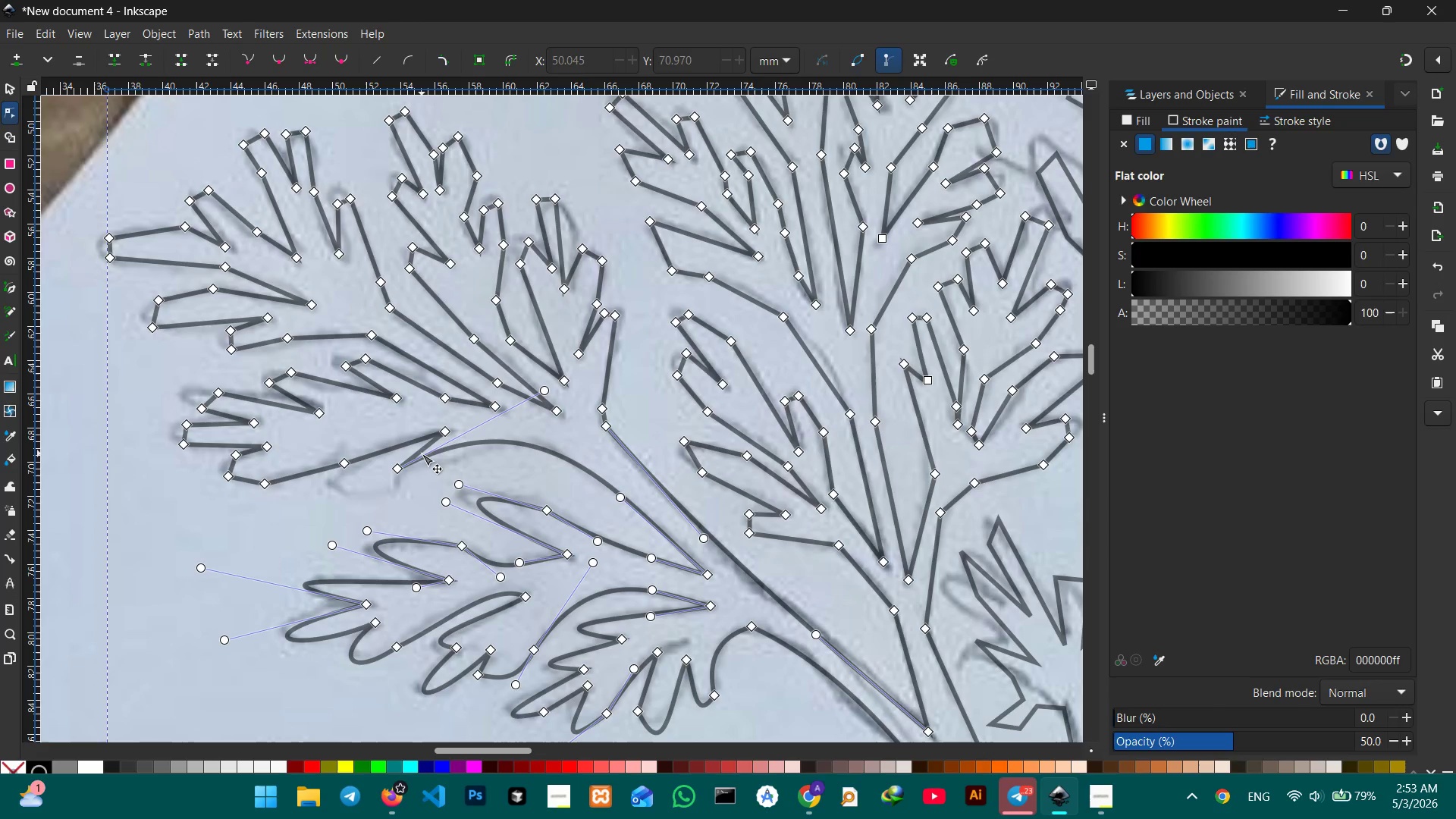 
left_click_drag(start_coordinate=[422, 452], to_coordinate=[333, 482])
 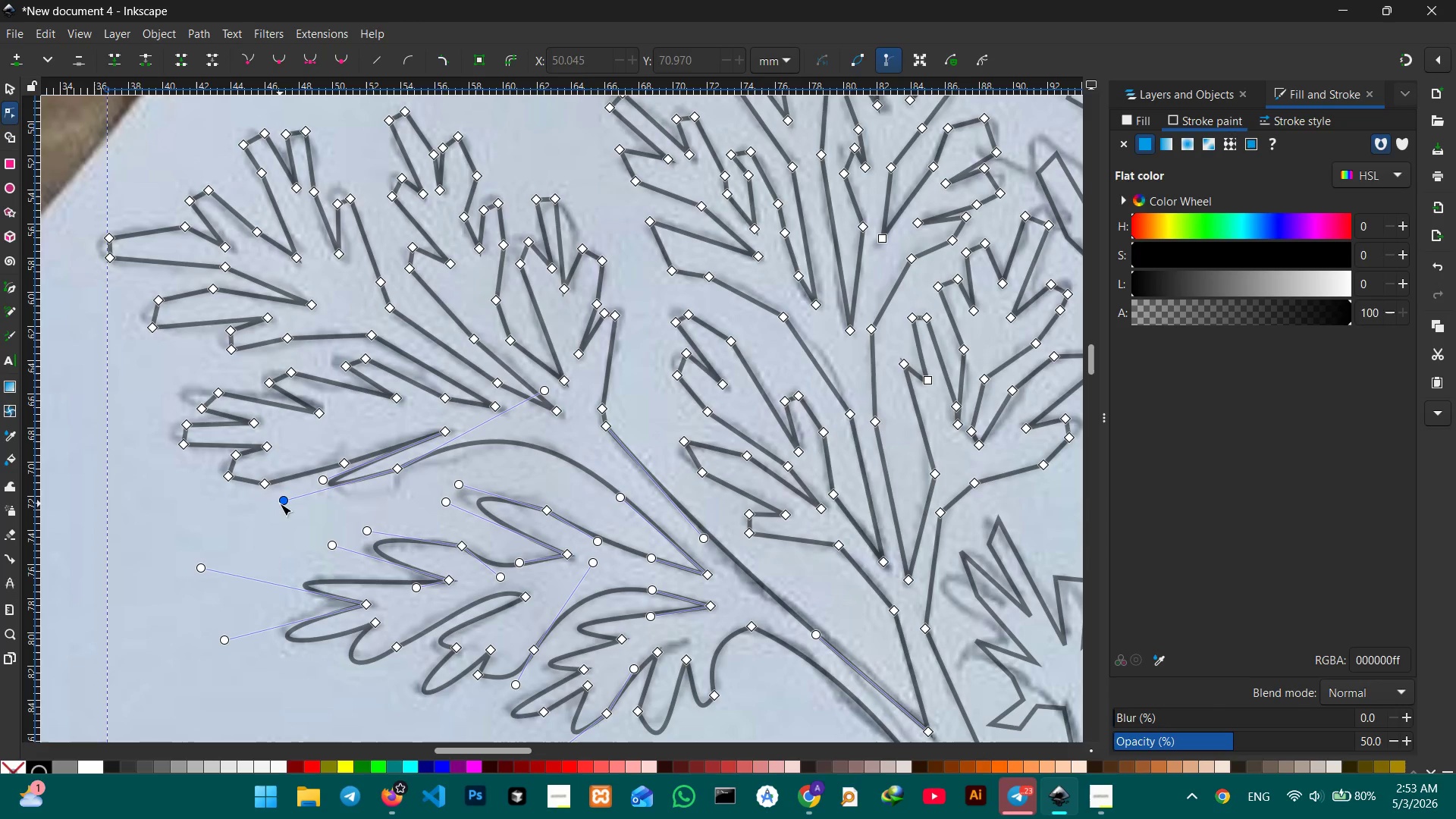 
left_click_drag(start_coordinate=[281, 503], to_coordinate=[299, 524])
 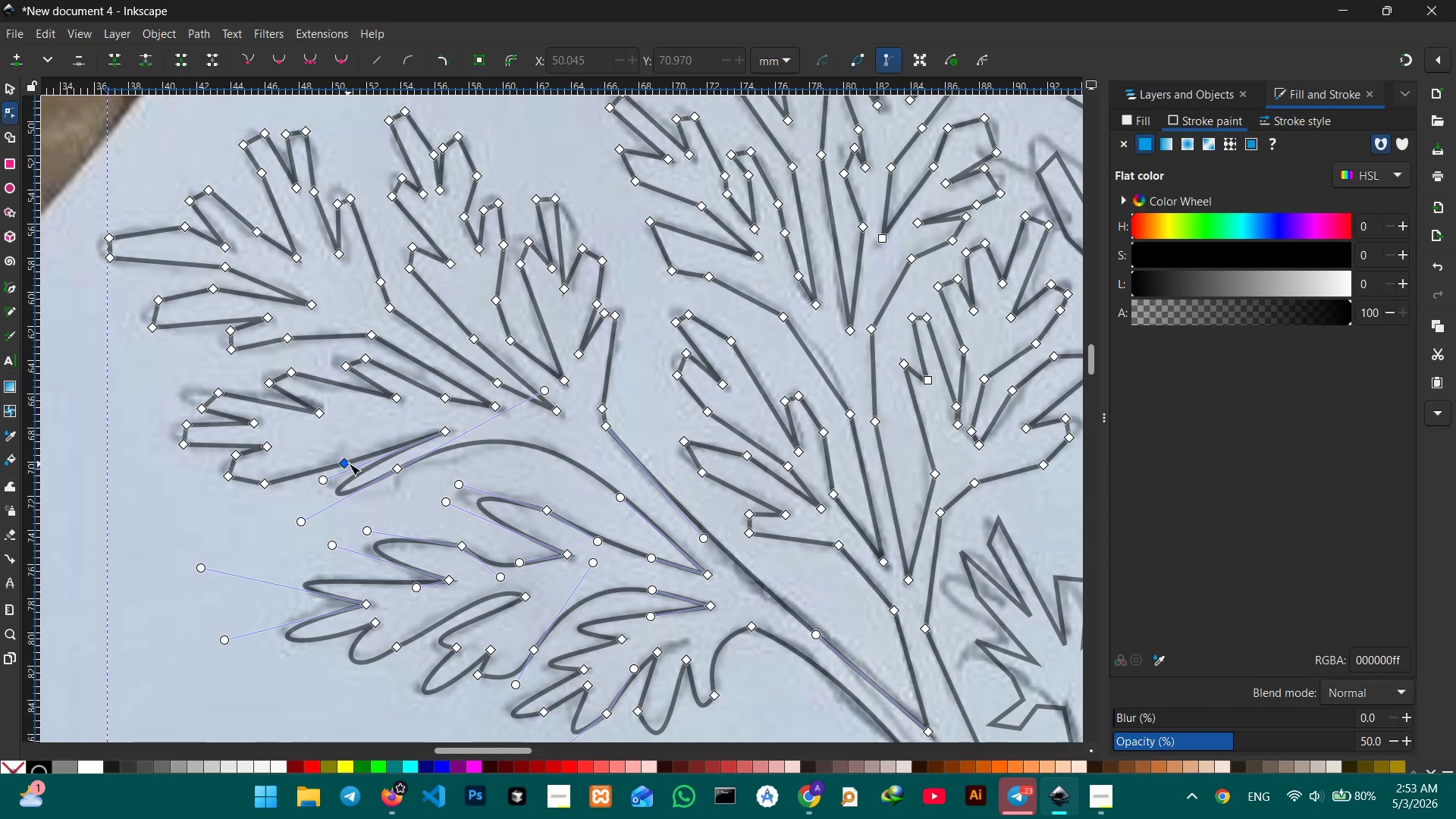 
left_click([349, 463])
 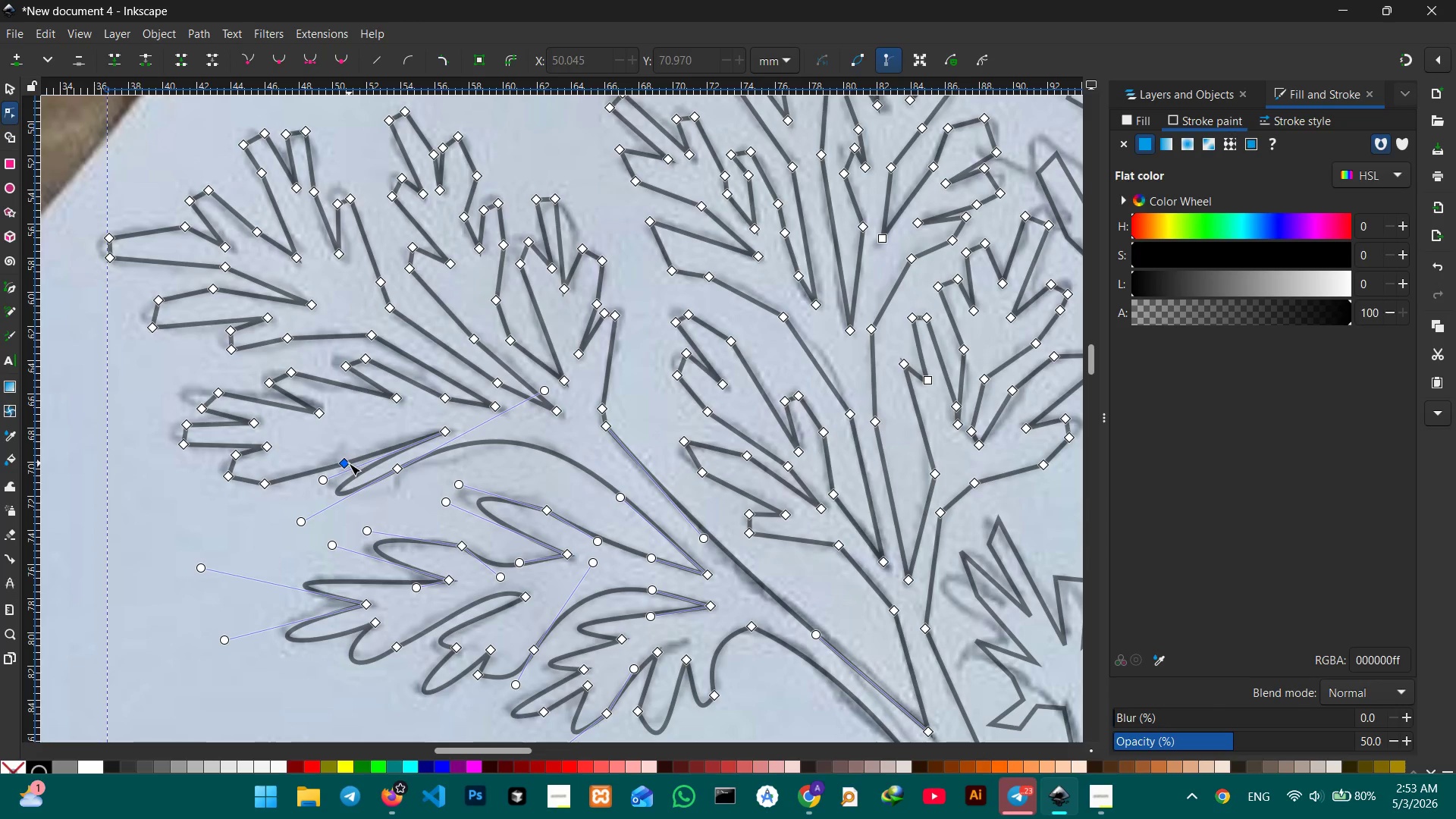 
key(Backspace)
 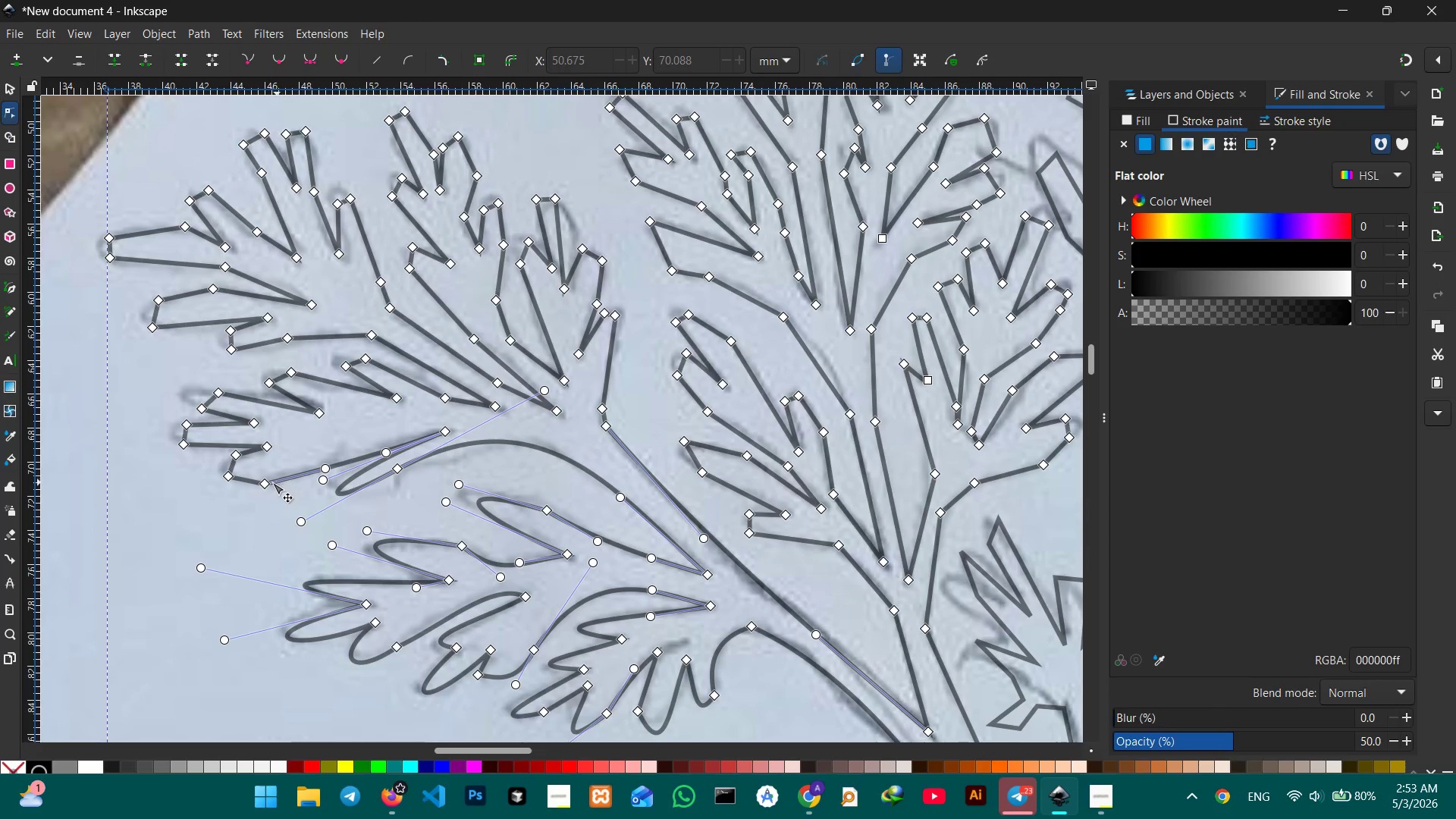 
left_click([265, 482])
 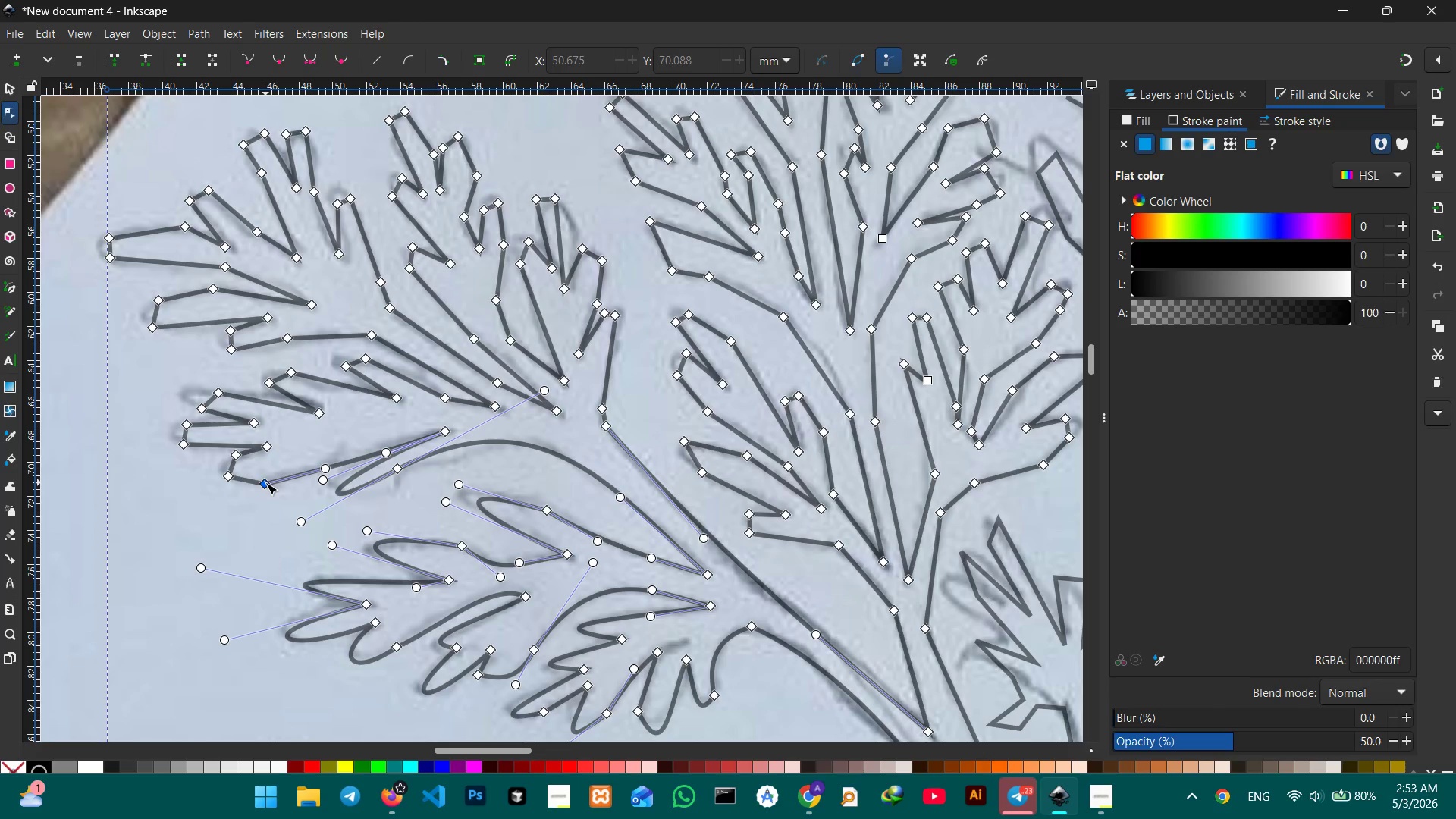 
key(Backspace)
 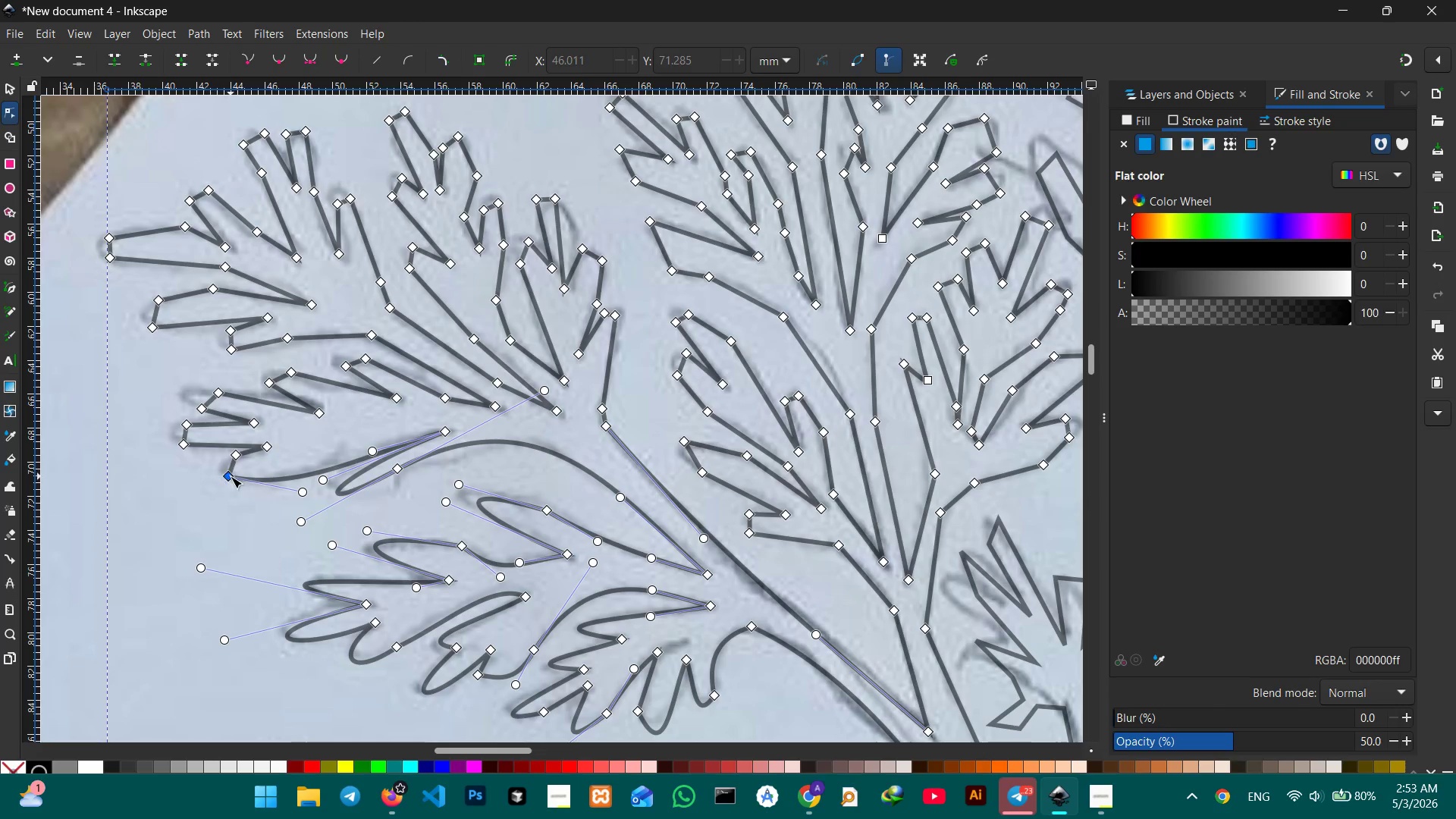 
left_click([231, 478])
 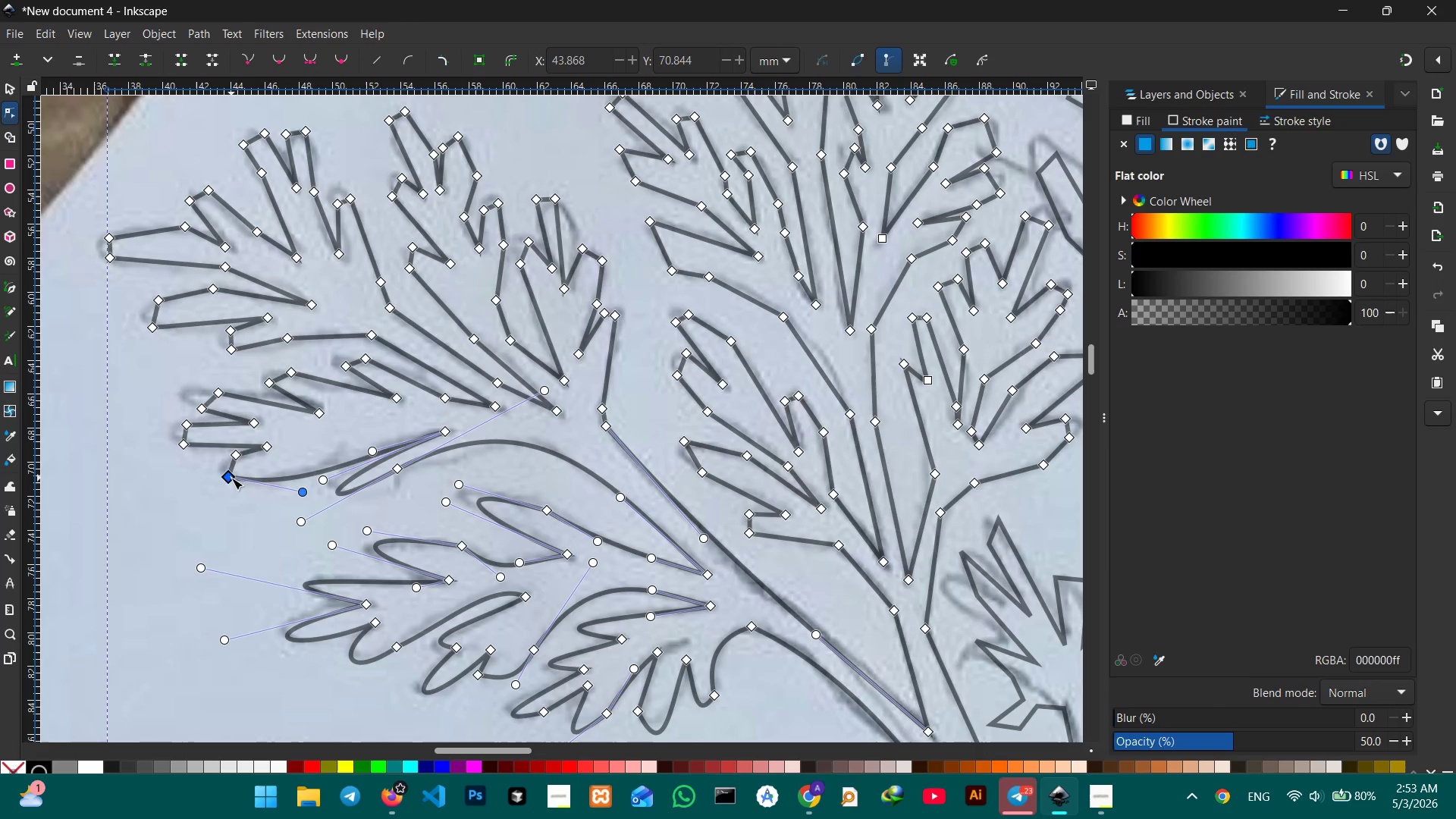 
key(Backspace)
 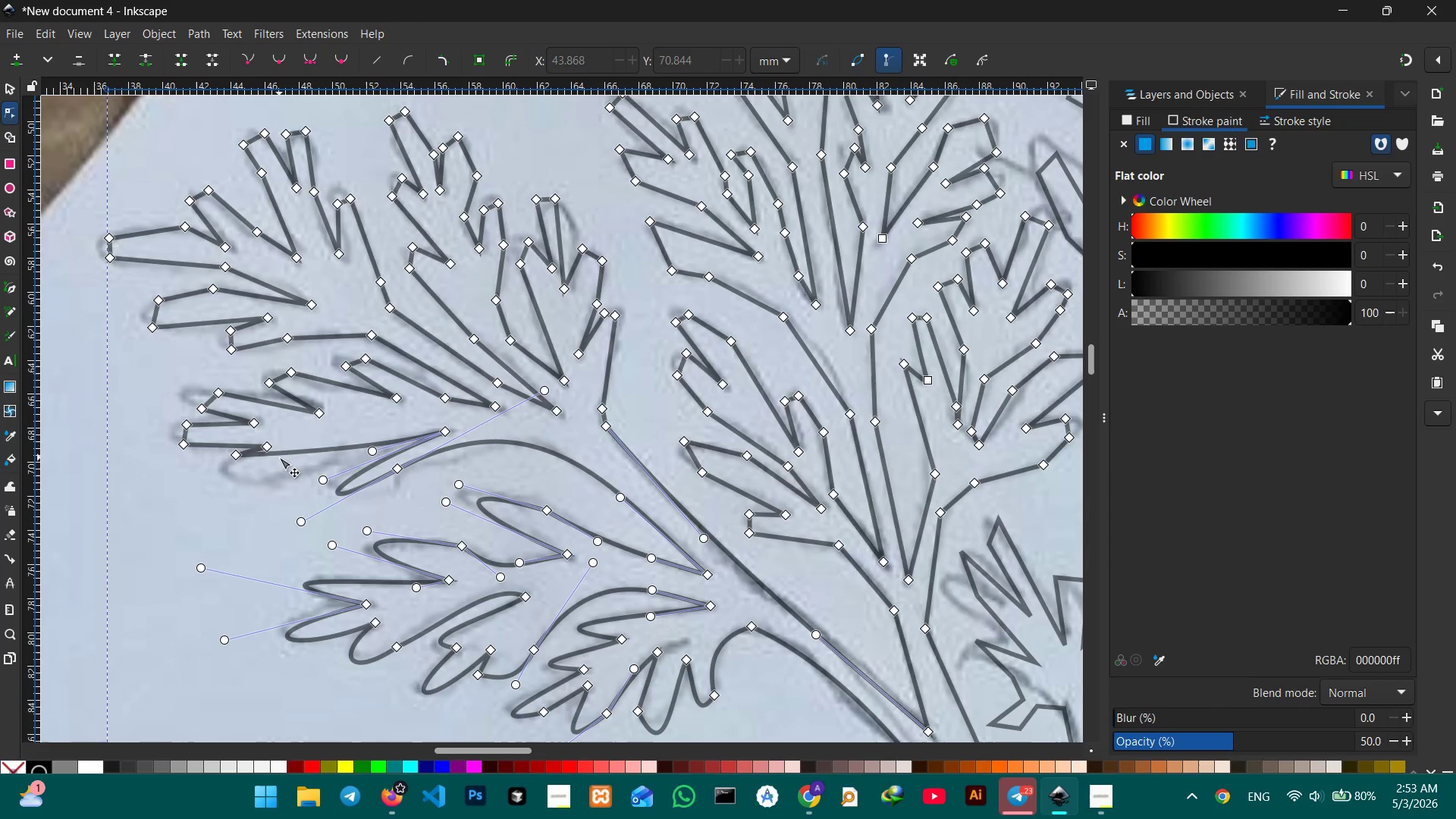 
left_click_drag(start_coordinate=[280, 456], to_coordinate=[259, 487])
 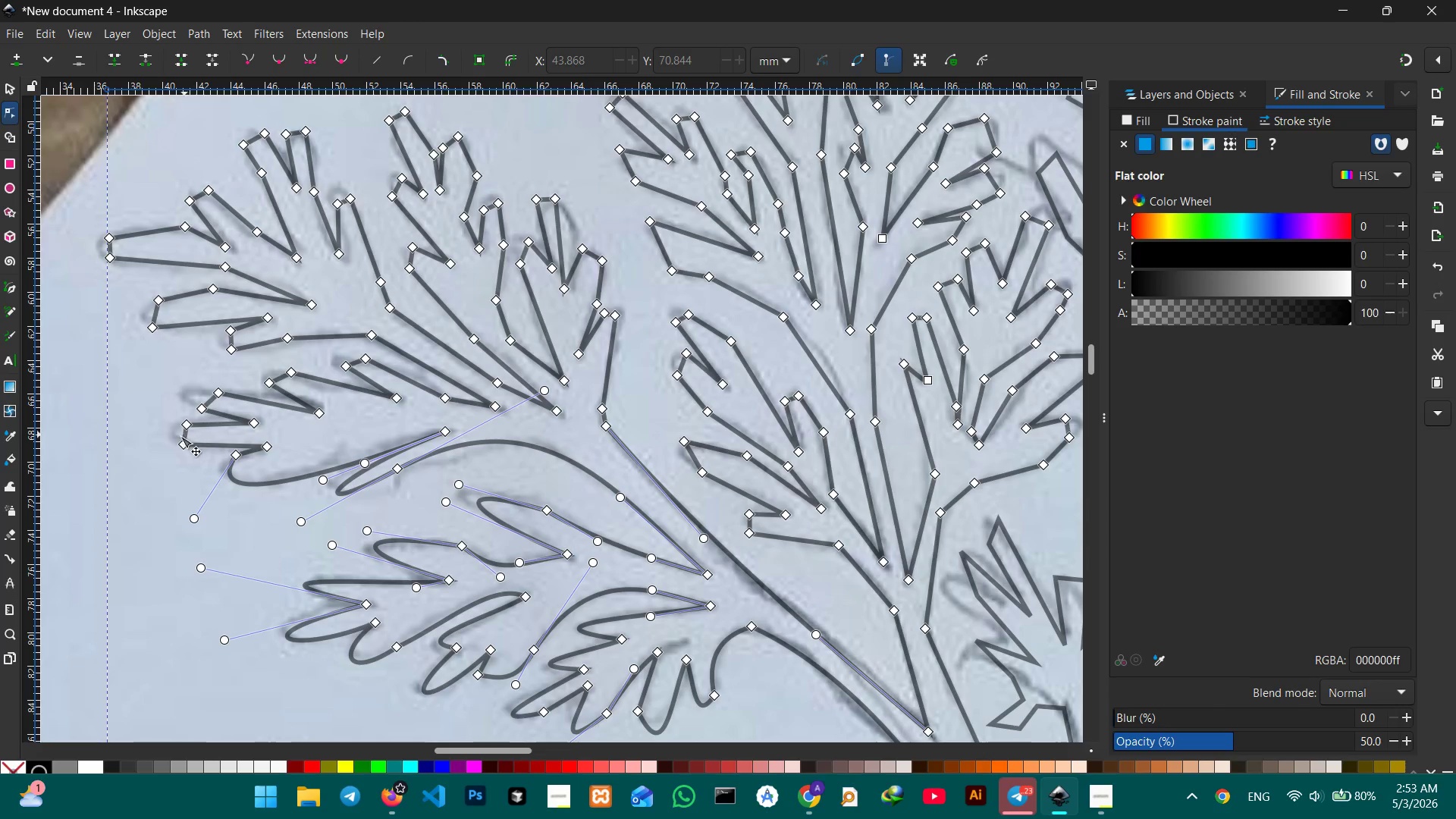 
left_click([181, 443])
 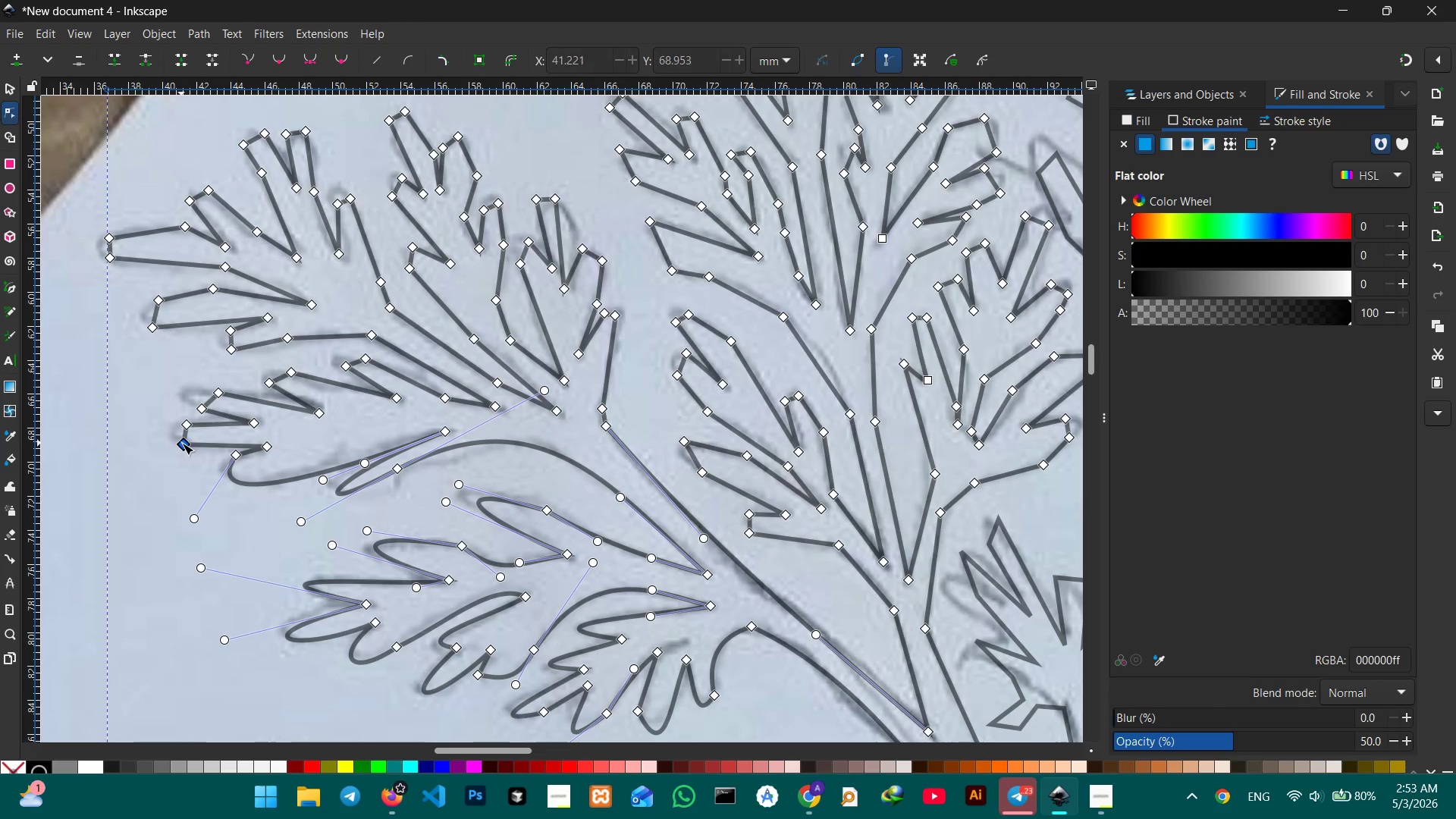 
key(Backspace)
 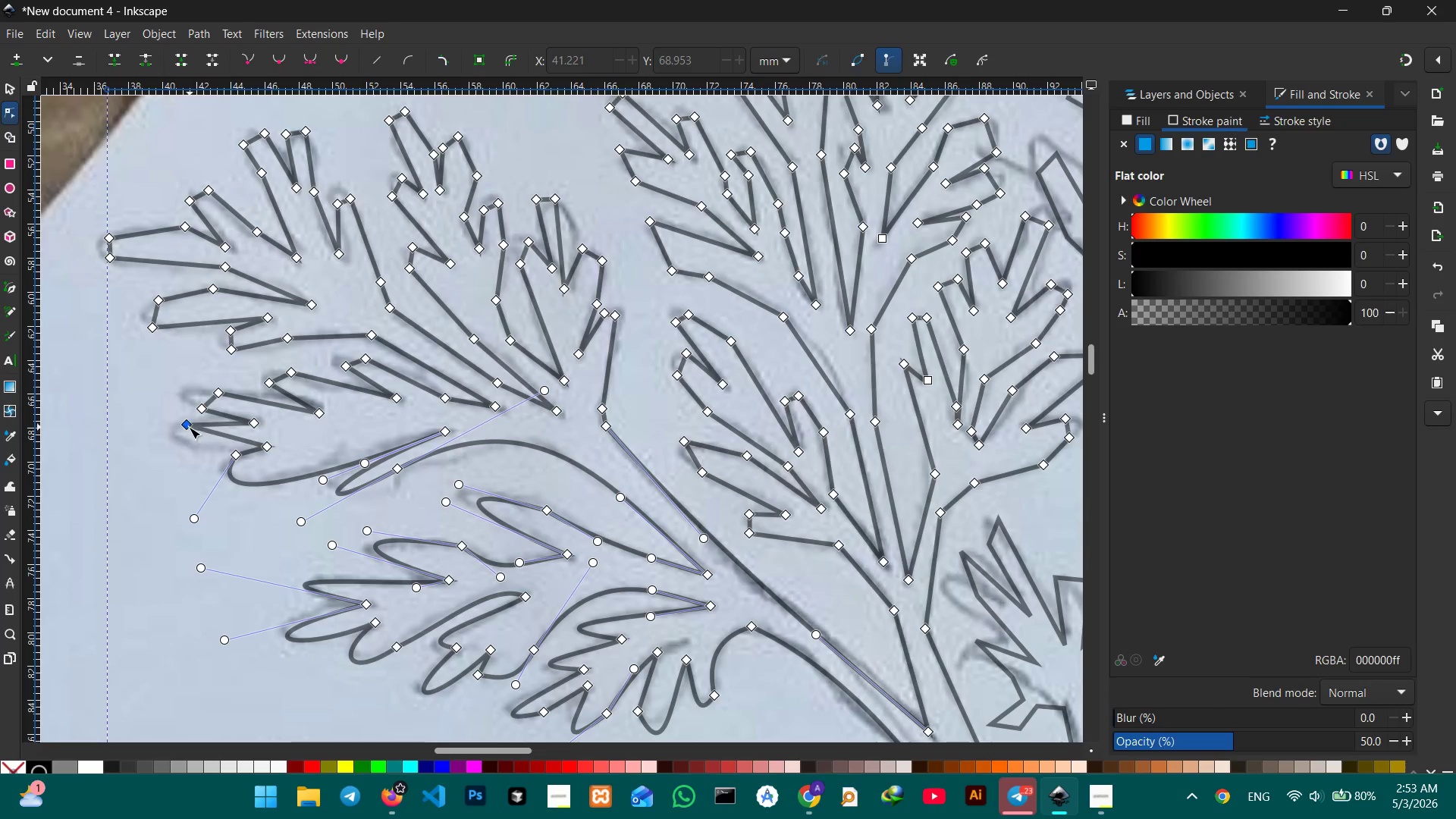 
left_click([186, 427])
 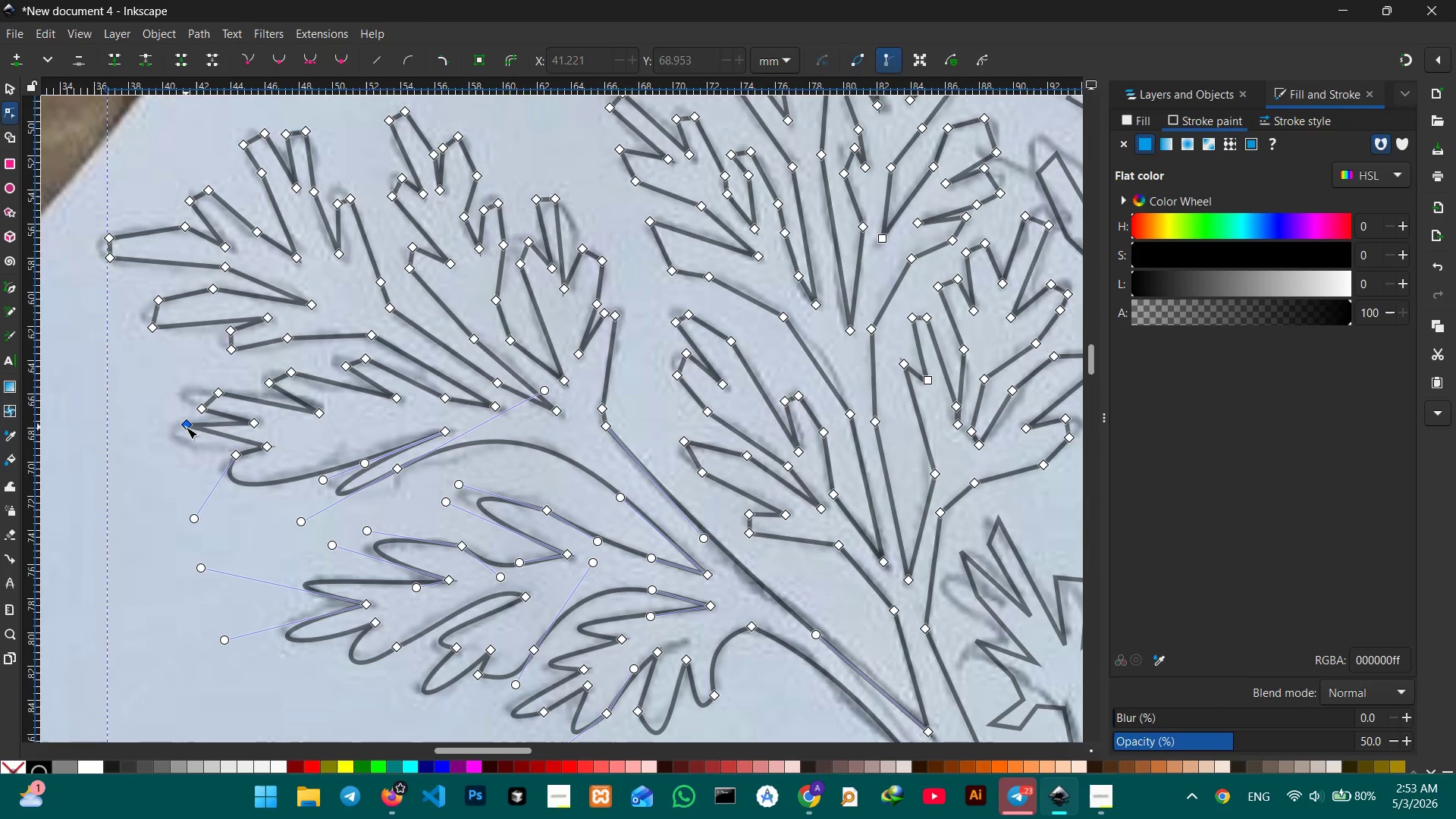 
key(Backspace)
 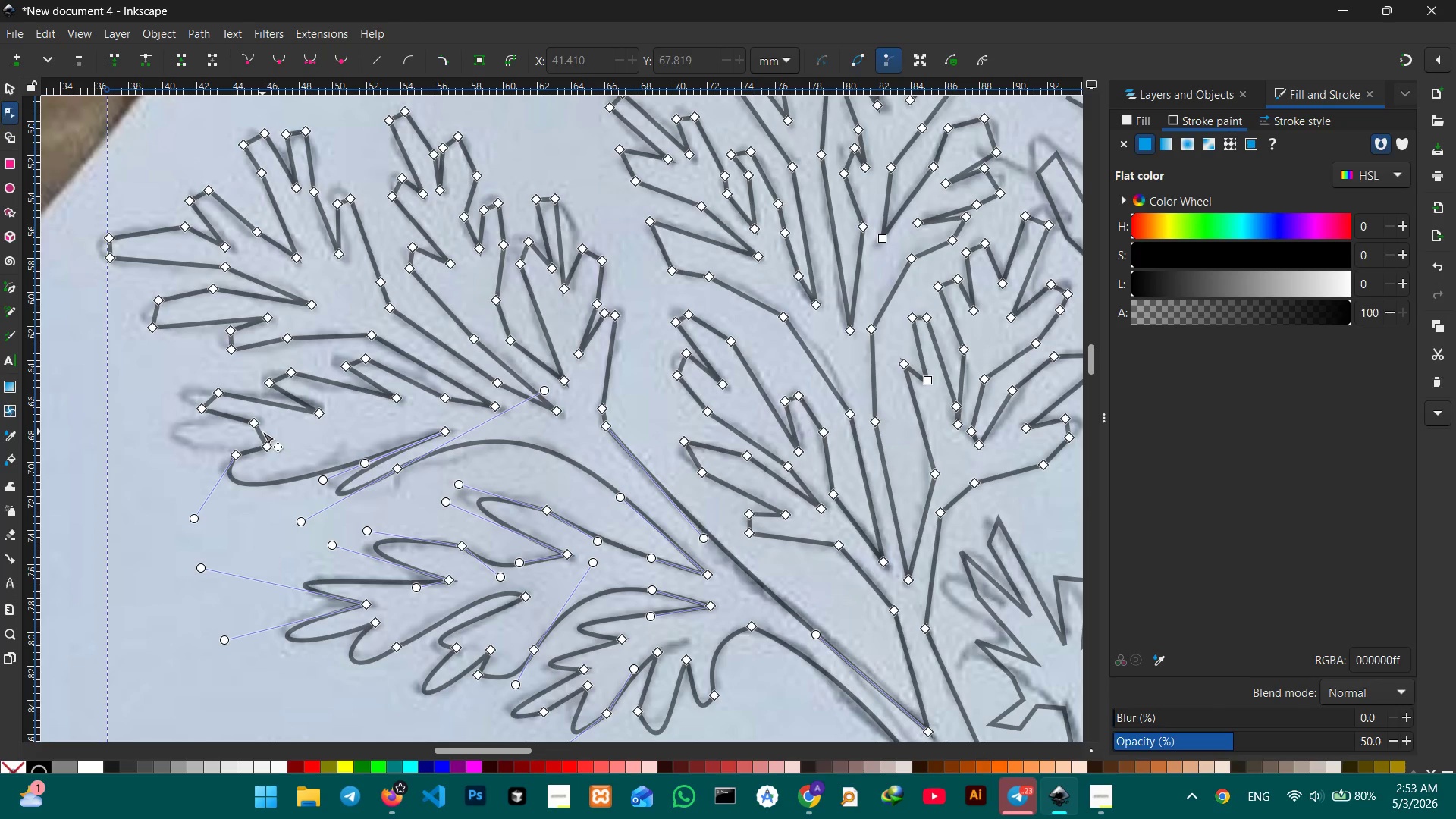 
left_click_drag(start_coordinate=[262, 435], to_coordinate=[178, 432])
 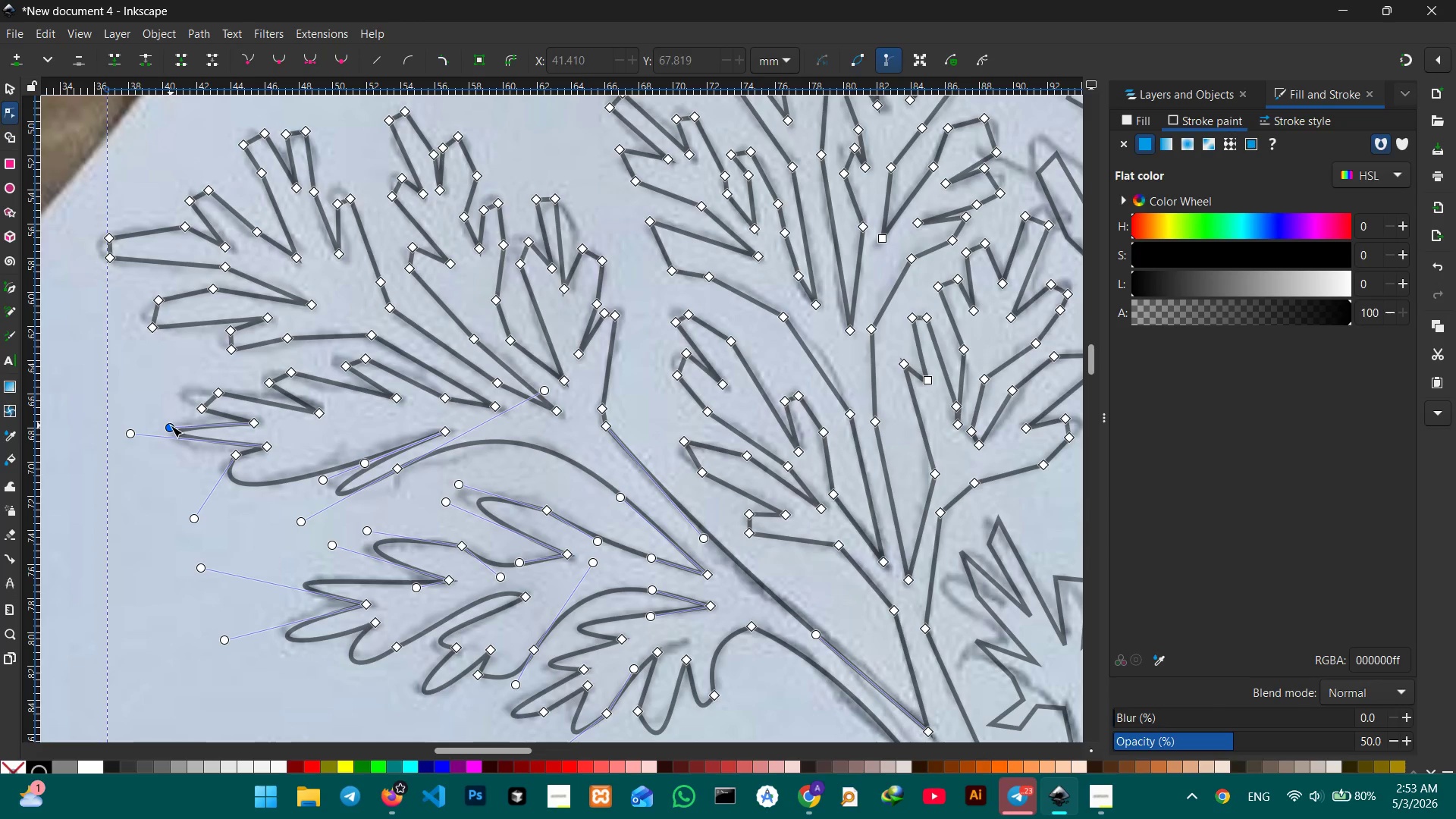 
left_click_drag(start_coordinate=[171, 425], to_coordinate=[171, 419])
 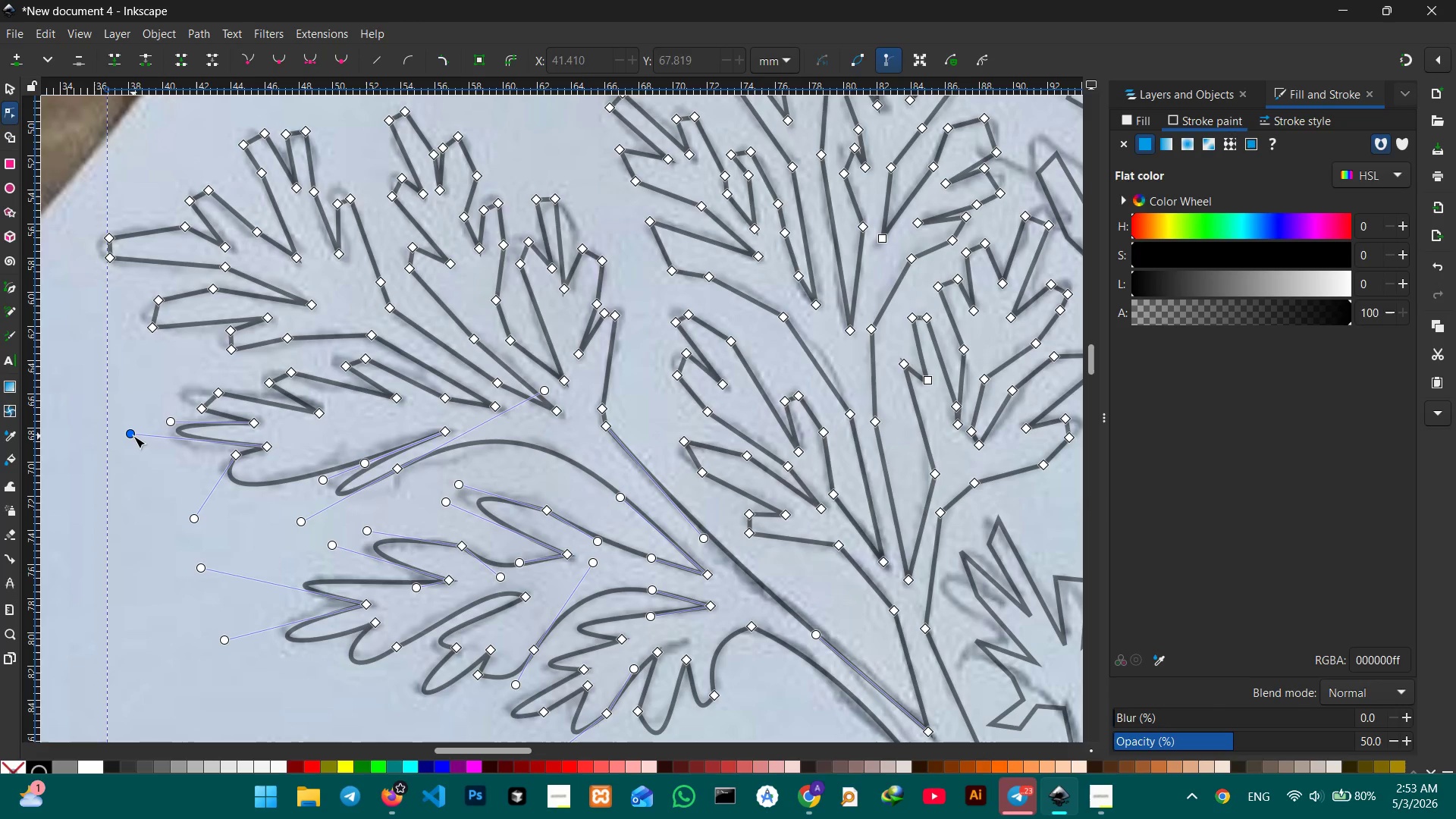 
left_click_drag(start_coordinate=[133, 436], to_coordinate=[148, 455])
 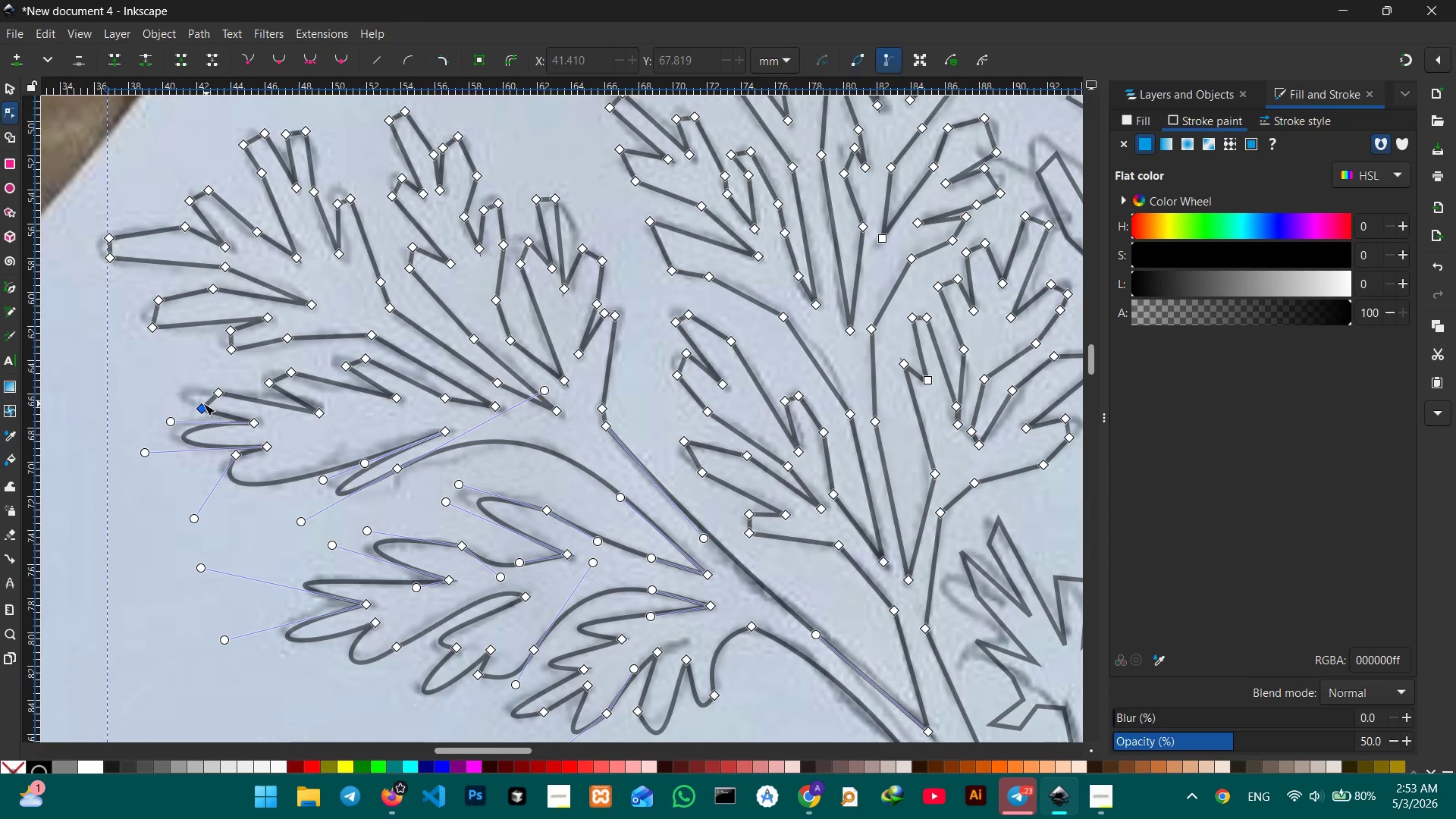 
left_click([199, 406])
 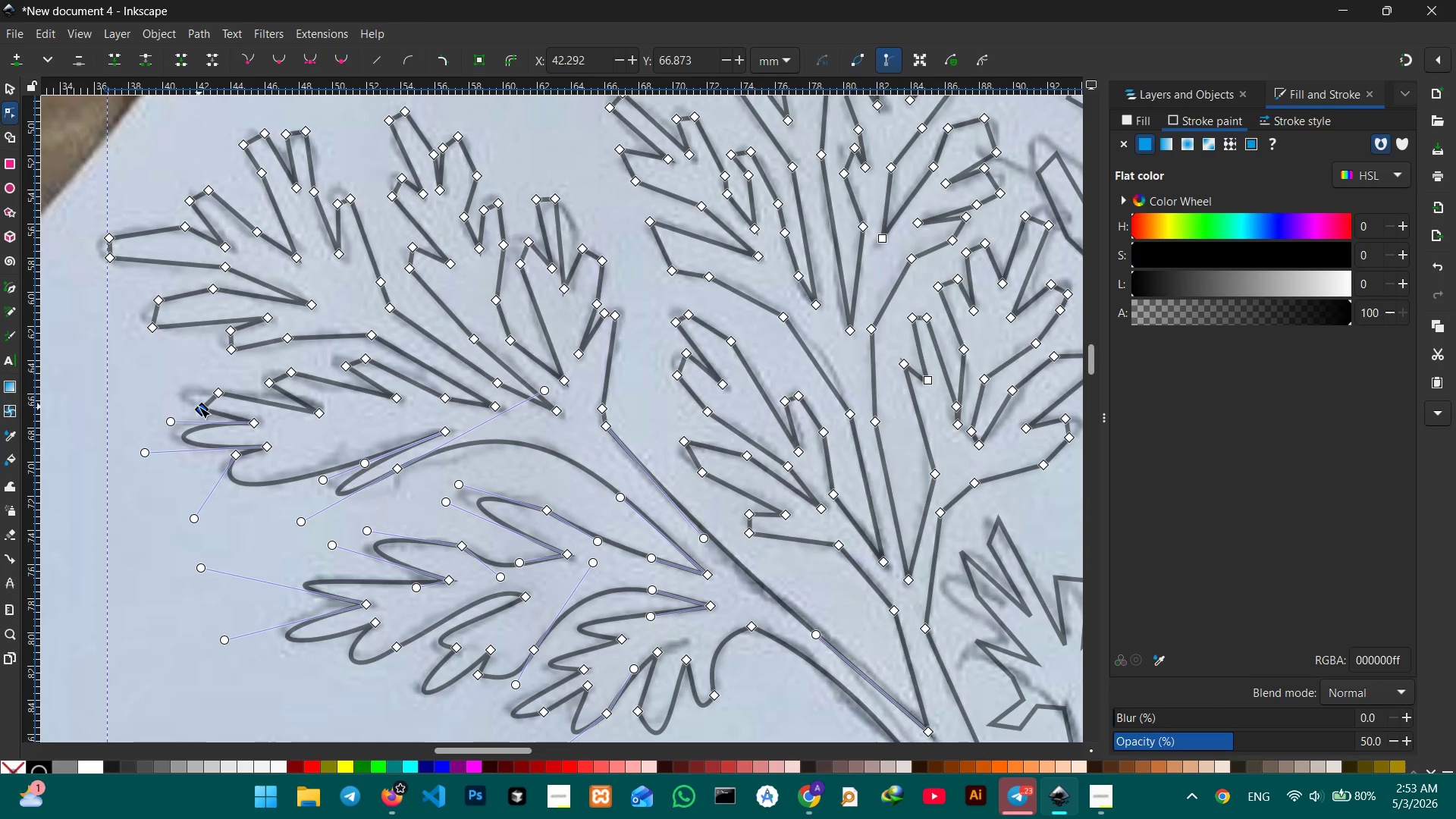 
key(Backspace)
 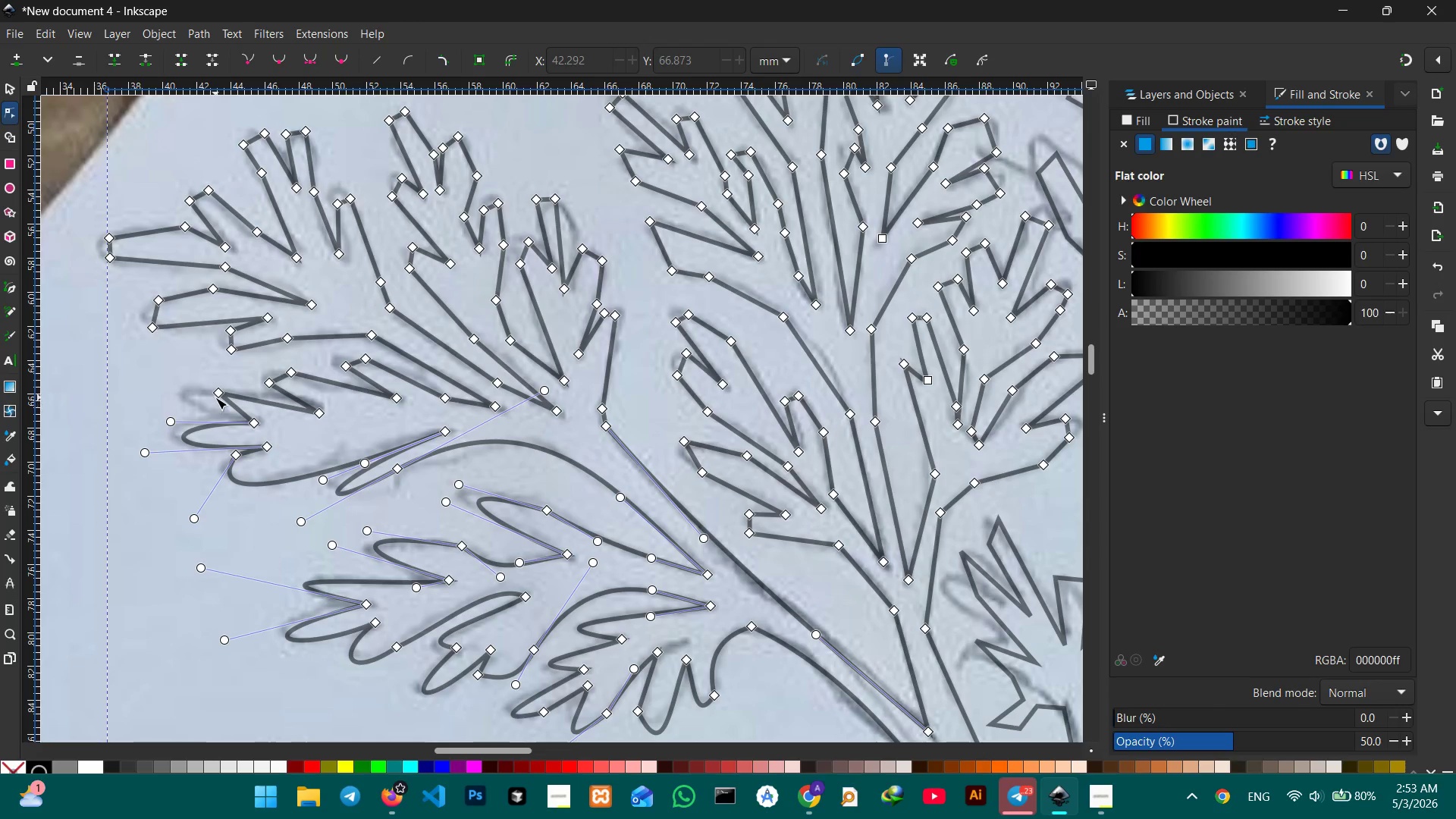 
left_click([215, 396])
 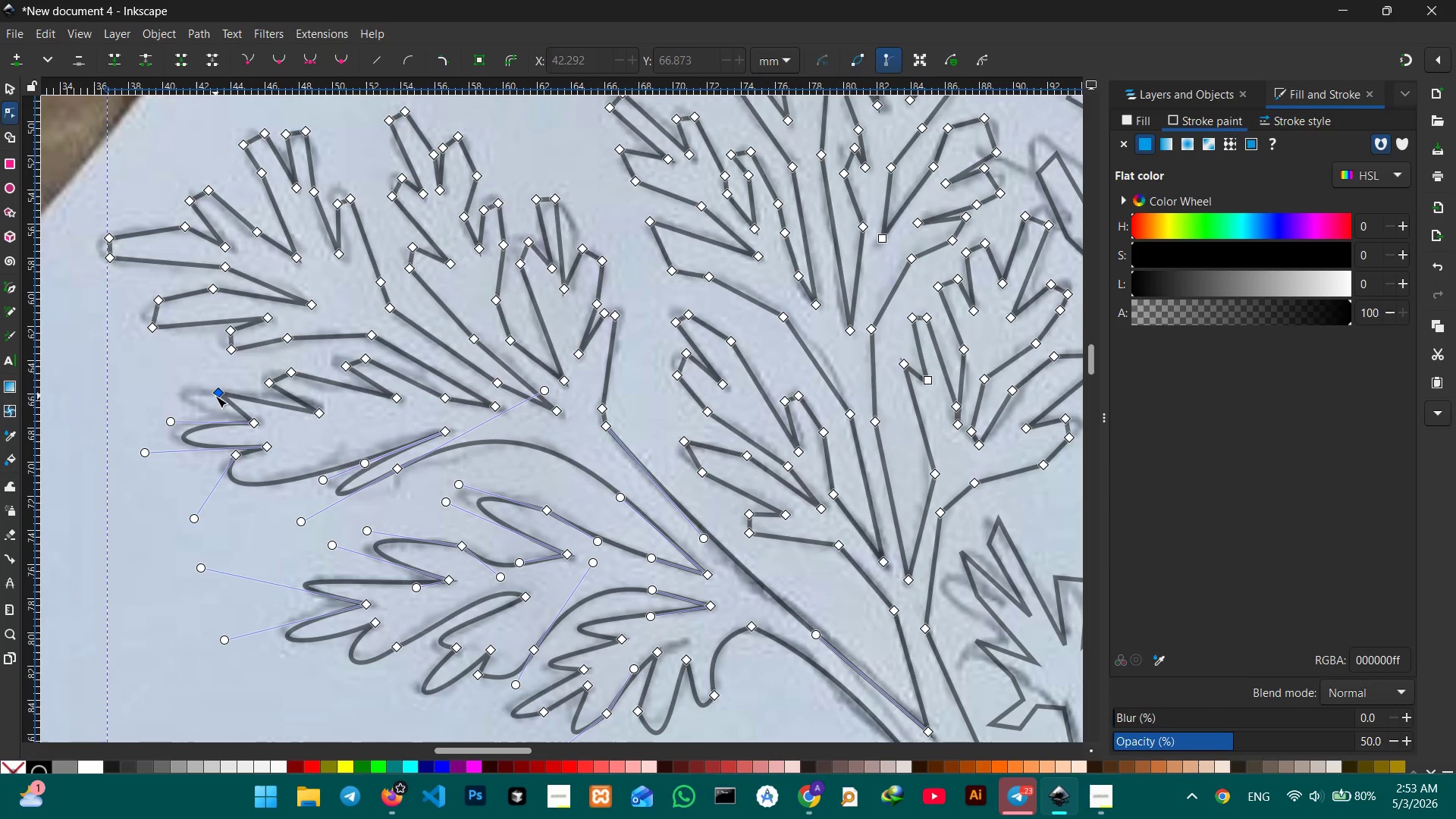 
key(Backspace)
 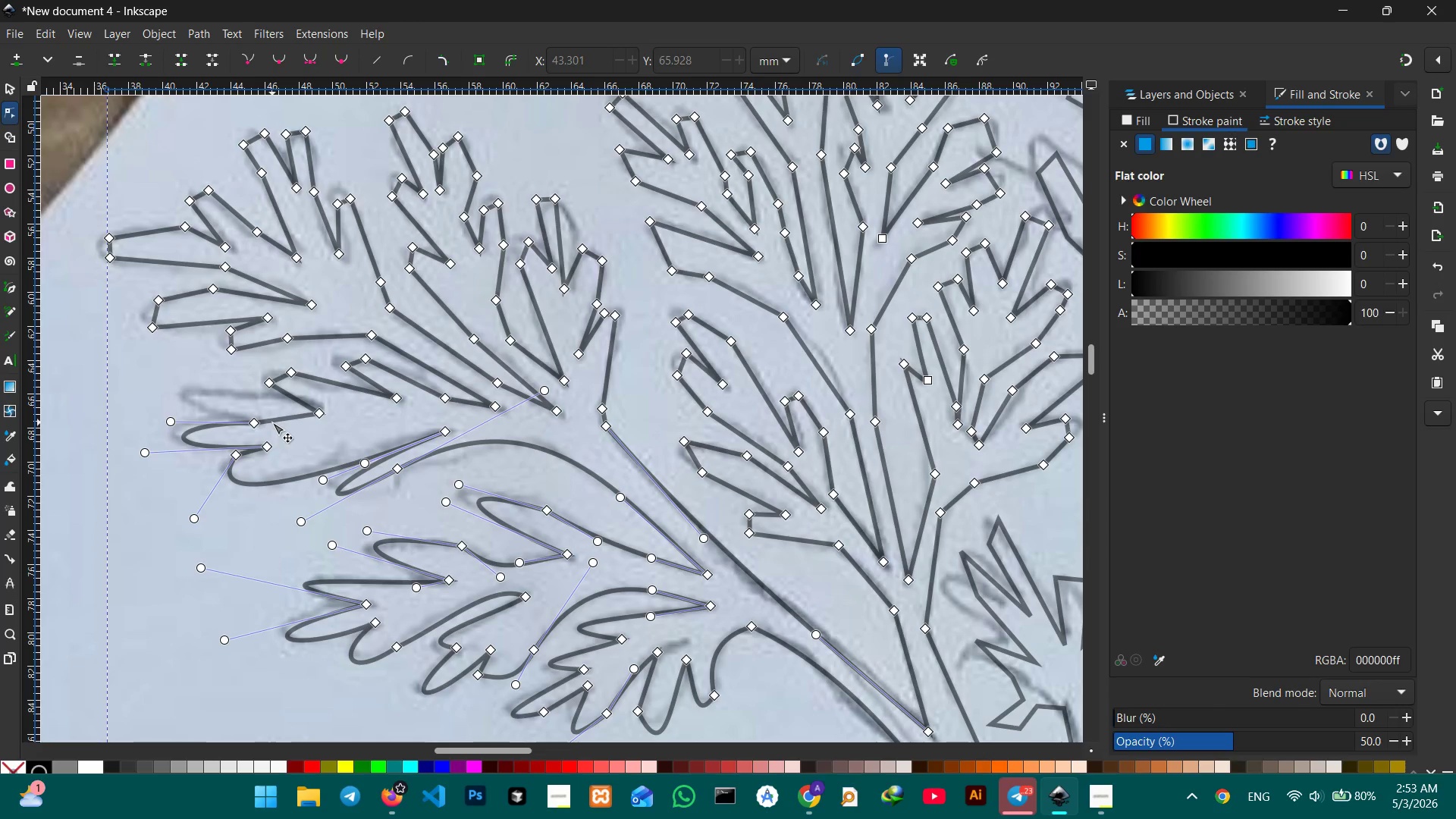 
left_click_drag(start_coordinate=[273, 419], to_coordinate=[200, 397])
 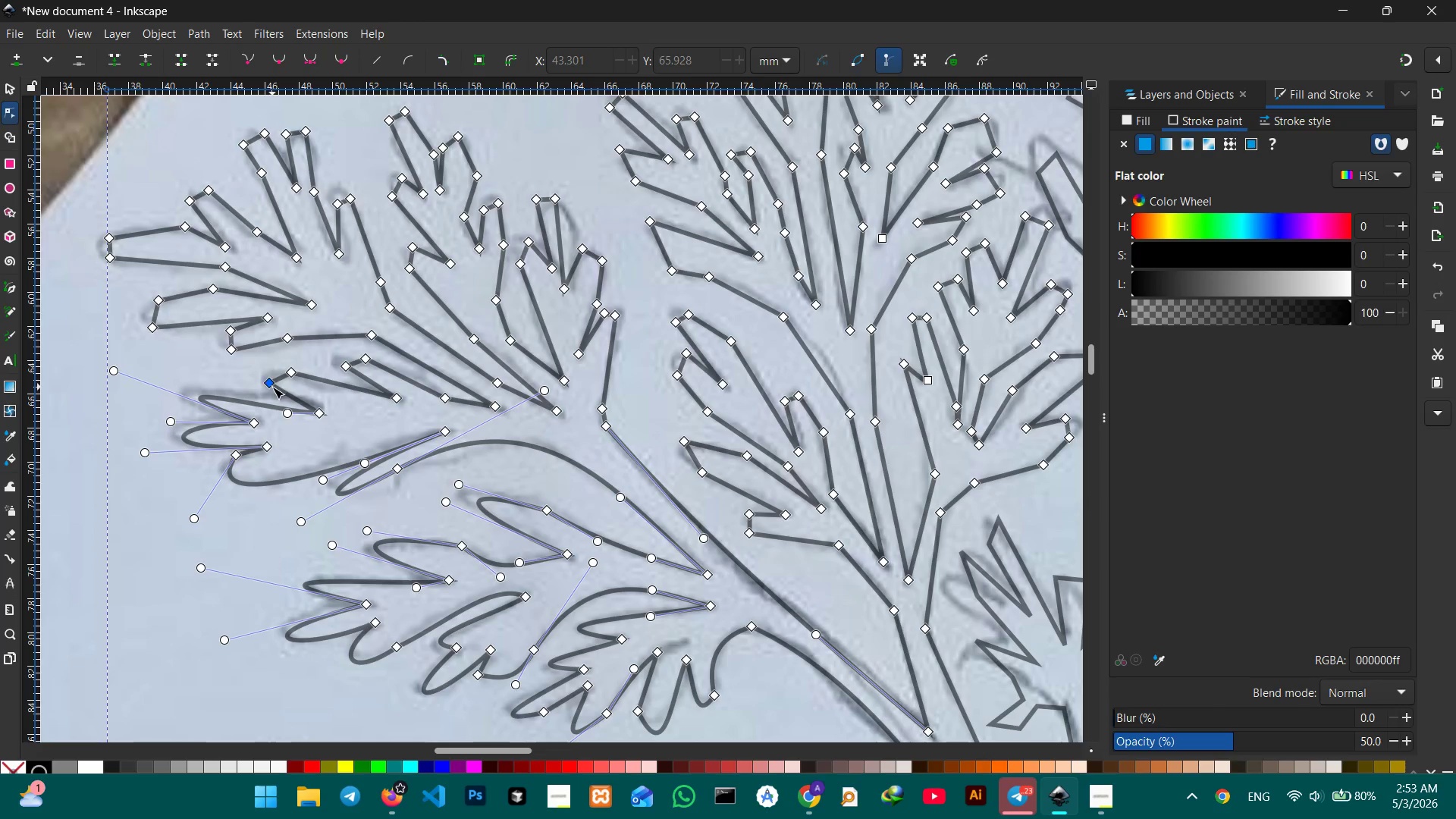 
left_click([271, 387])
 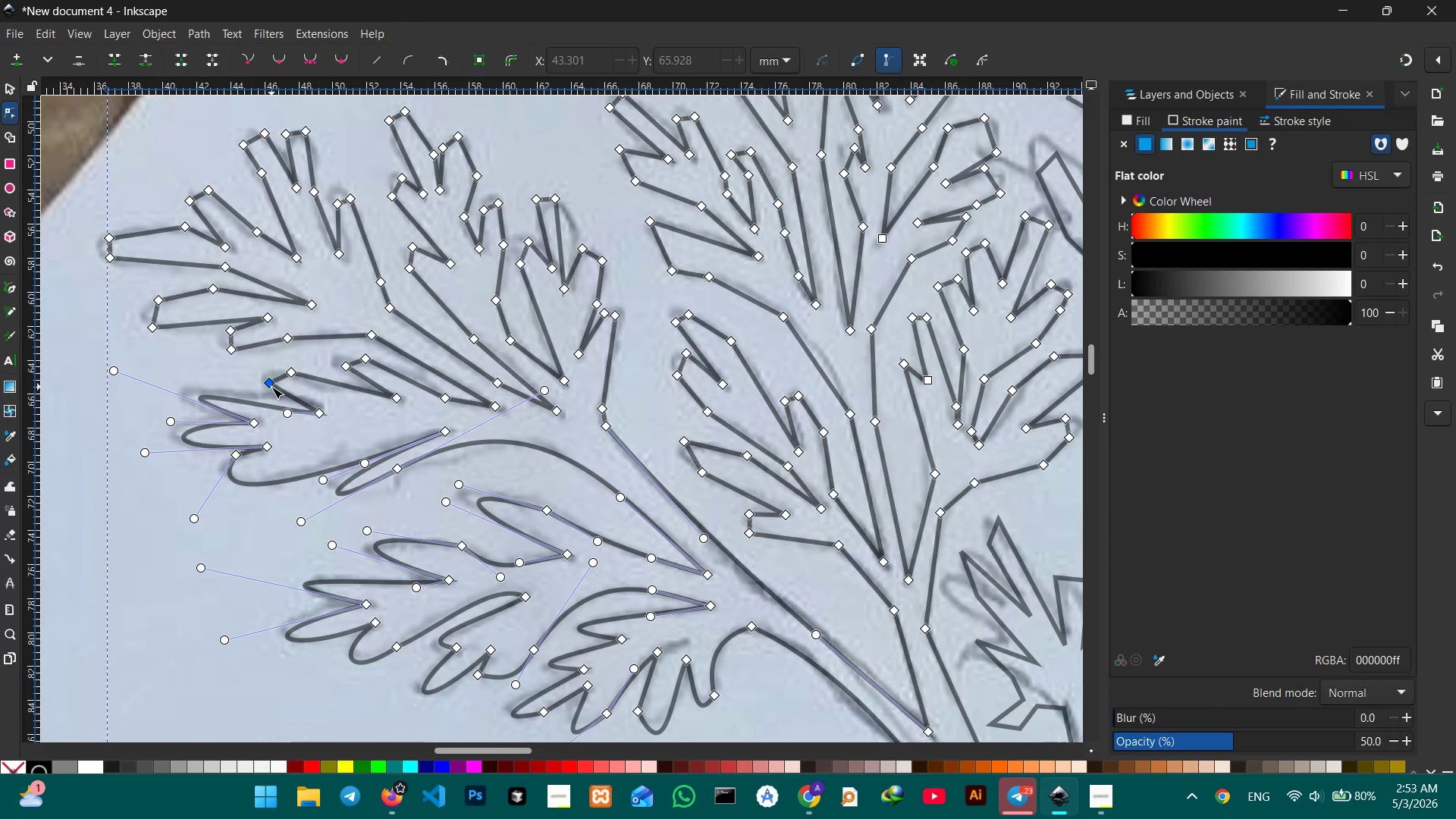 
key(Backspace)
 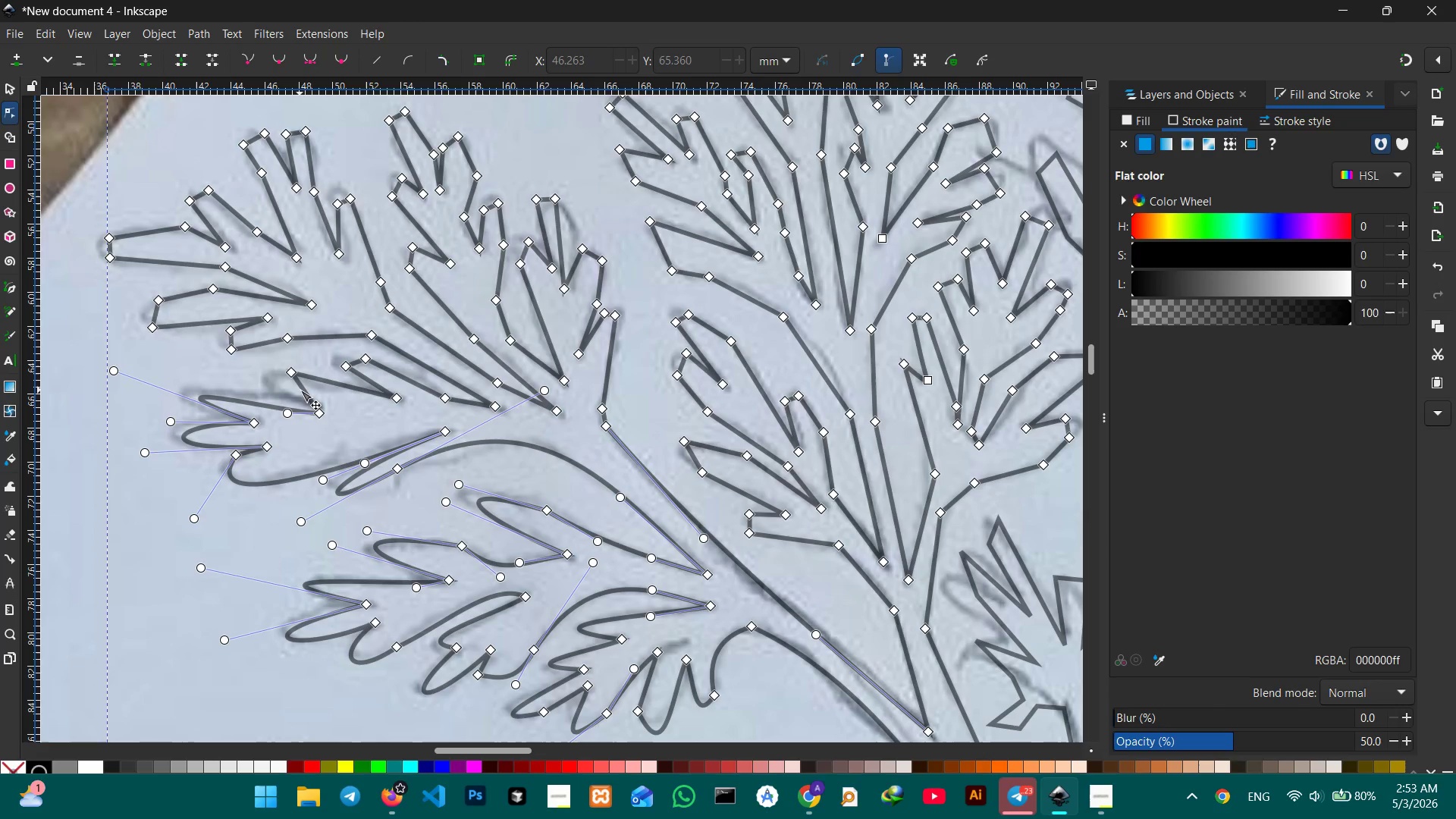 
left_click_drag(start_coordinate=[301, 390], to_coordinate=[276, 385])
 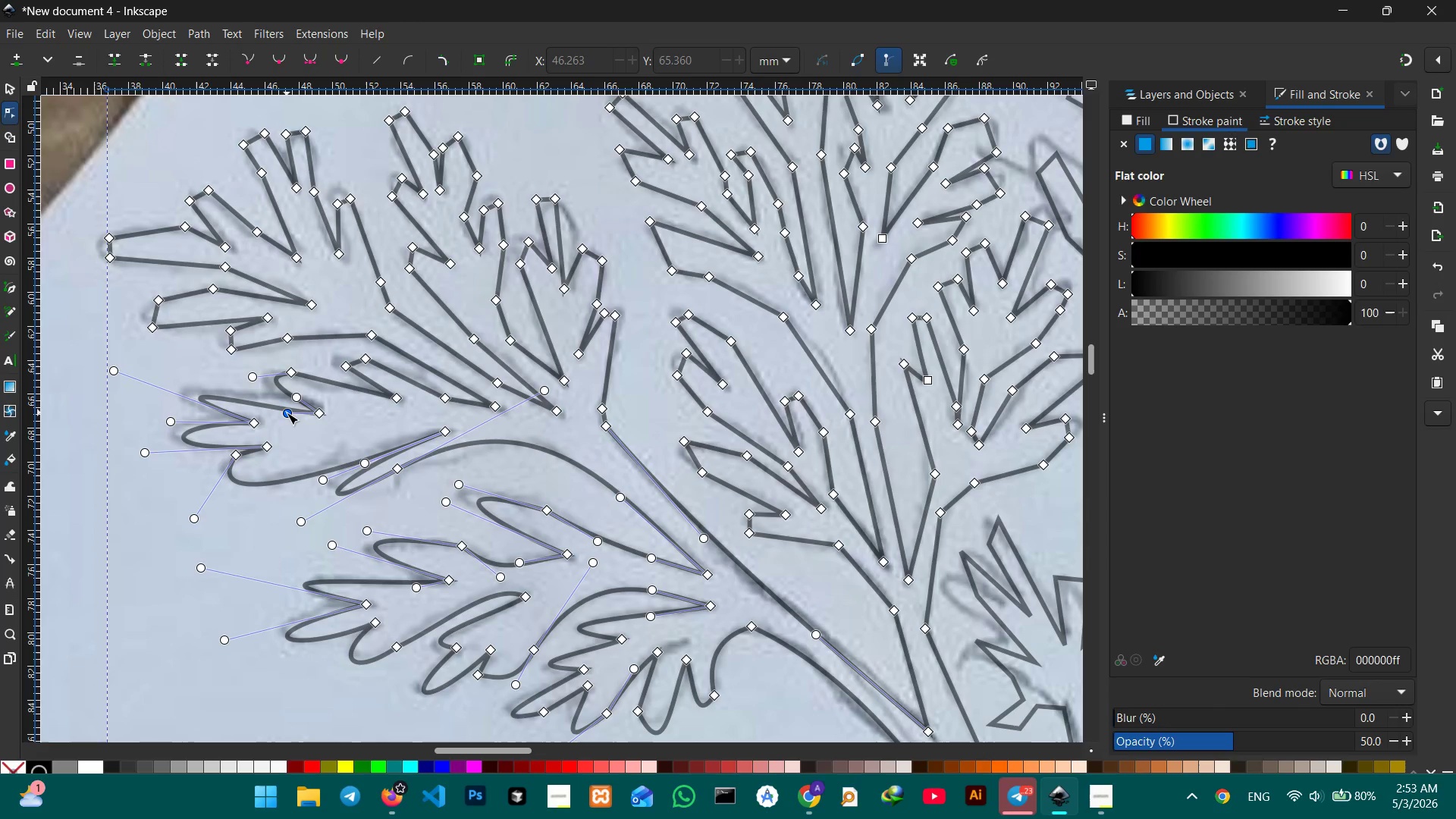 
left_click_drag(start_coordinate=[287, 413], to_coordinate=[283, 404])
 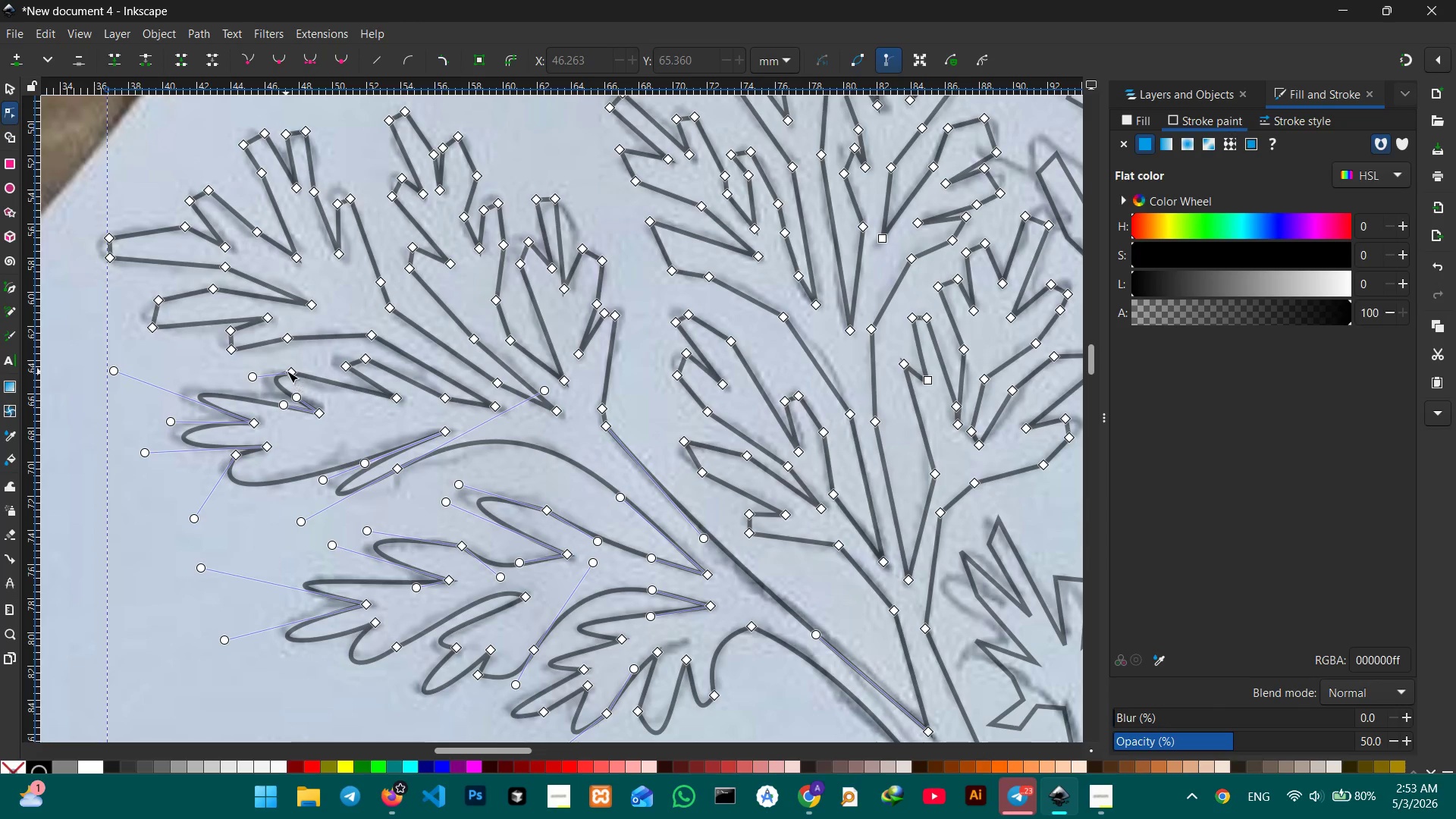 
left_click([287, 371])
 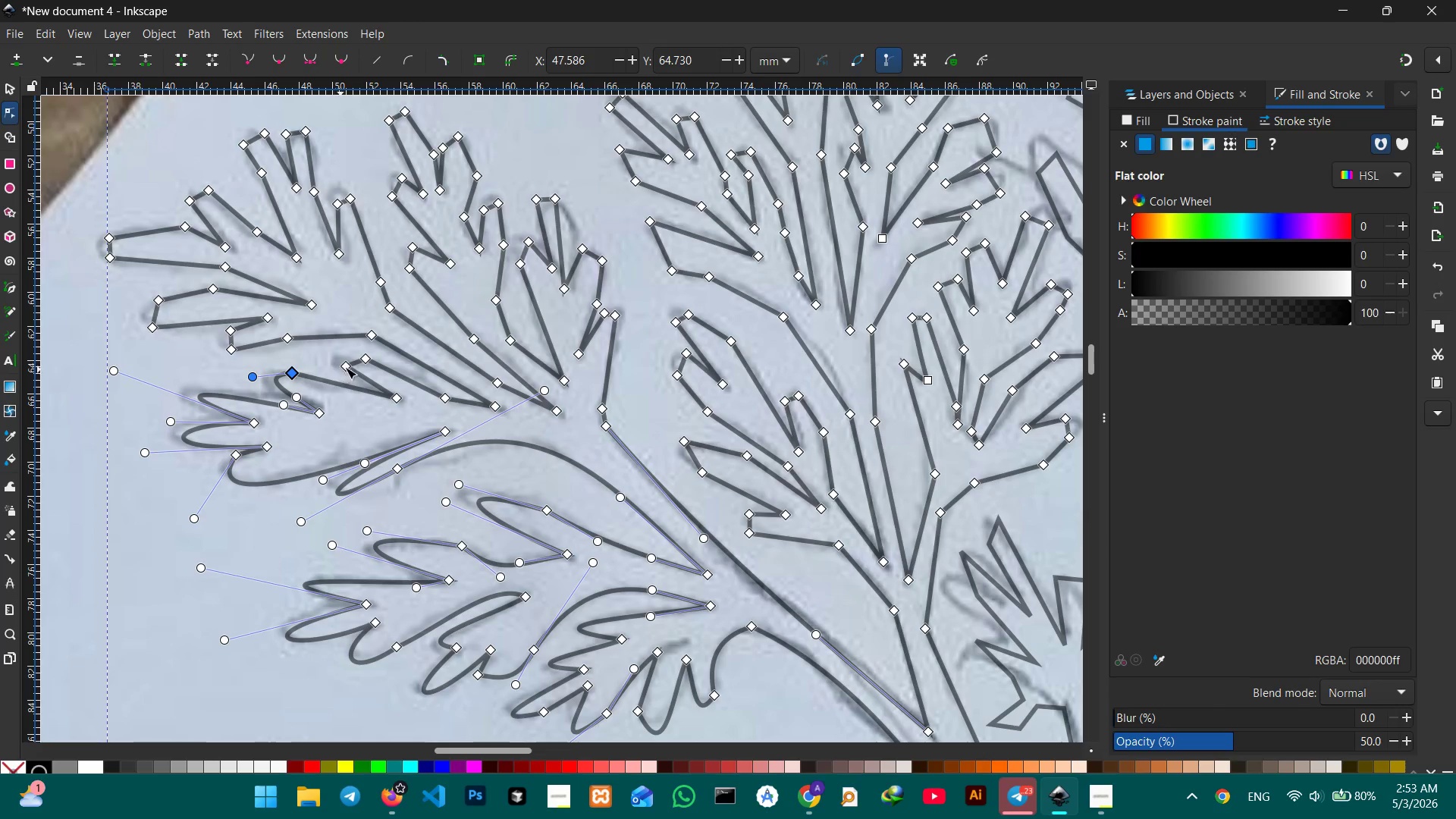 
left_click([350, 366])
 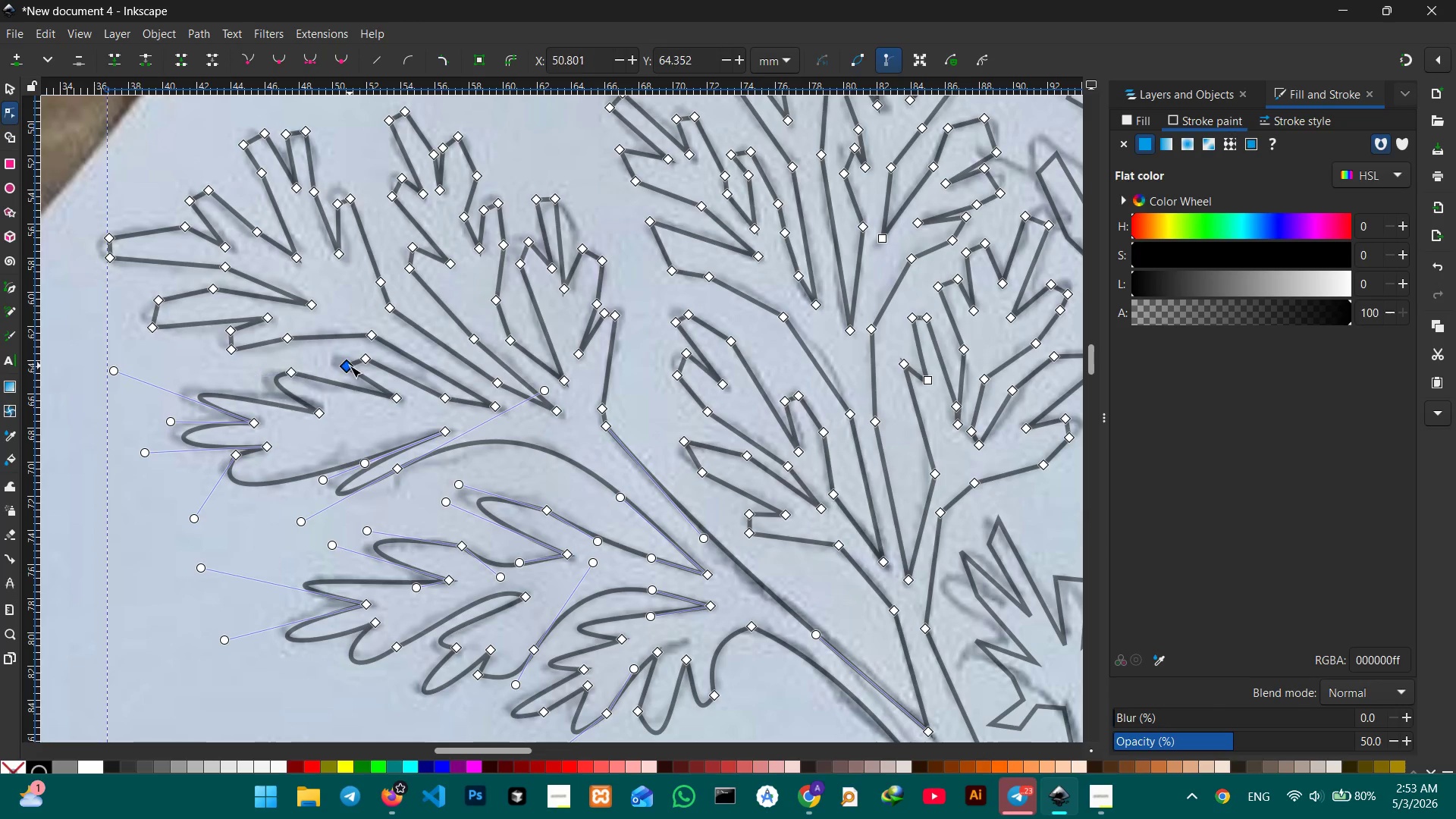 
key(Backspace)
 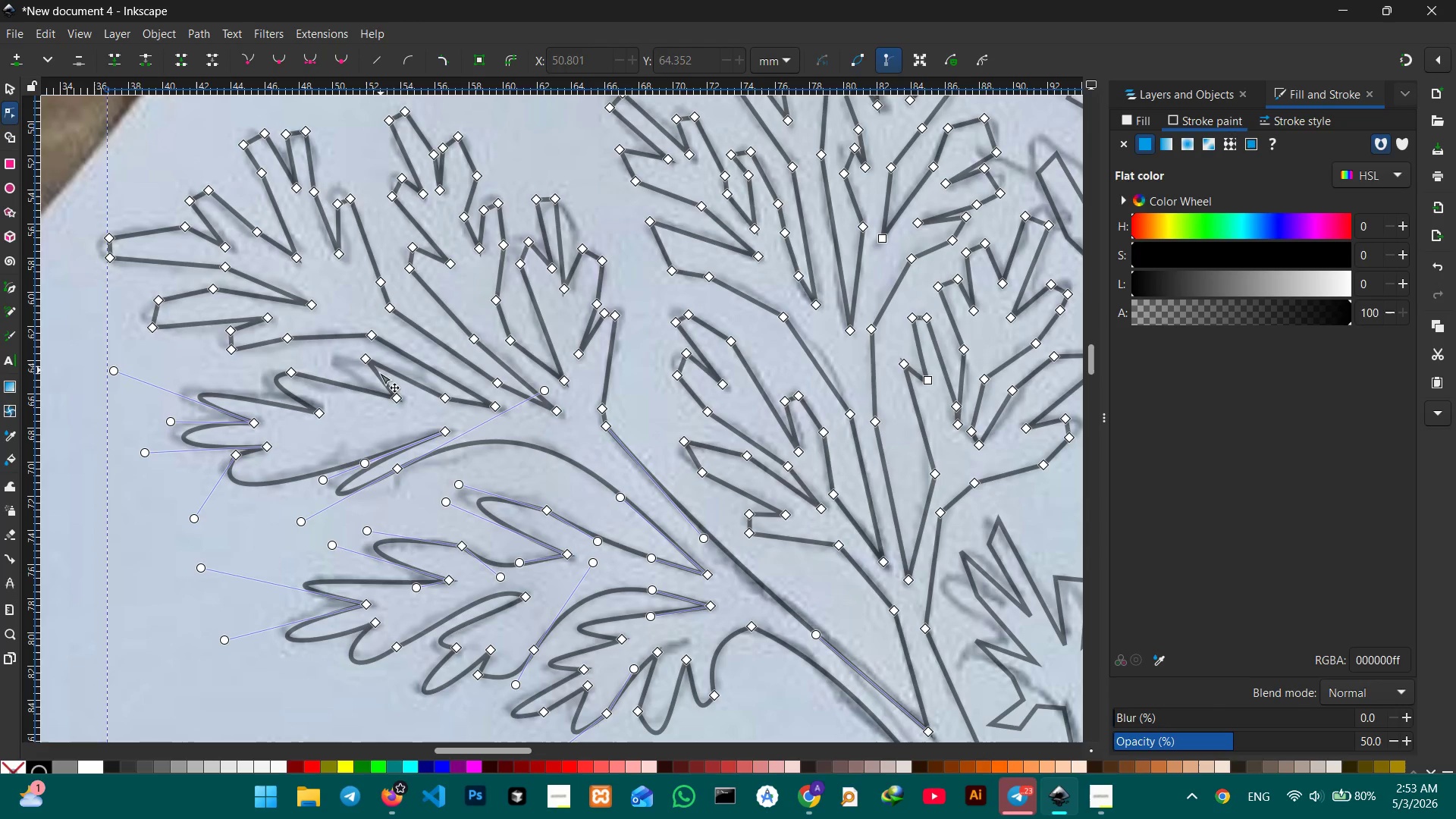 
left_click_drag(start_coordinate=[378, 375], to_coordinate=[337, 366])
 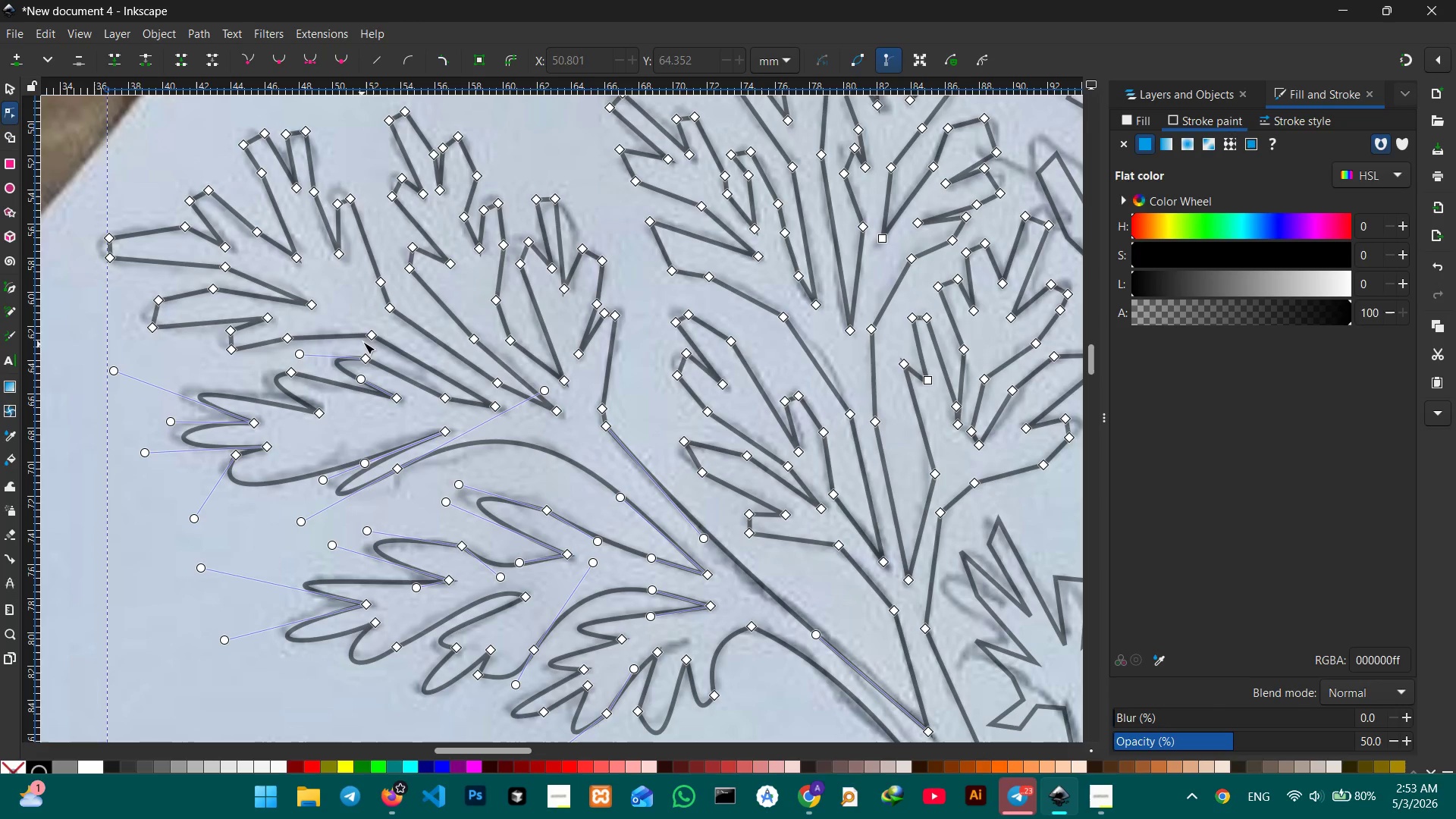 
left_click([369, 337])
 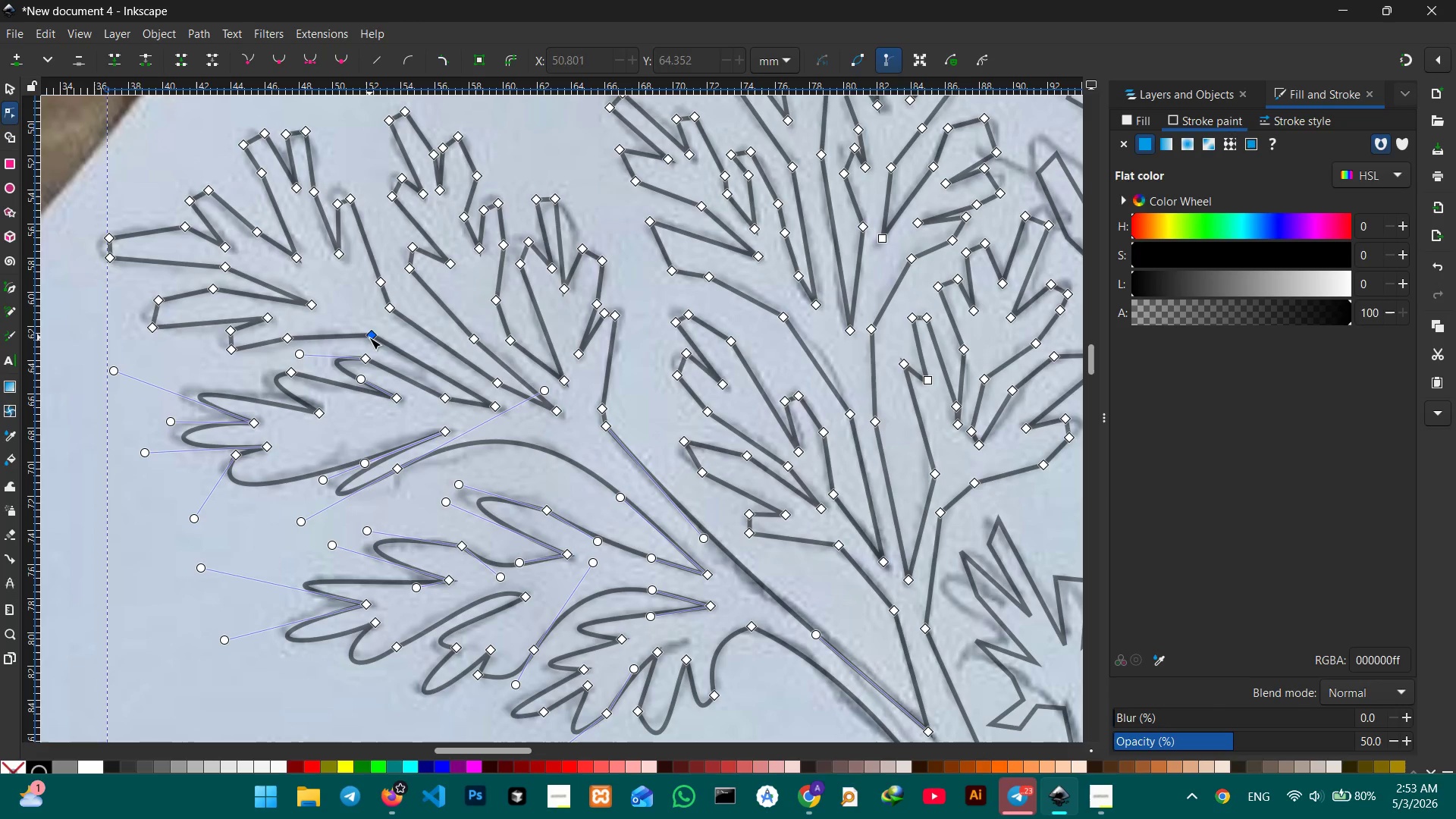 
key(Backspace)
 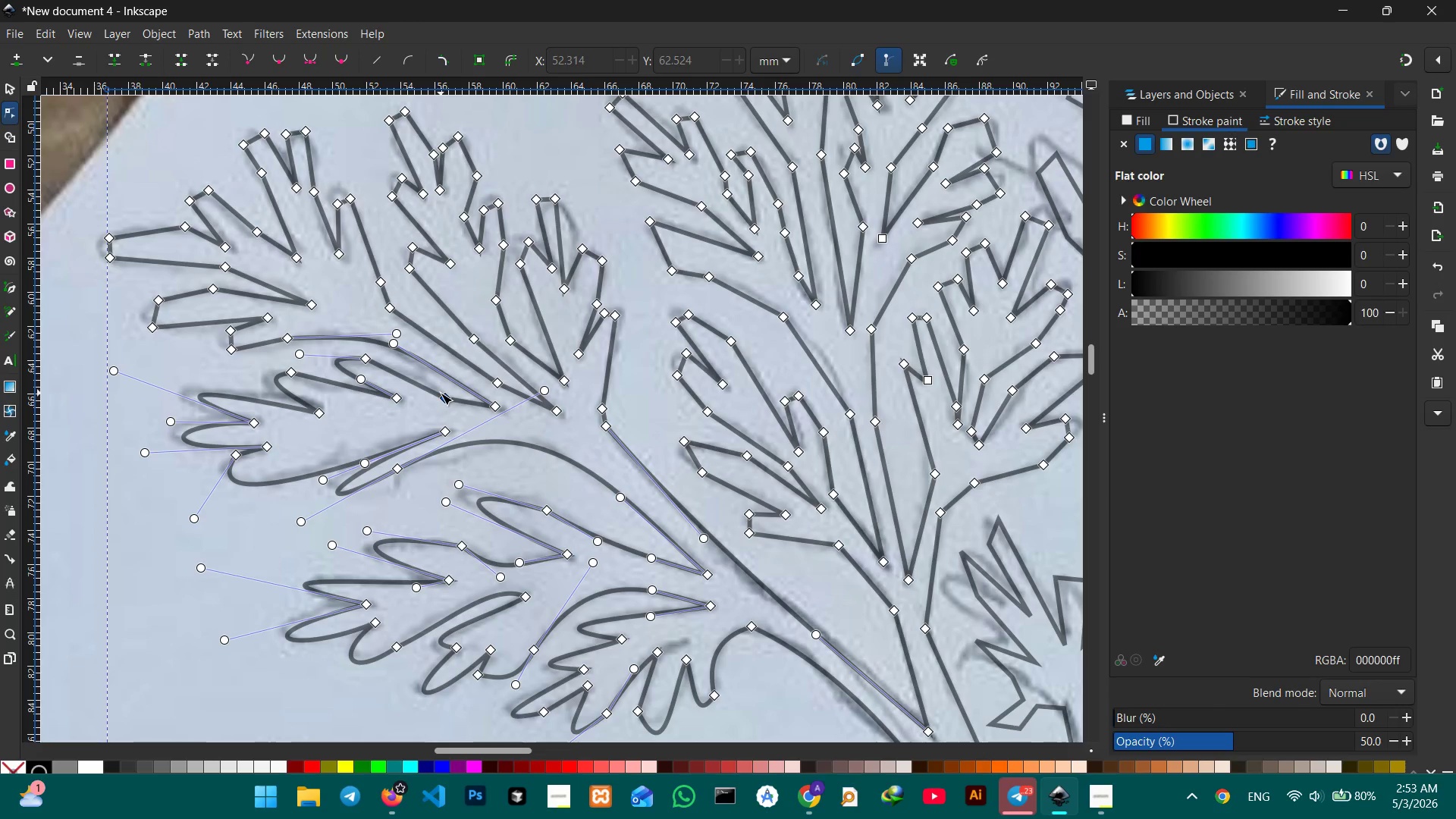 
key(Backspace)
 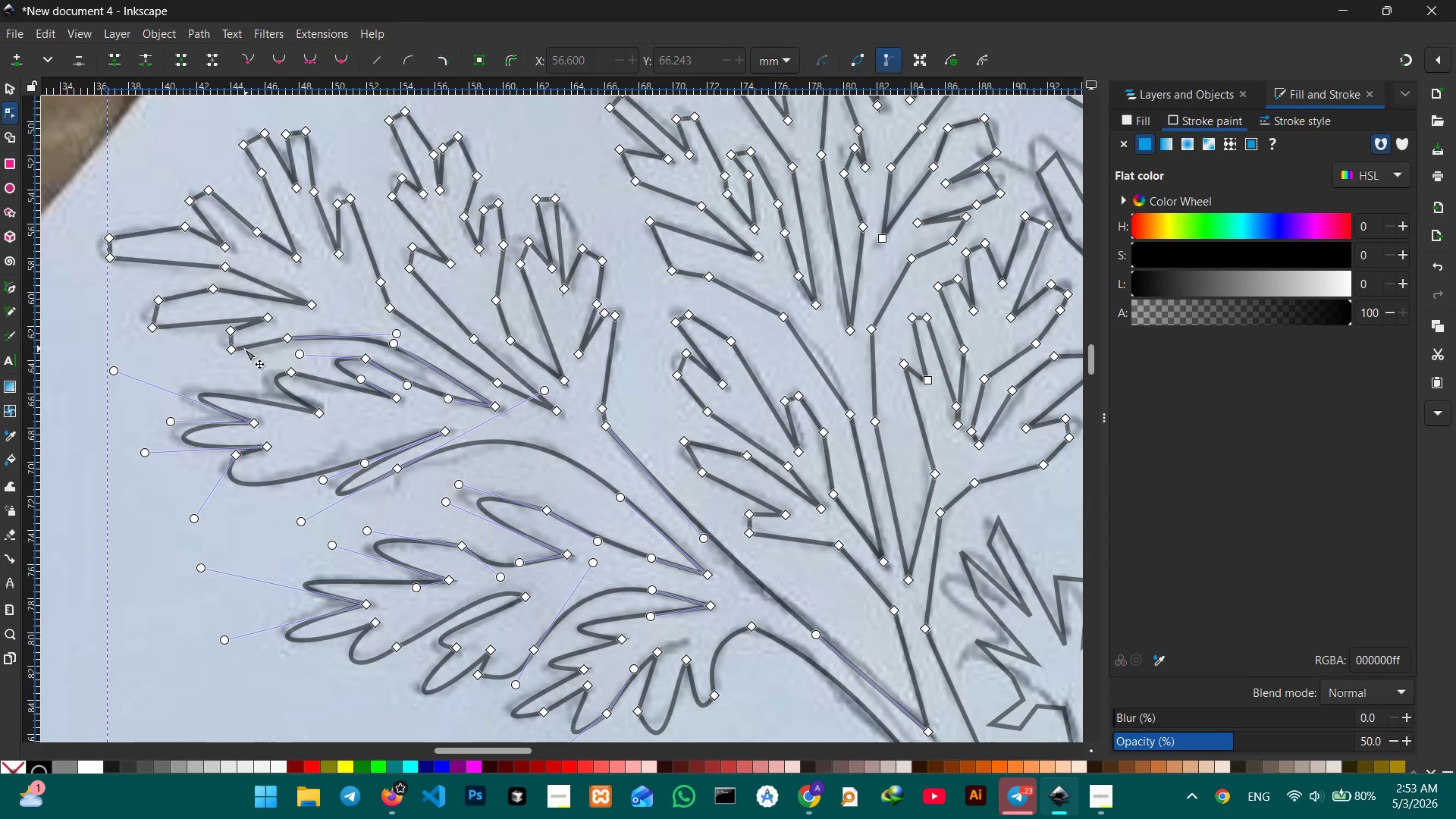 
left_click([231, 350])
 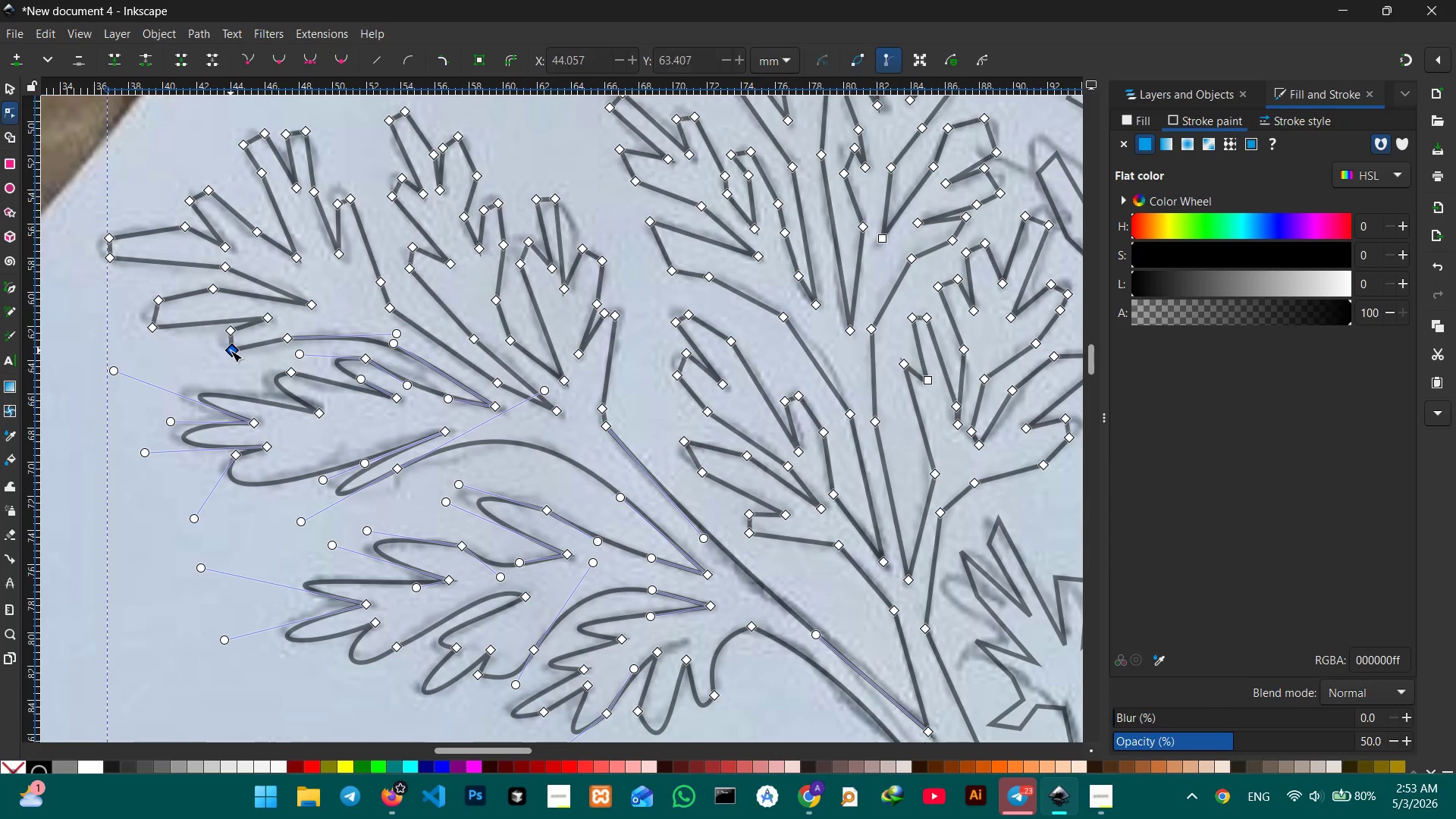 
key(Backspace)
 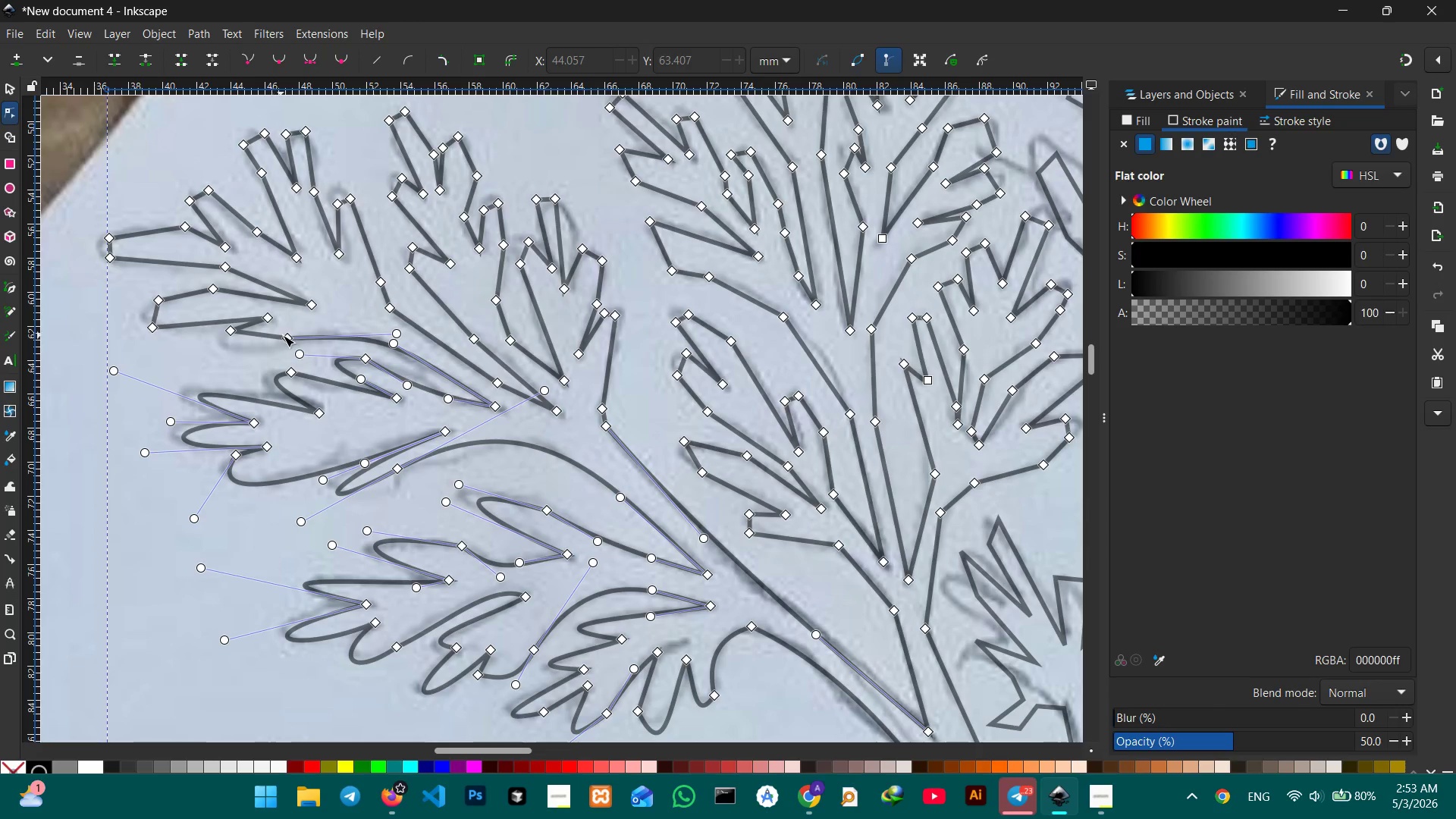 
left_click([283, 335])
 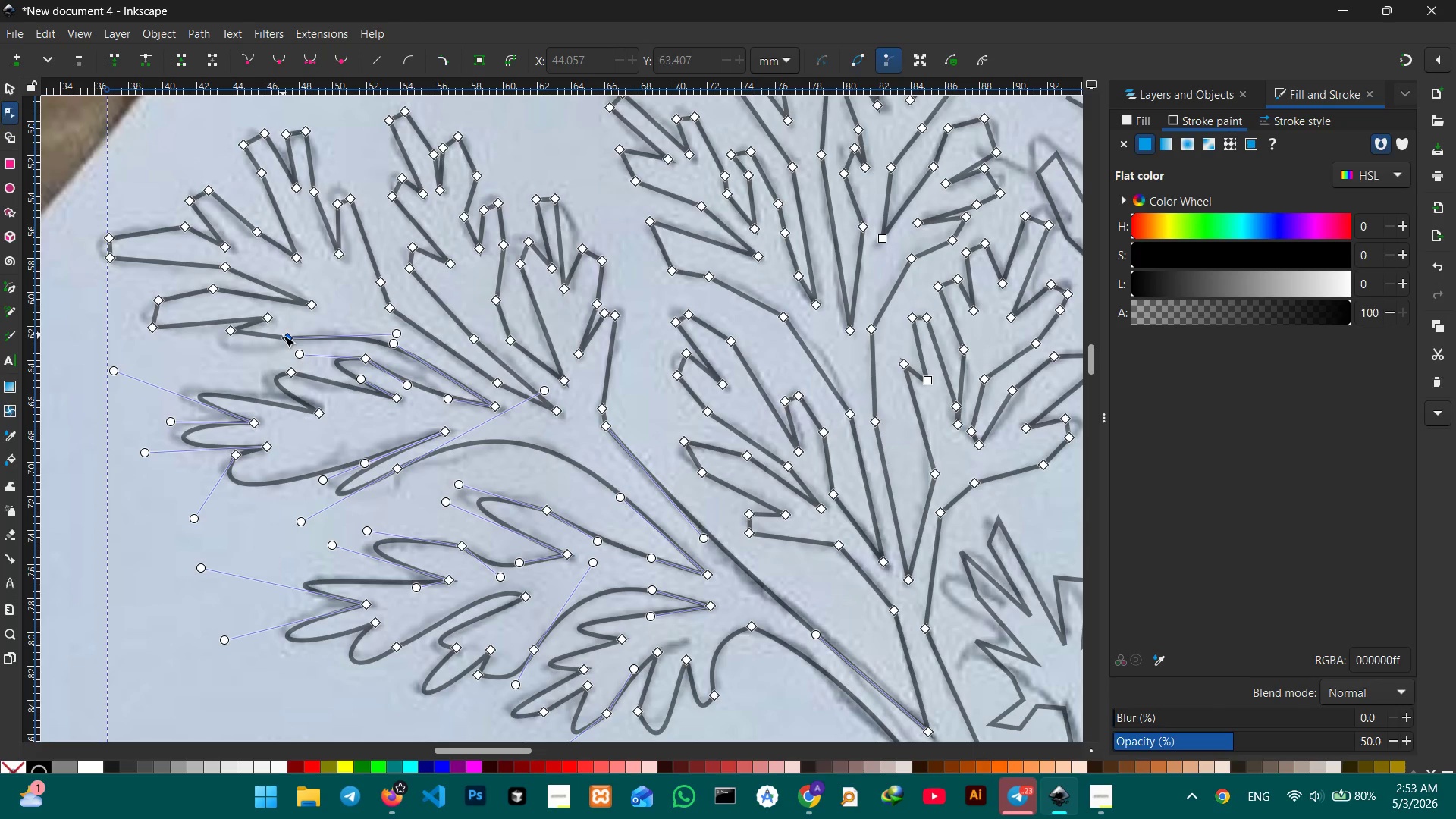 
key(Backspace)
 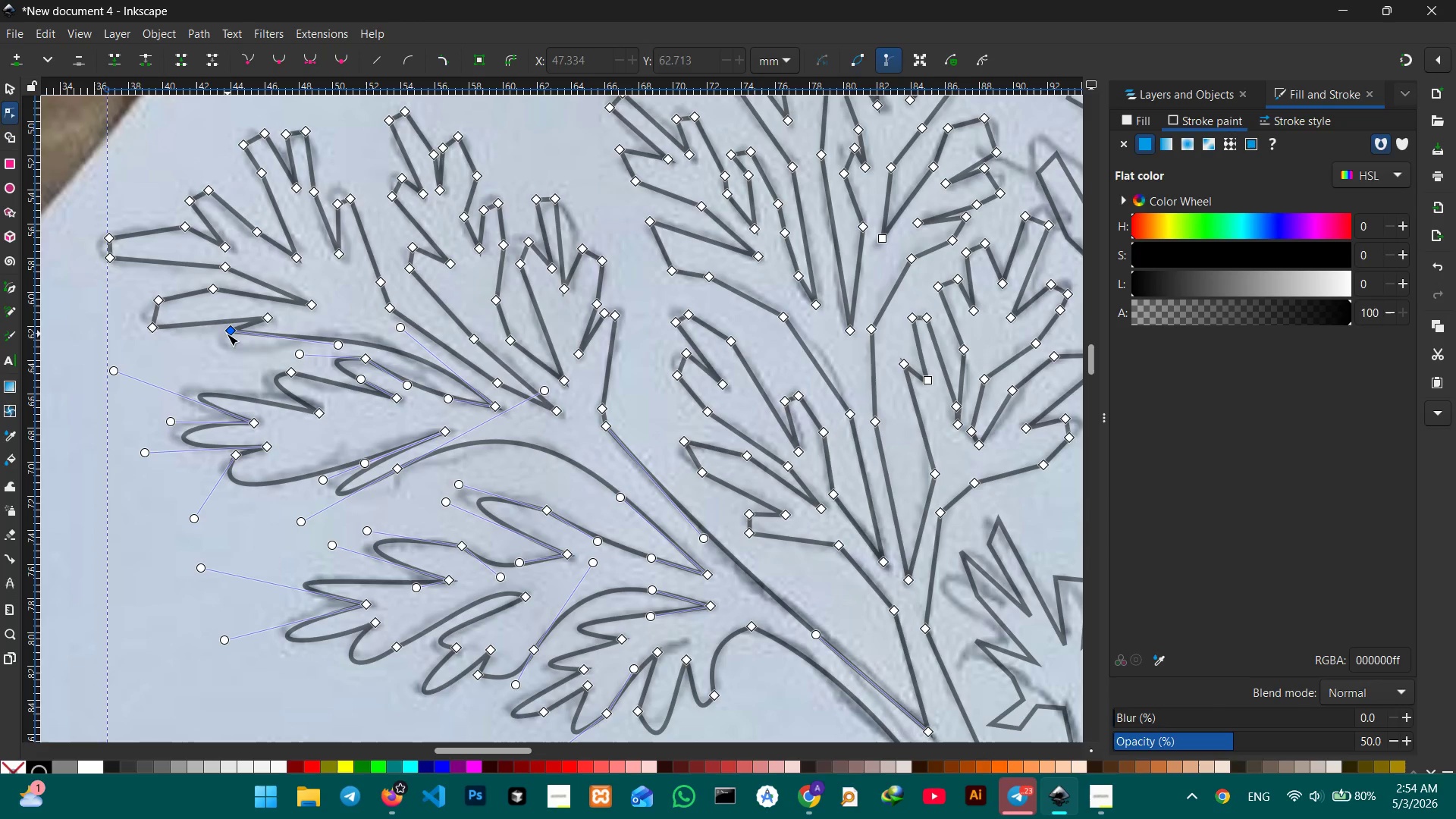 
left_click_drag(start_coordinate=[228, 332], to_coordinate=[230, 346])
 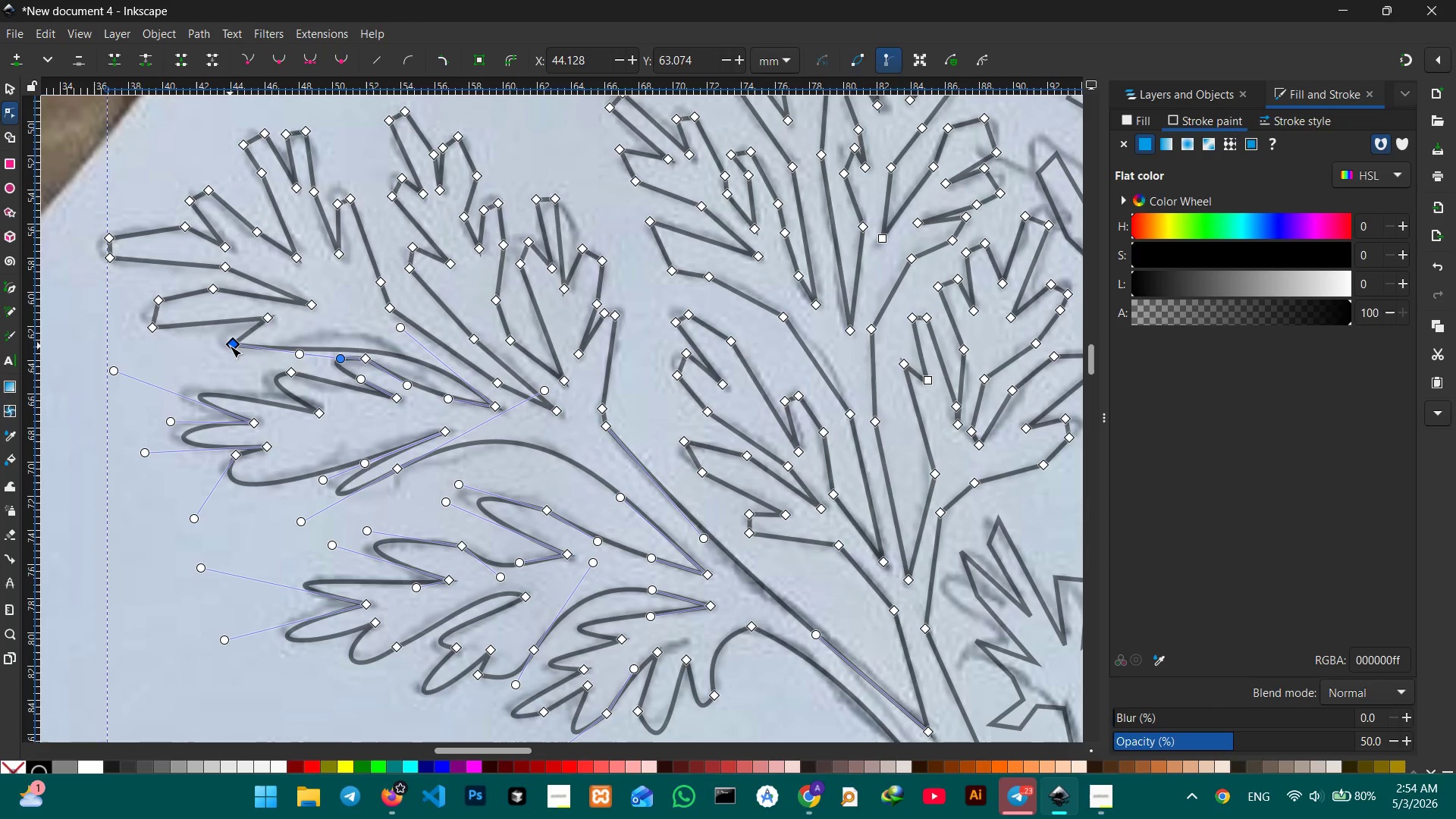 
key(Backspace)
 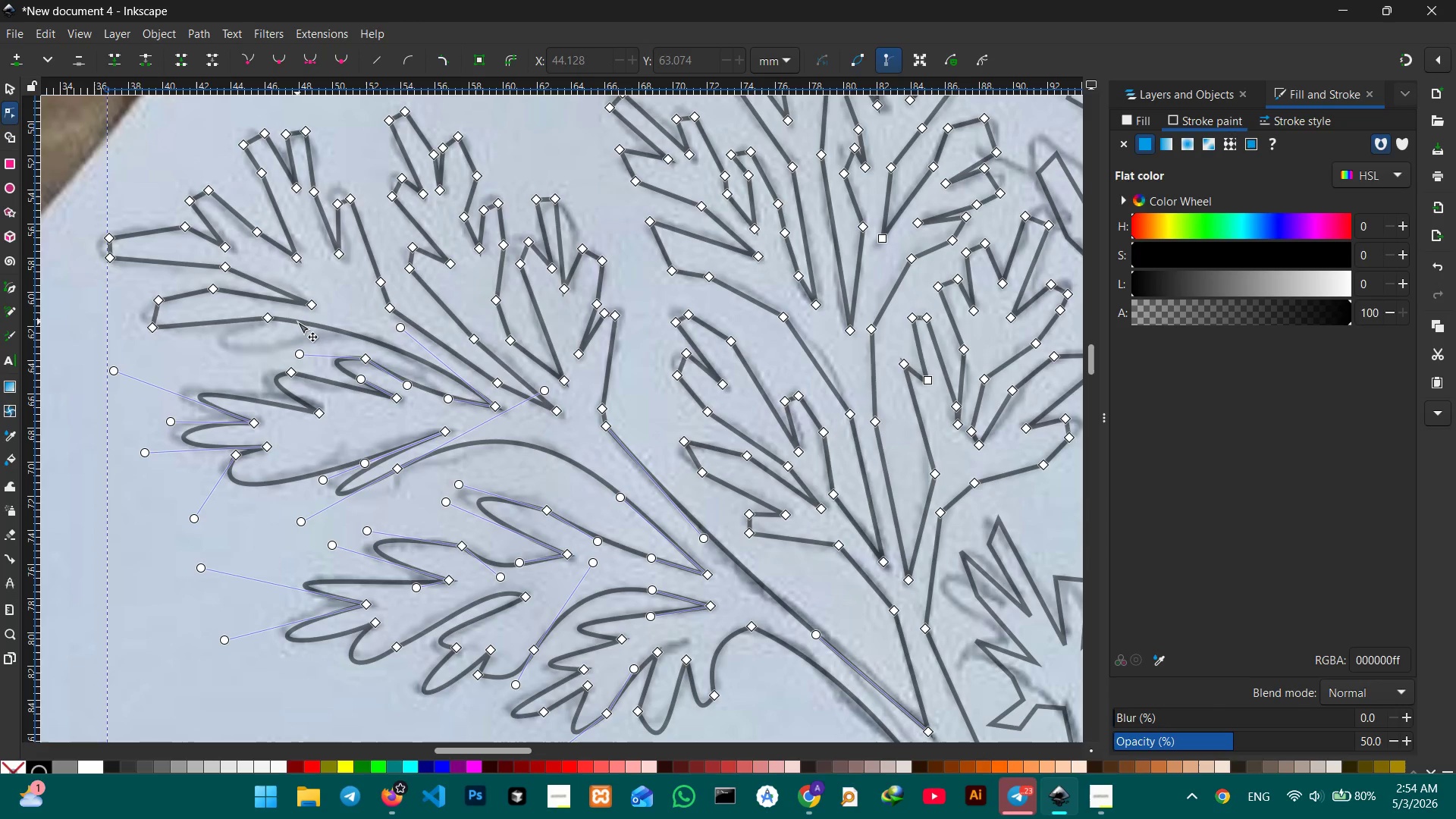 
left_click_drag(start_coordinate=[297, 322], to_coordinate=[237, 344])
 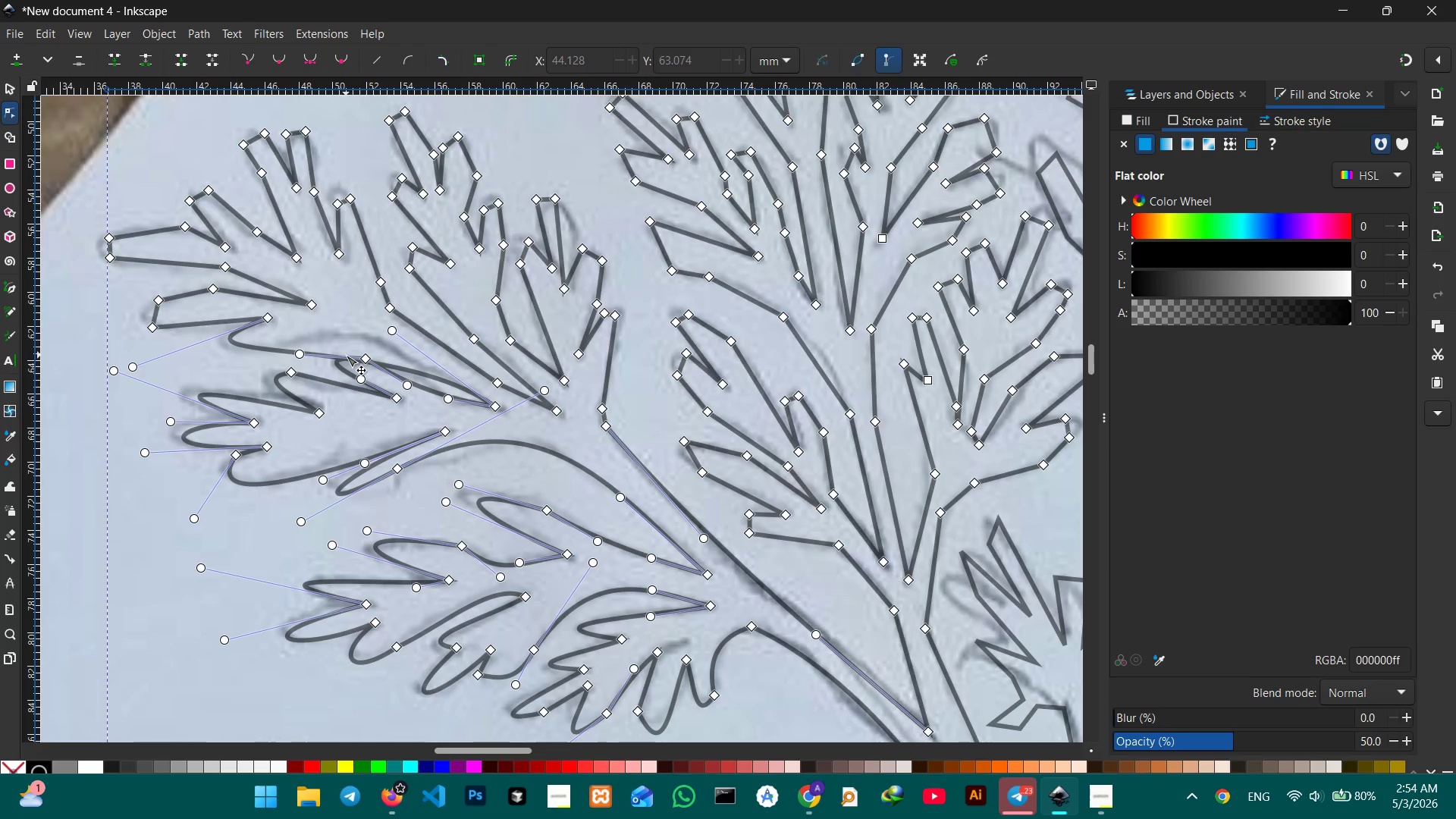 
left_click_drag(start_coordinate=[346, 355], to_coordinate=[348, 337])
 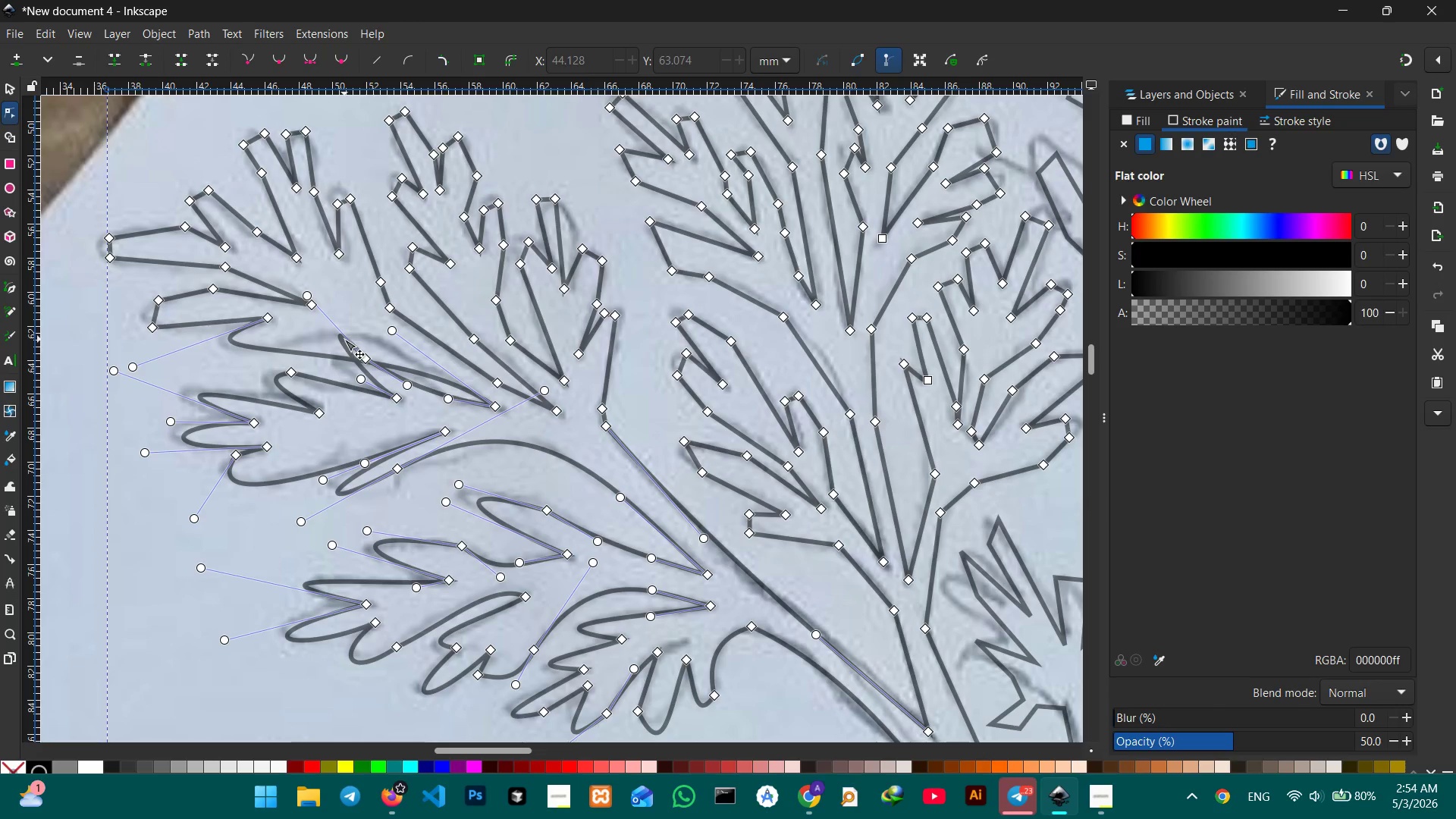 
key(Control+Z)
 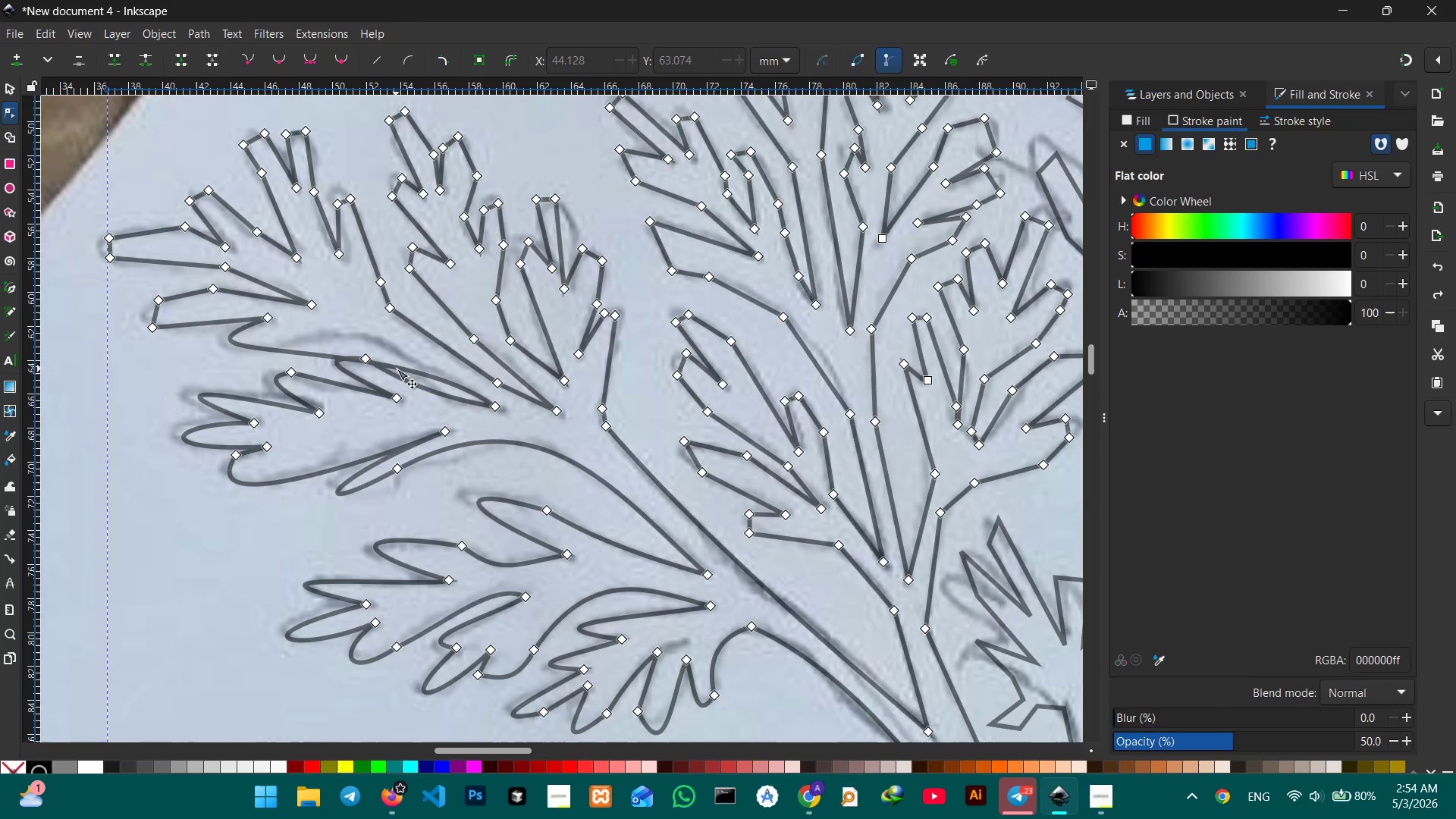 
left_click([399, 366])
 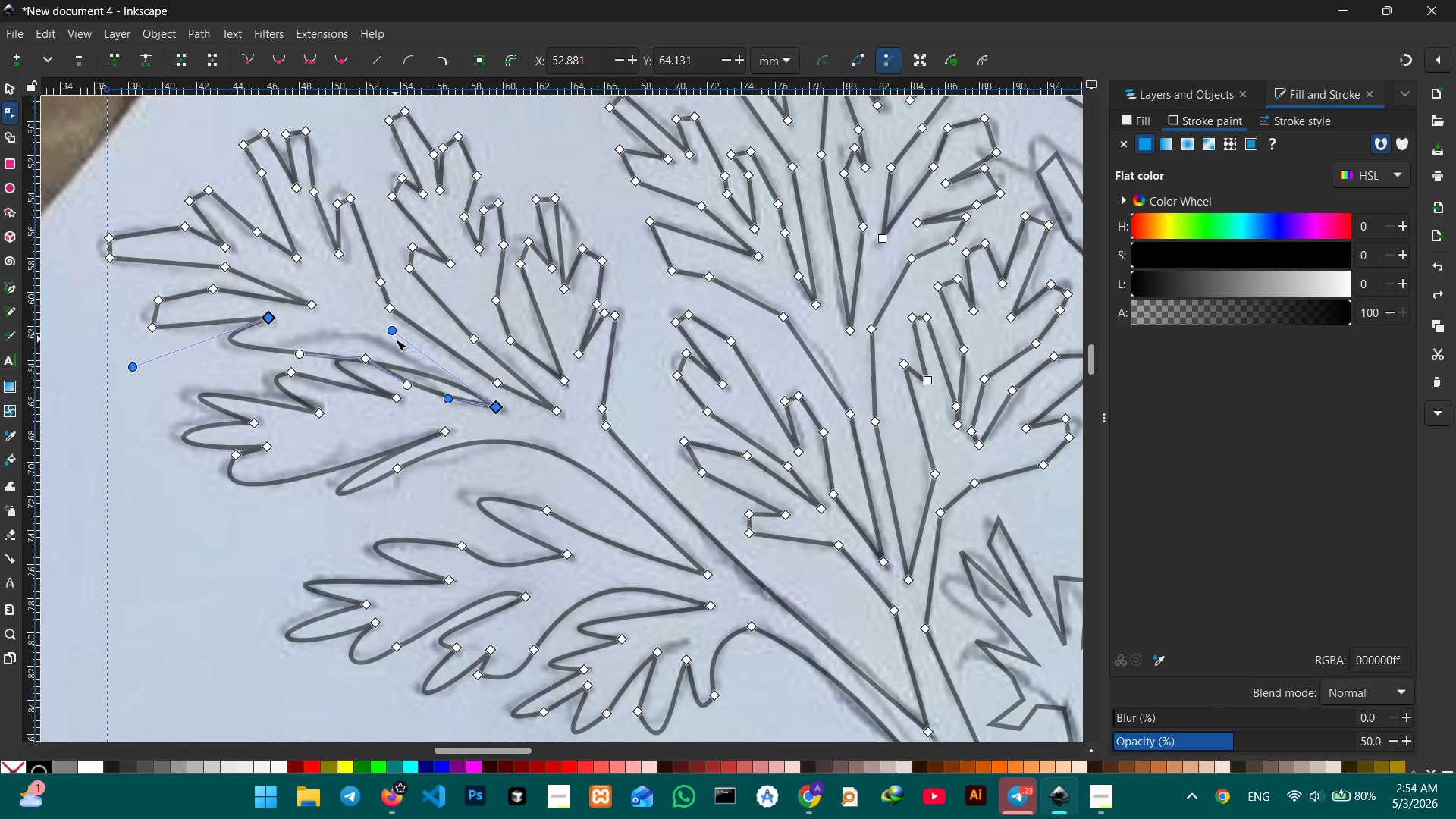 
left_click_drag(start_coordinate=[389, 328], to_coordinate=[372, 296])
 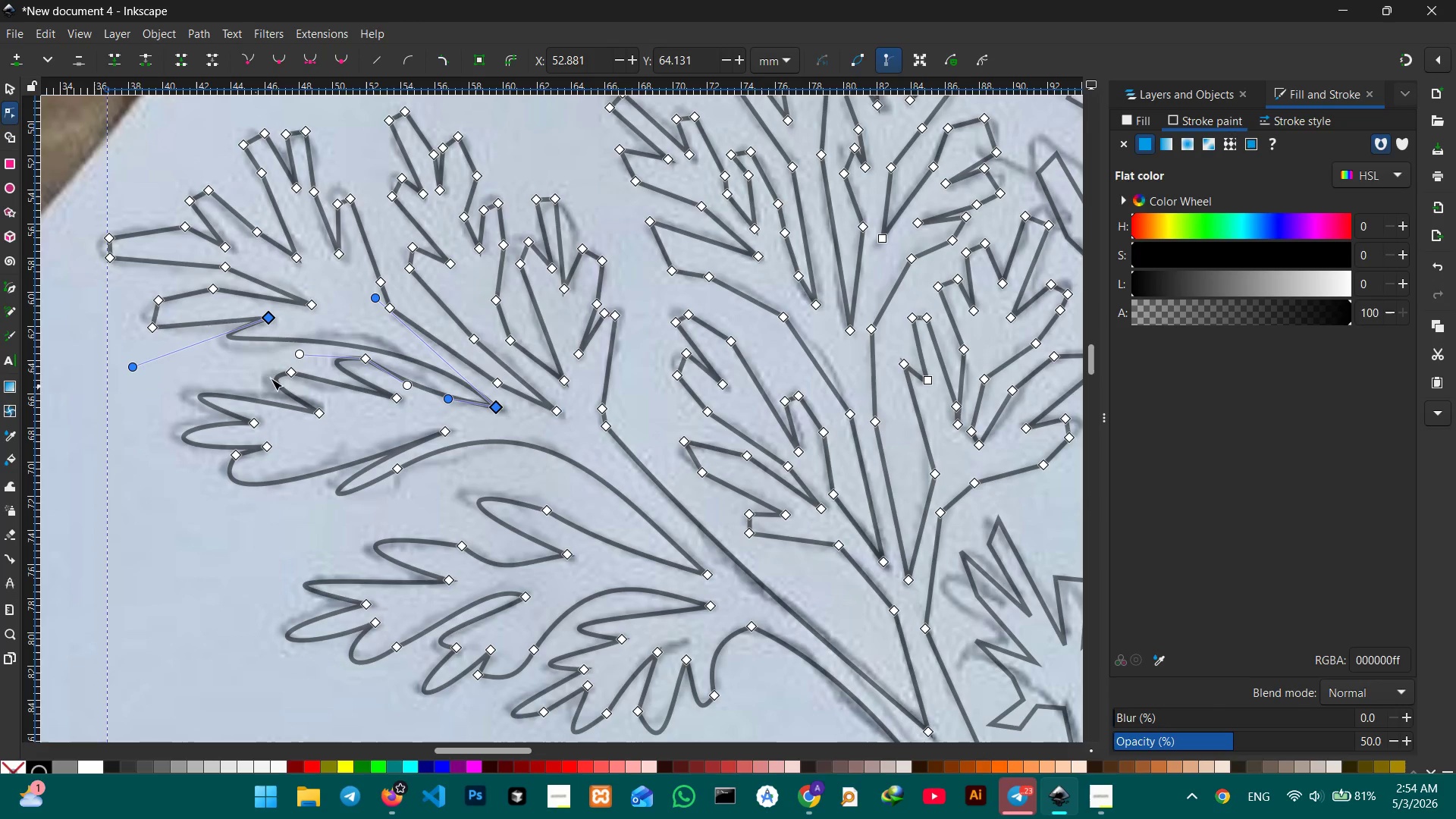 
left_click([156, 325])
 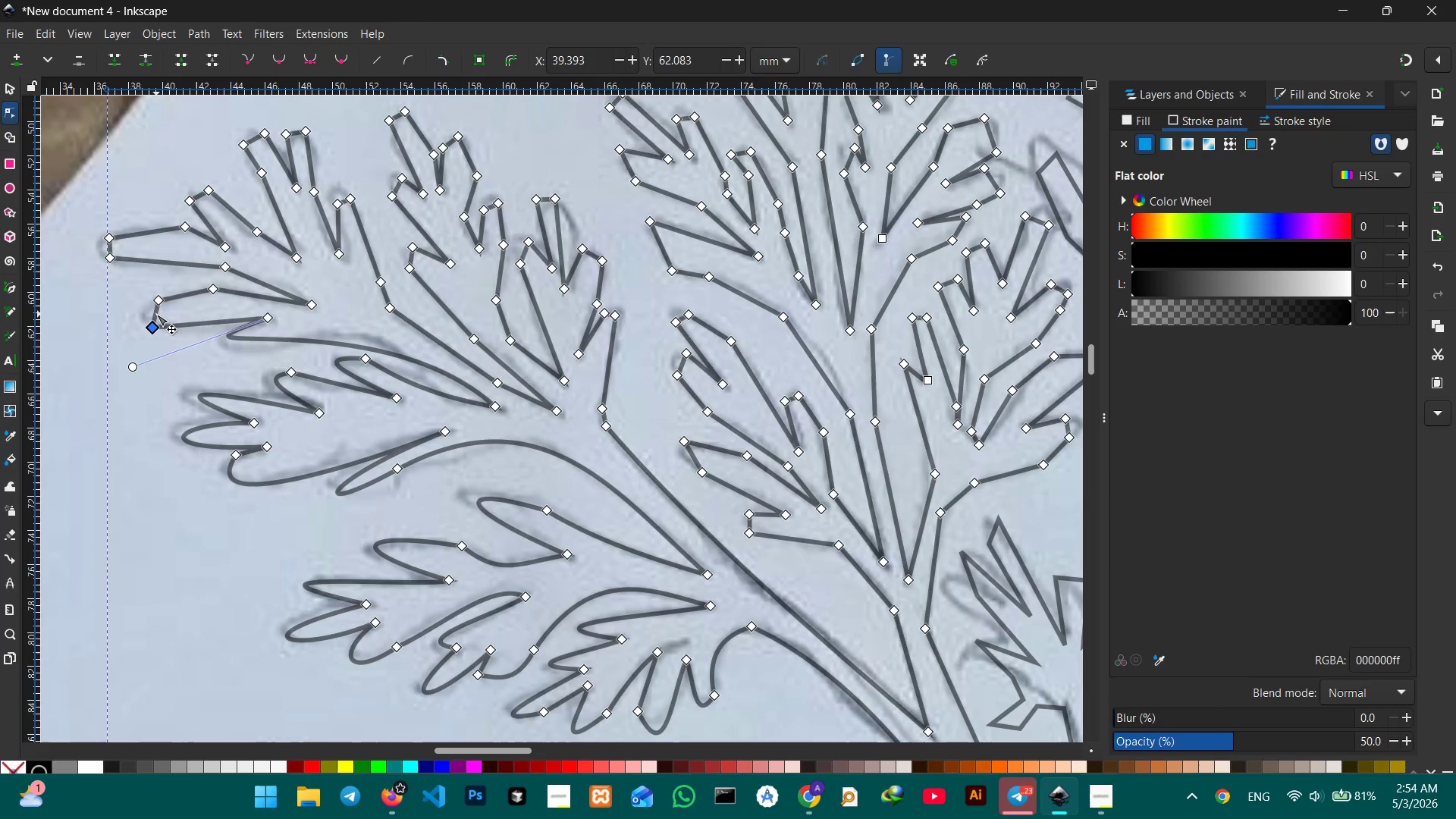 
key(Backspace)
 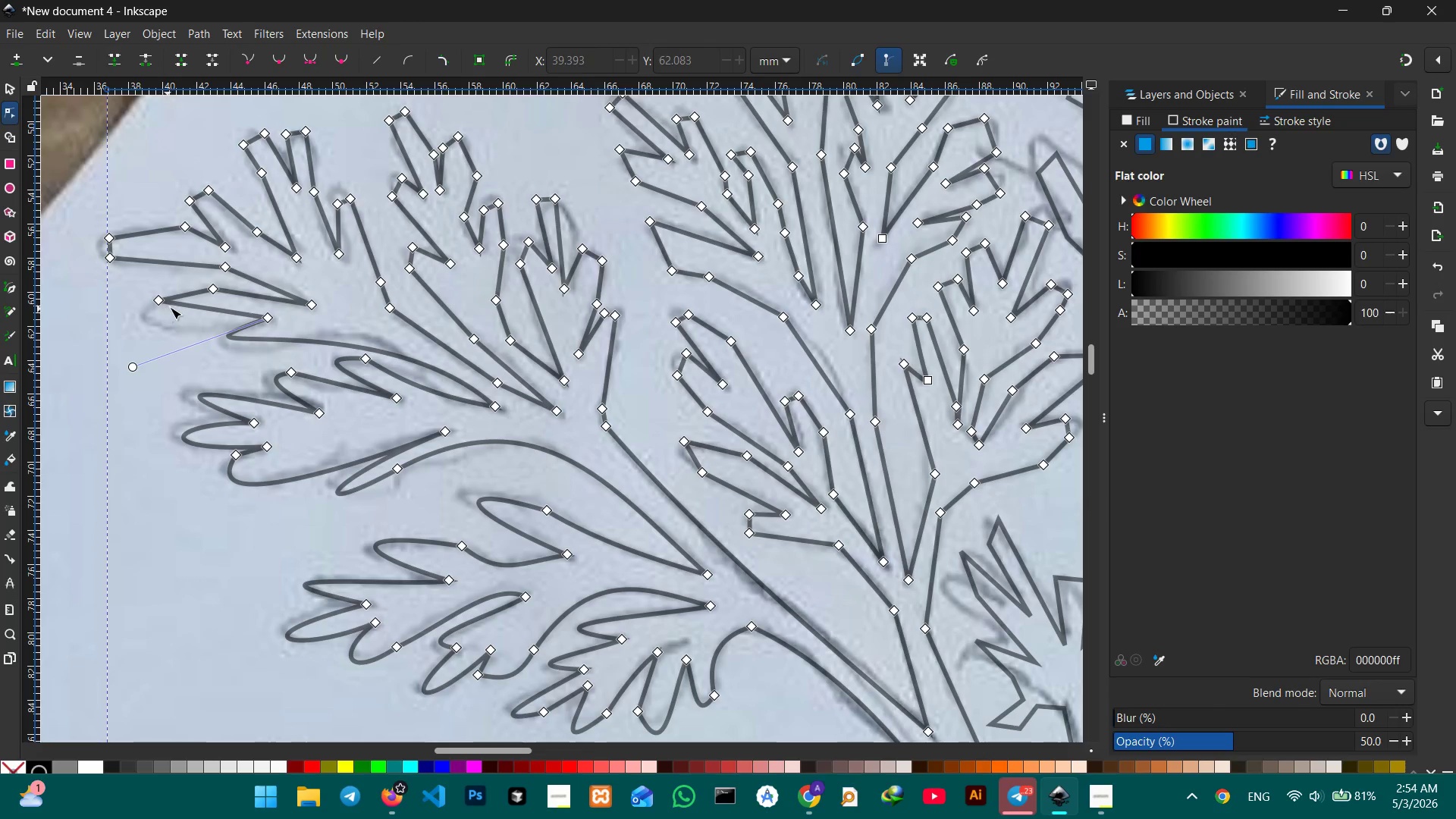 
left_click_drag(start_coordinate=[175, 306], to_coordinate=[154, 319])
 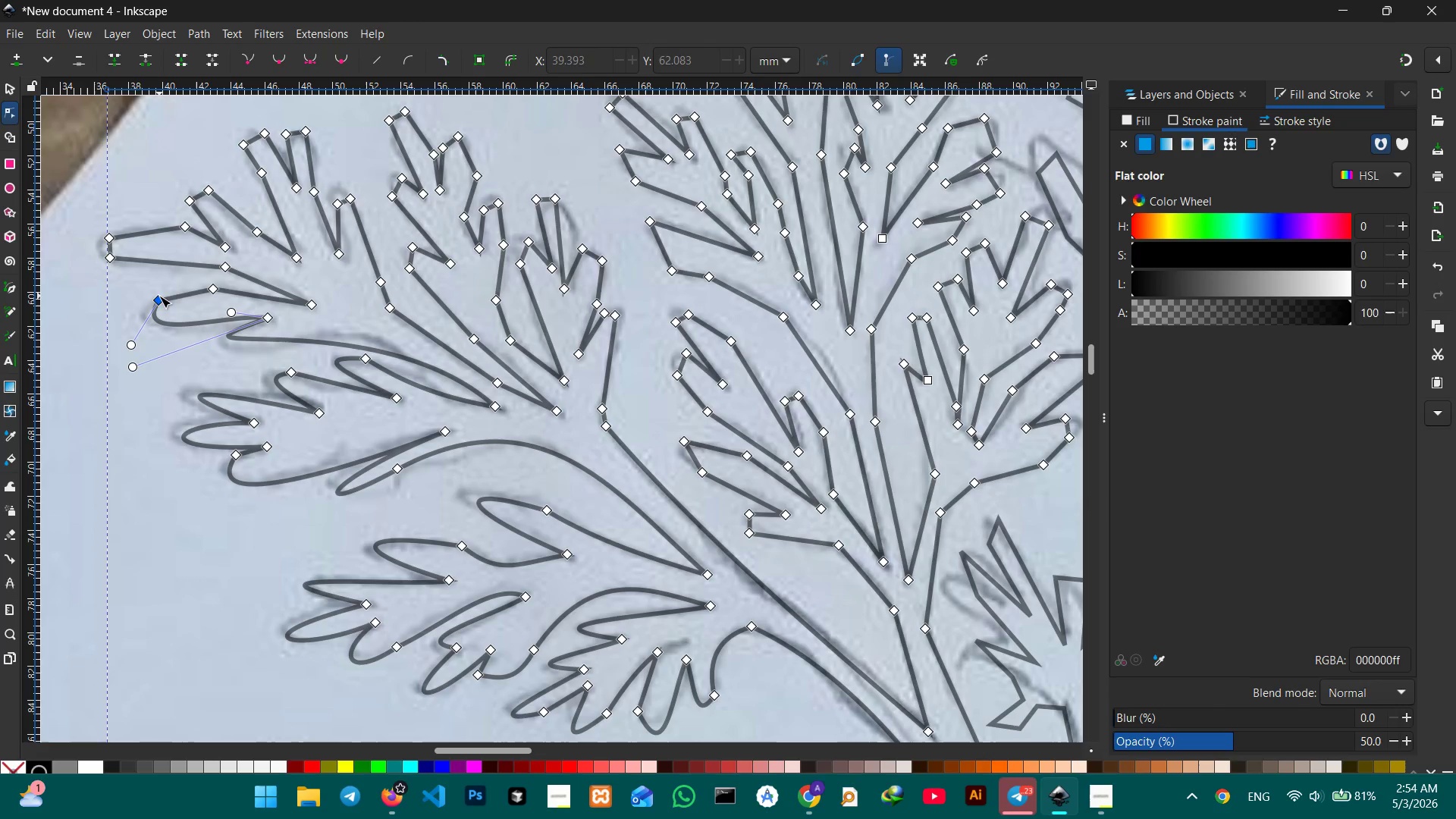 
left_click([159, 296])
 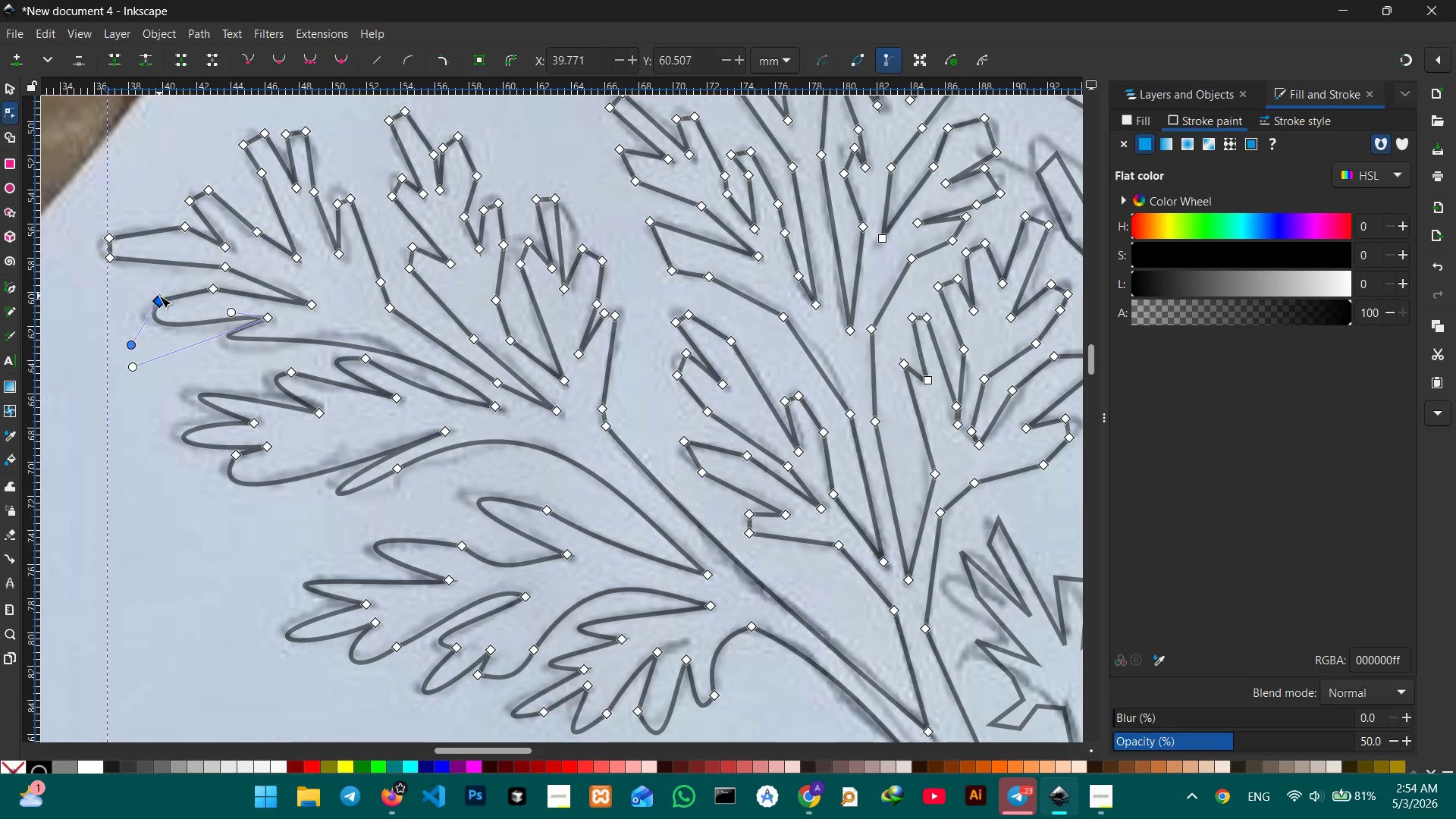 
key(Backspace)
 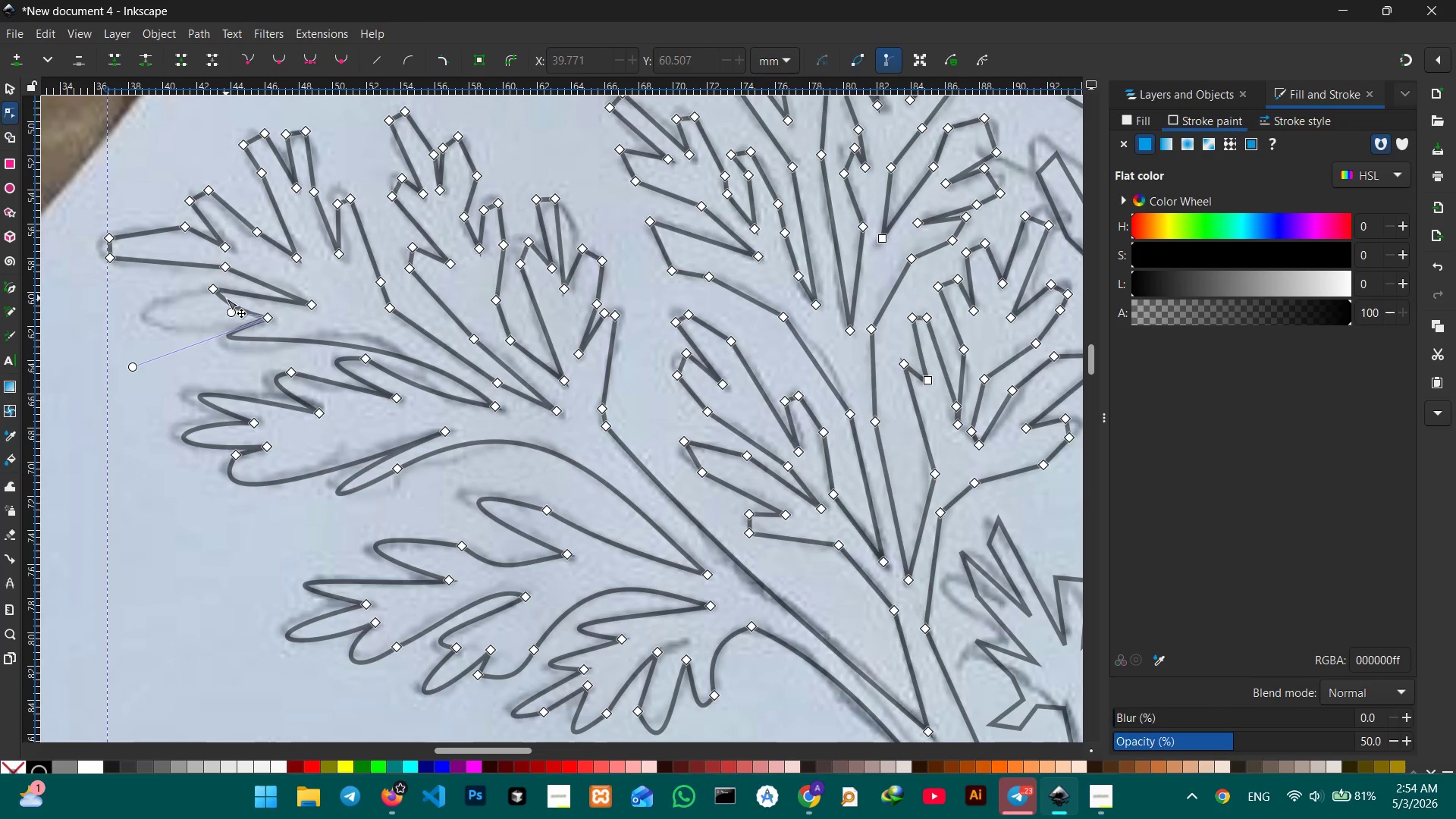 
left_click_drag(start_coordinate=[227, 298], to_coordinate=[158, 324])
 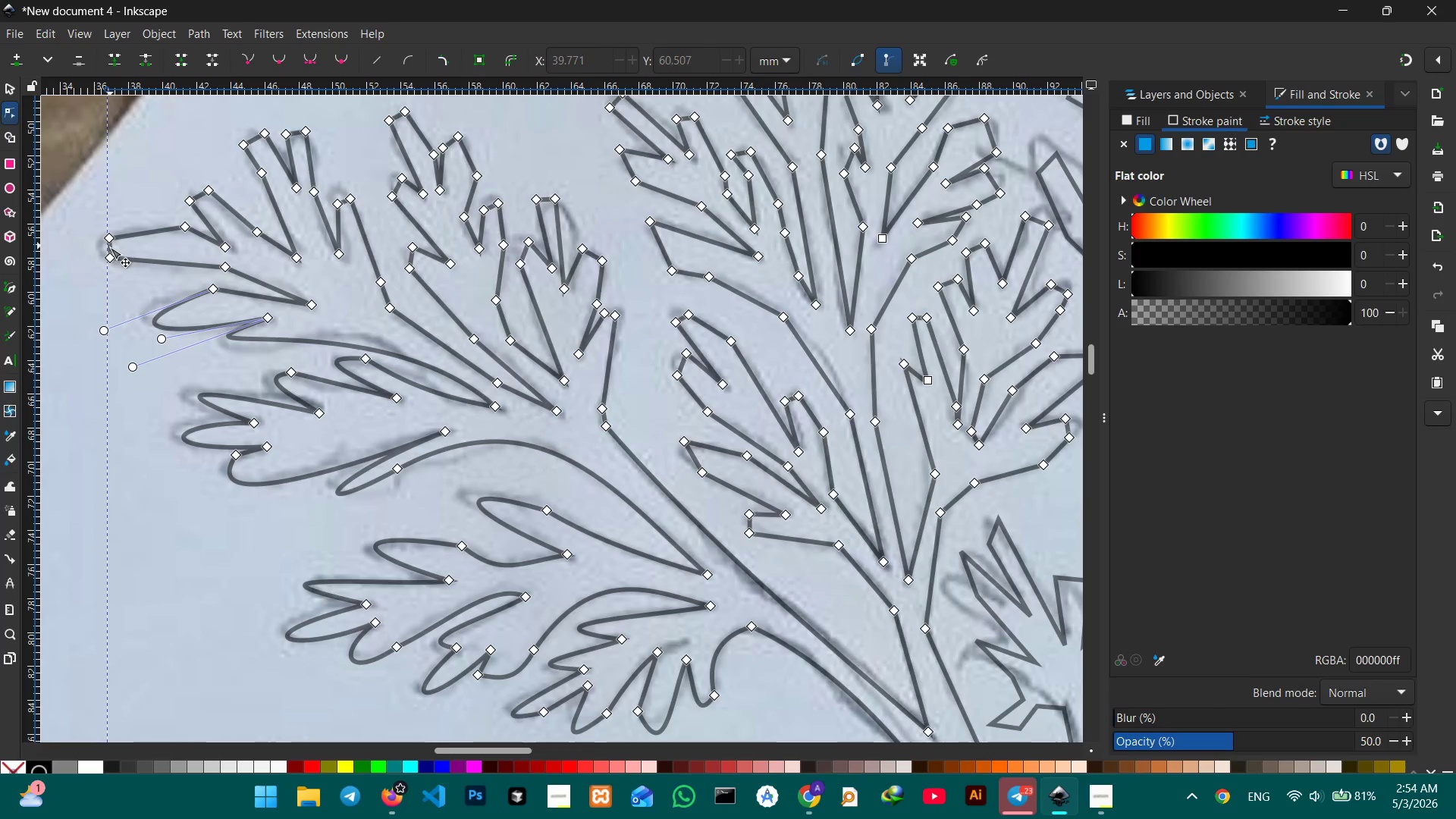 
left_click([113, 259])
 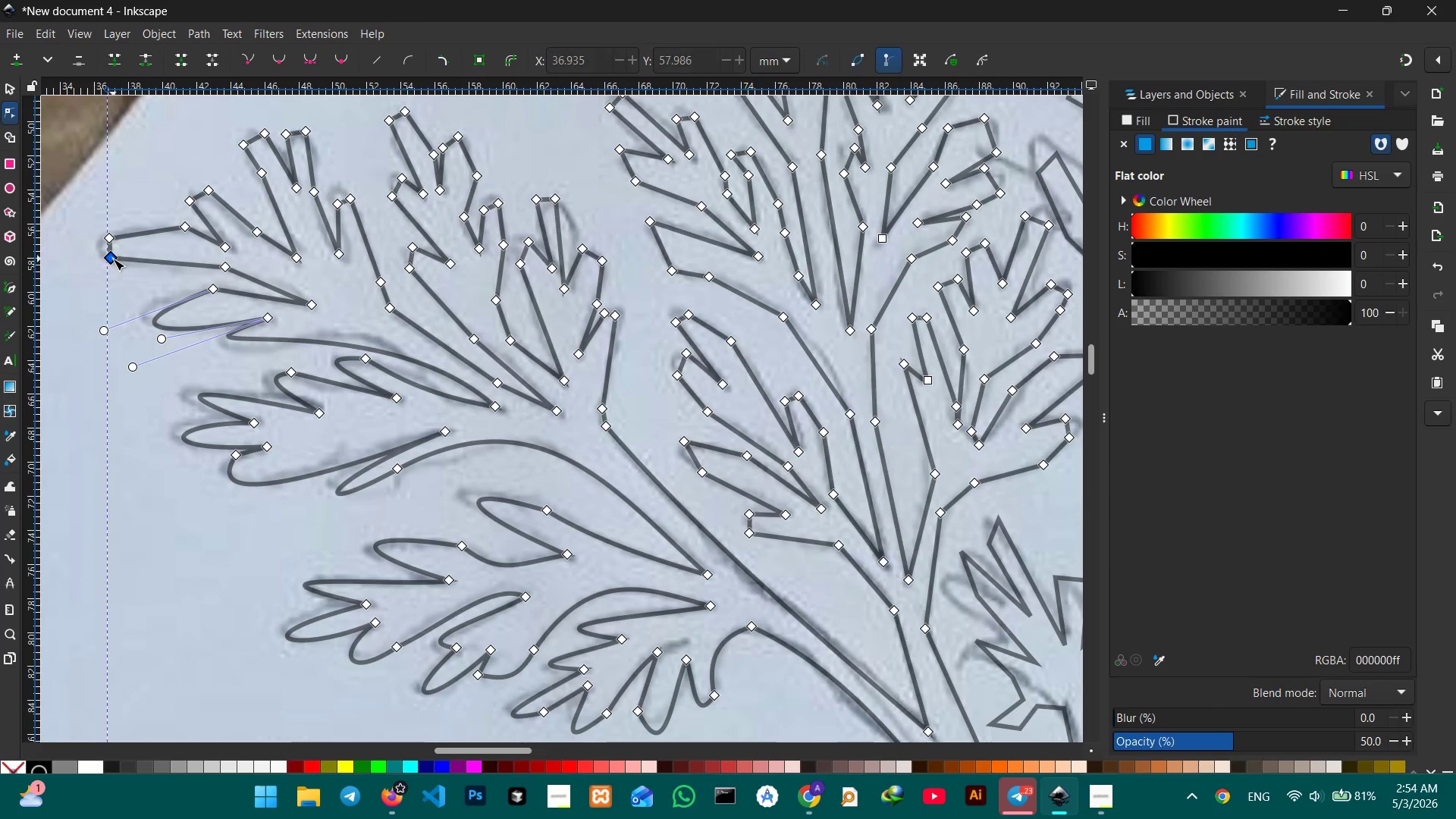 
key(Backspace)
 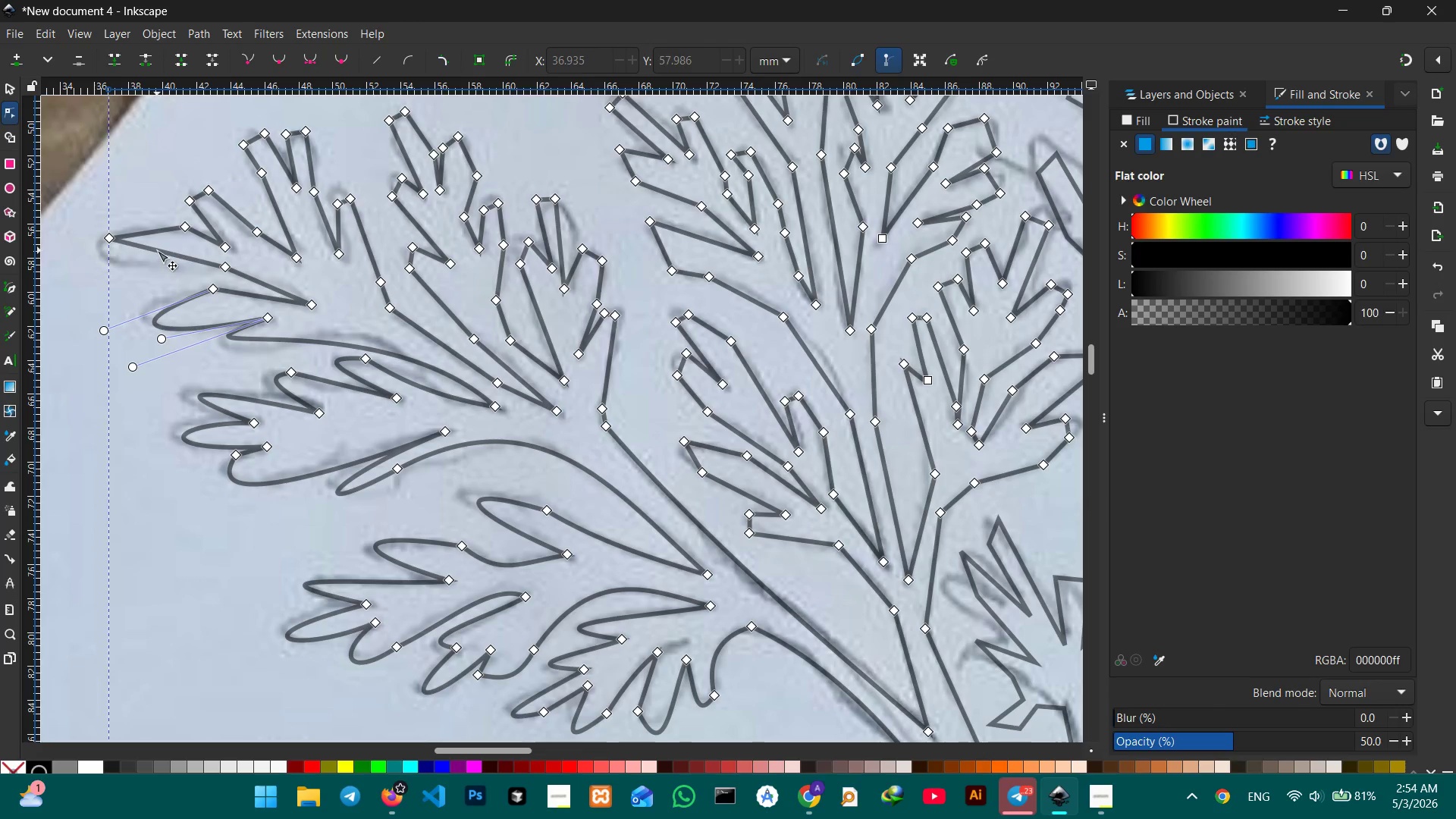 
left_click_drag(start_coordinate=[157, 250], to_coordinate=[124, 257])
 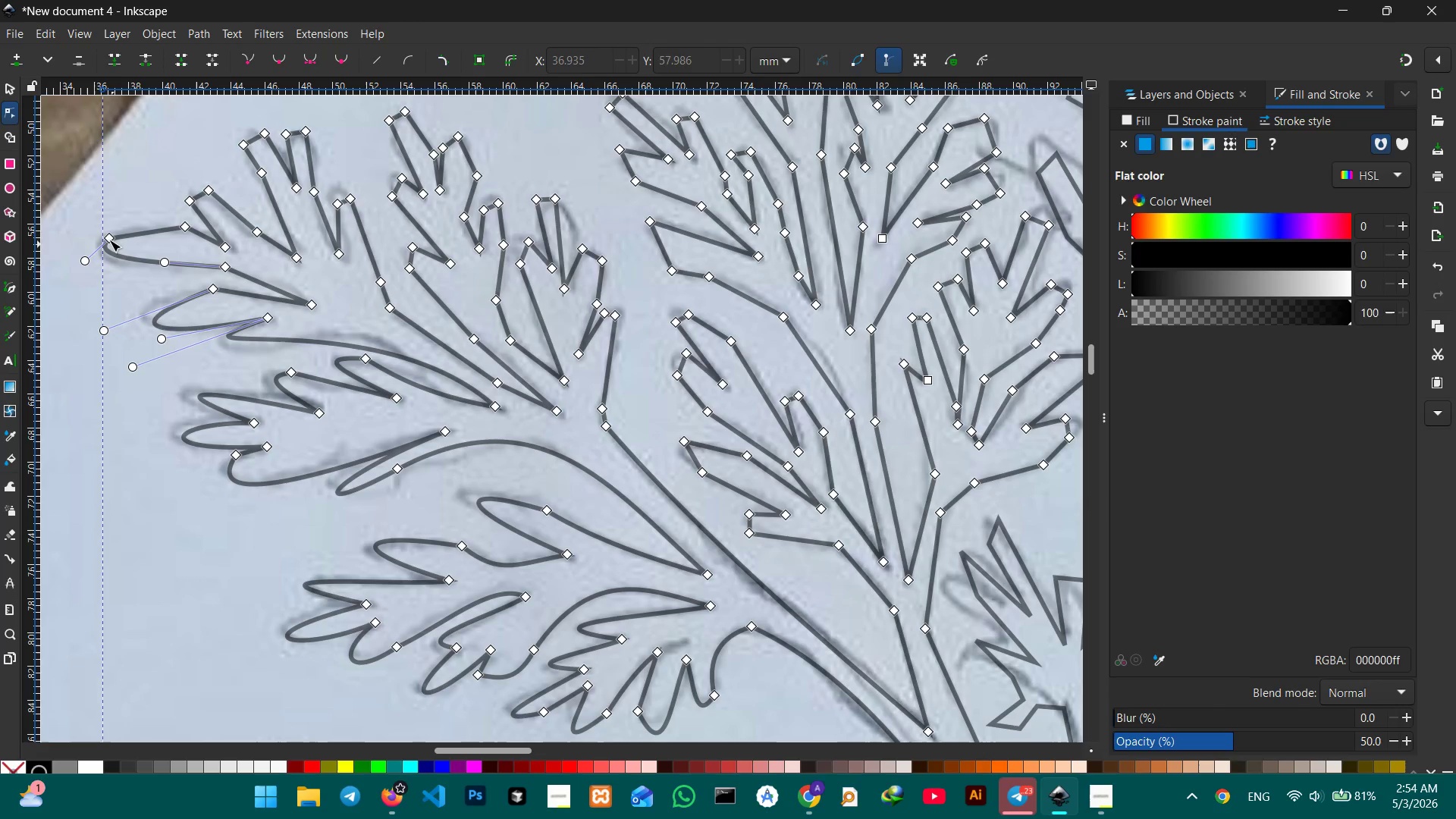 
left_click([108, 240])
 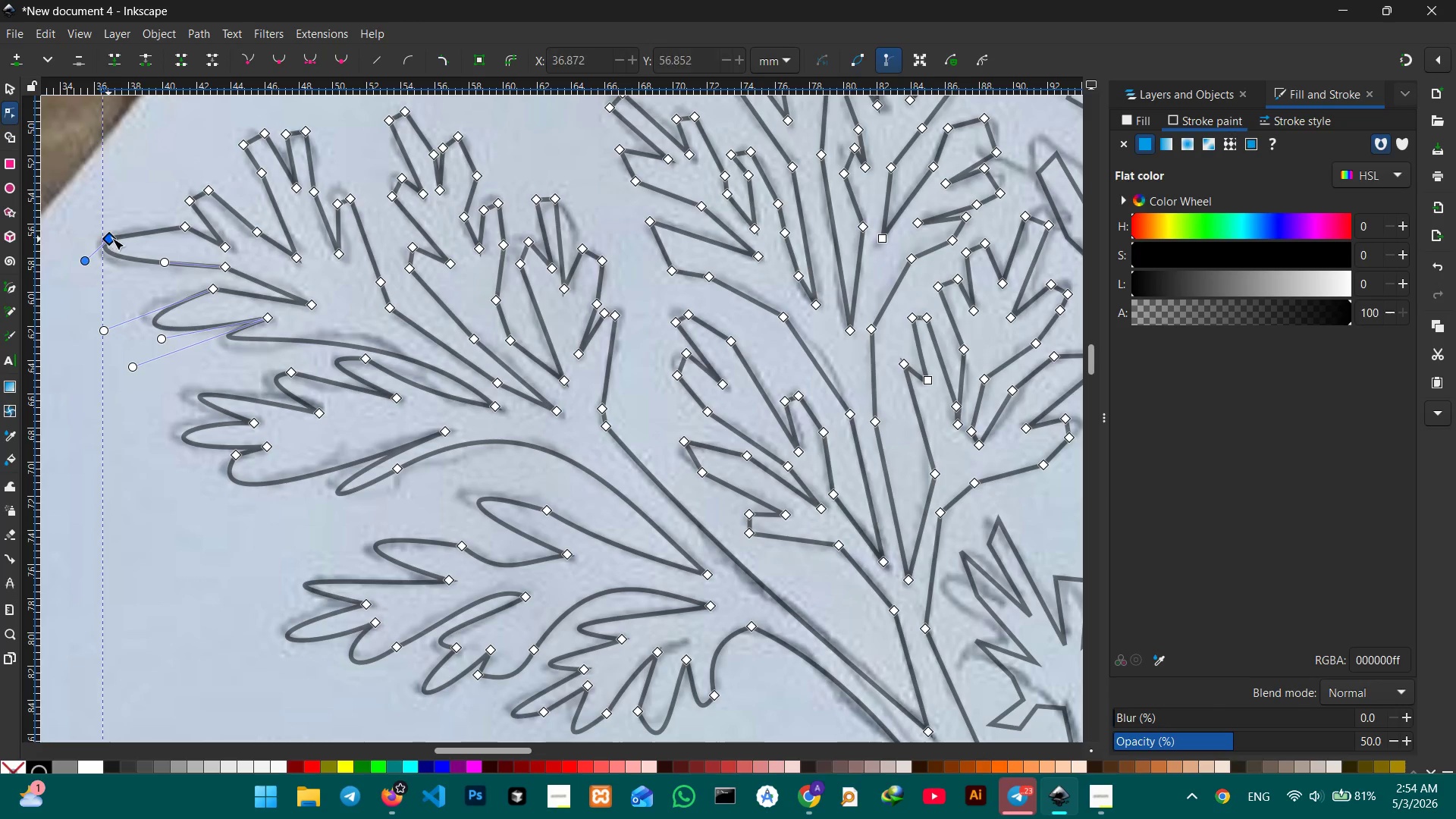 
key(Backspace)
 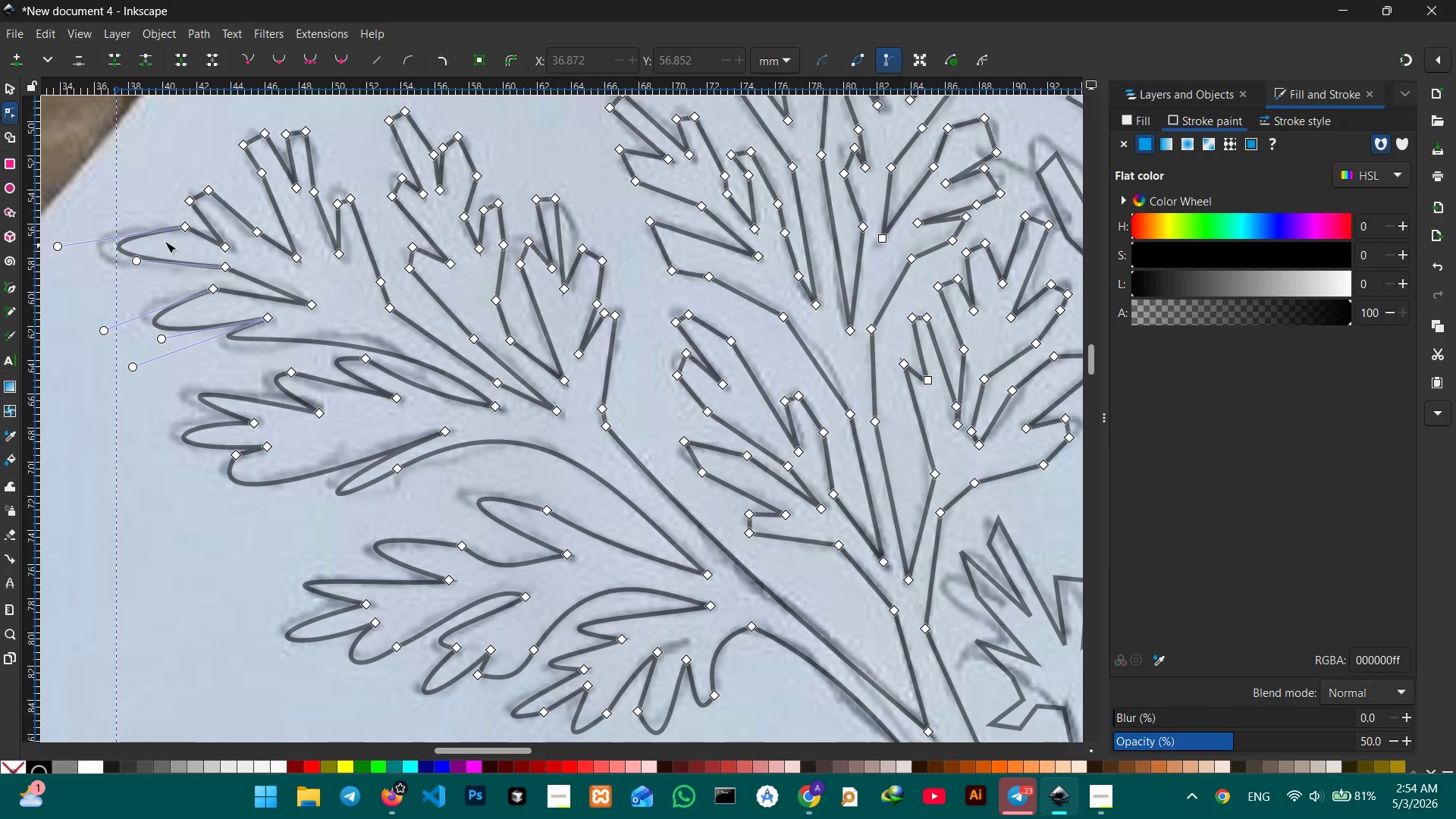 
left_click([182, 229])
 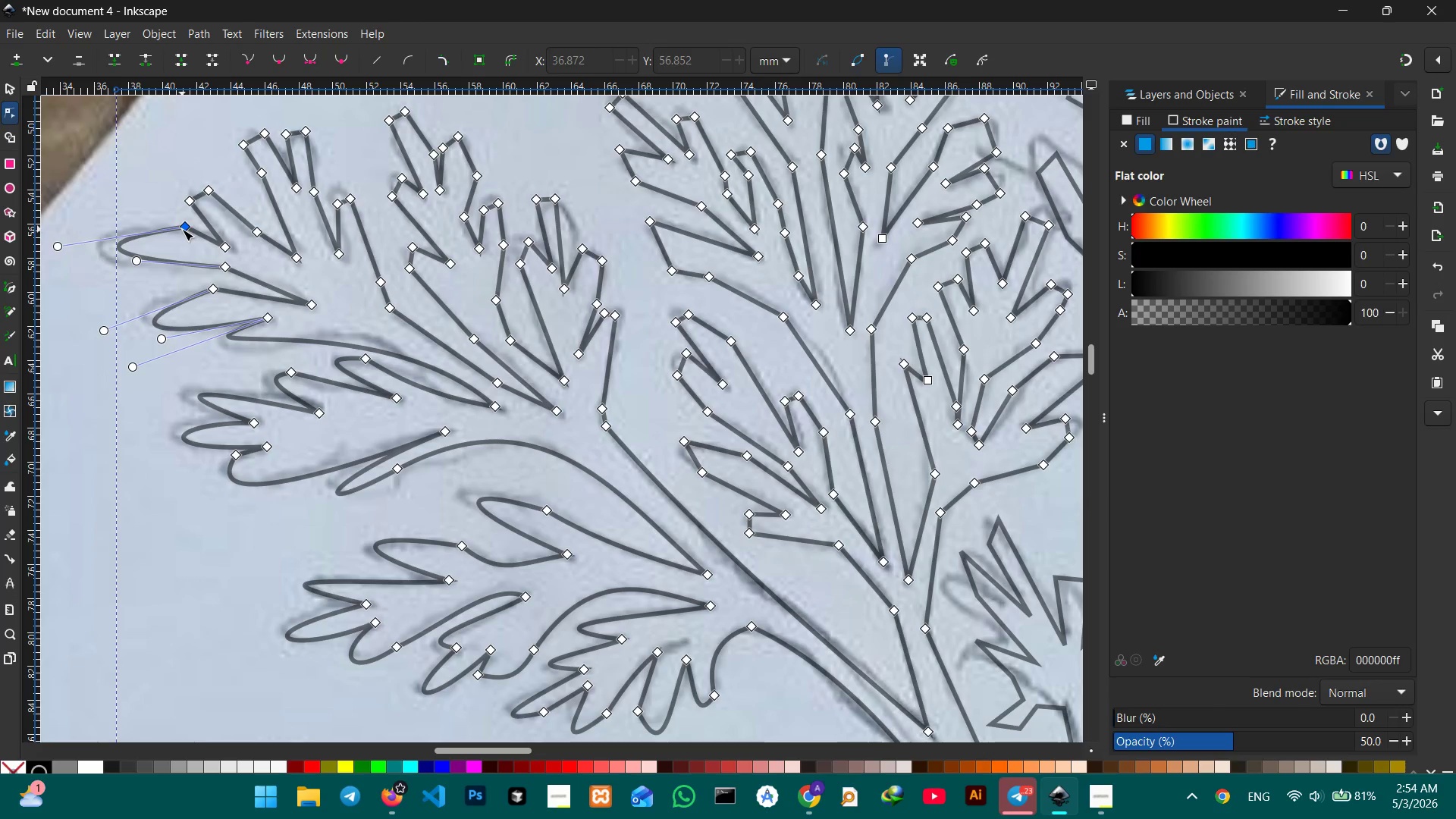 
key(Backspace)
 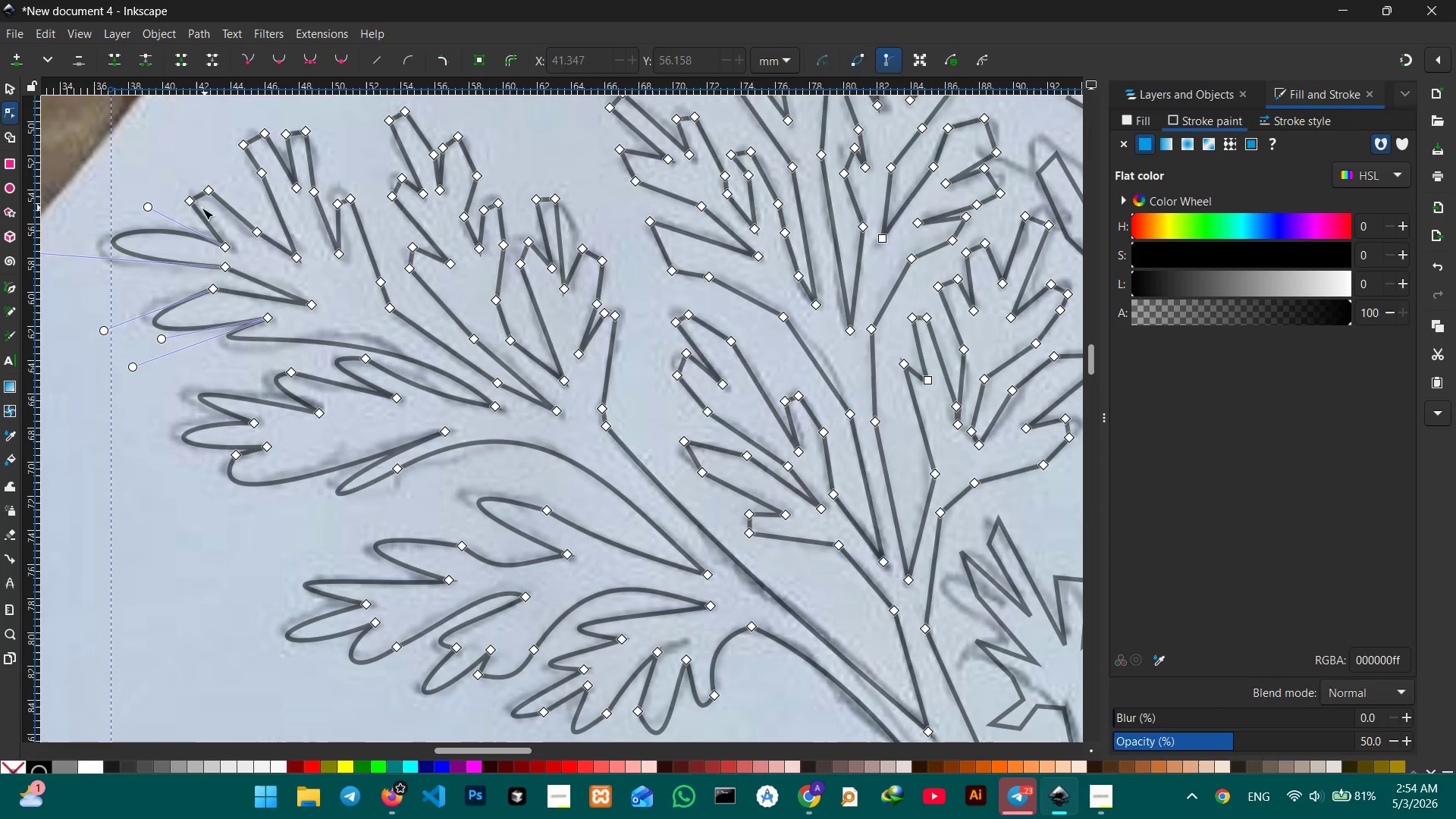 
left_click([193, 206])
 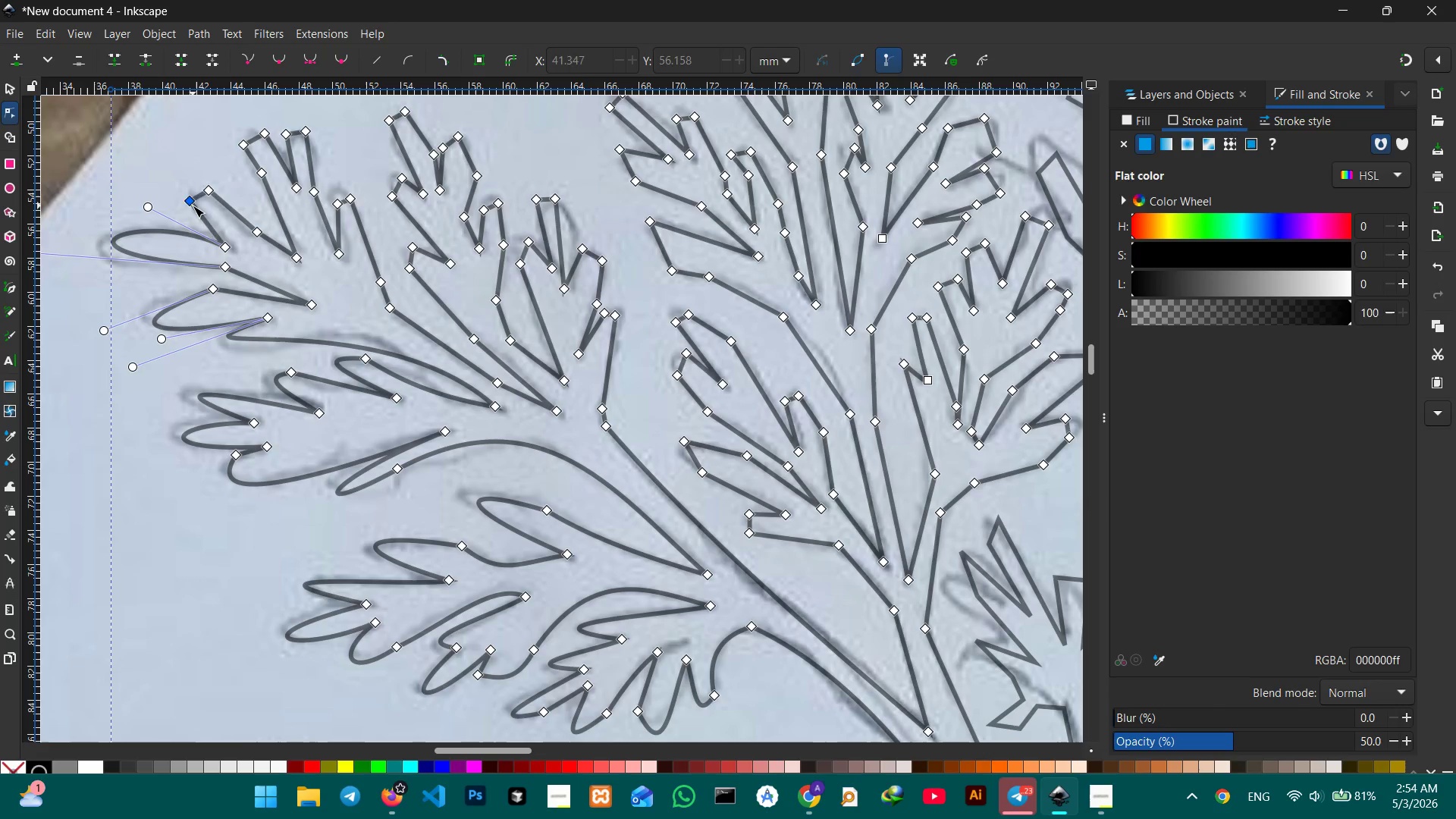 
key(Backspace)
 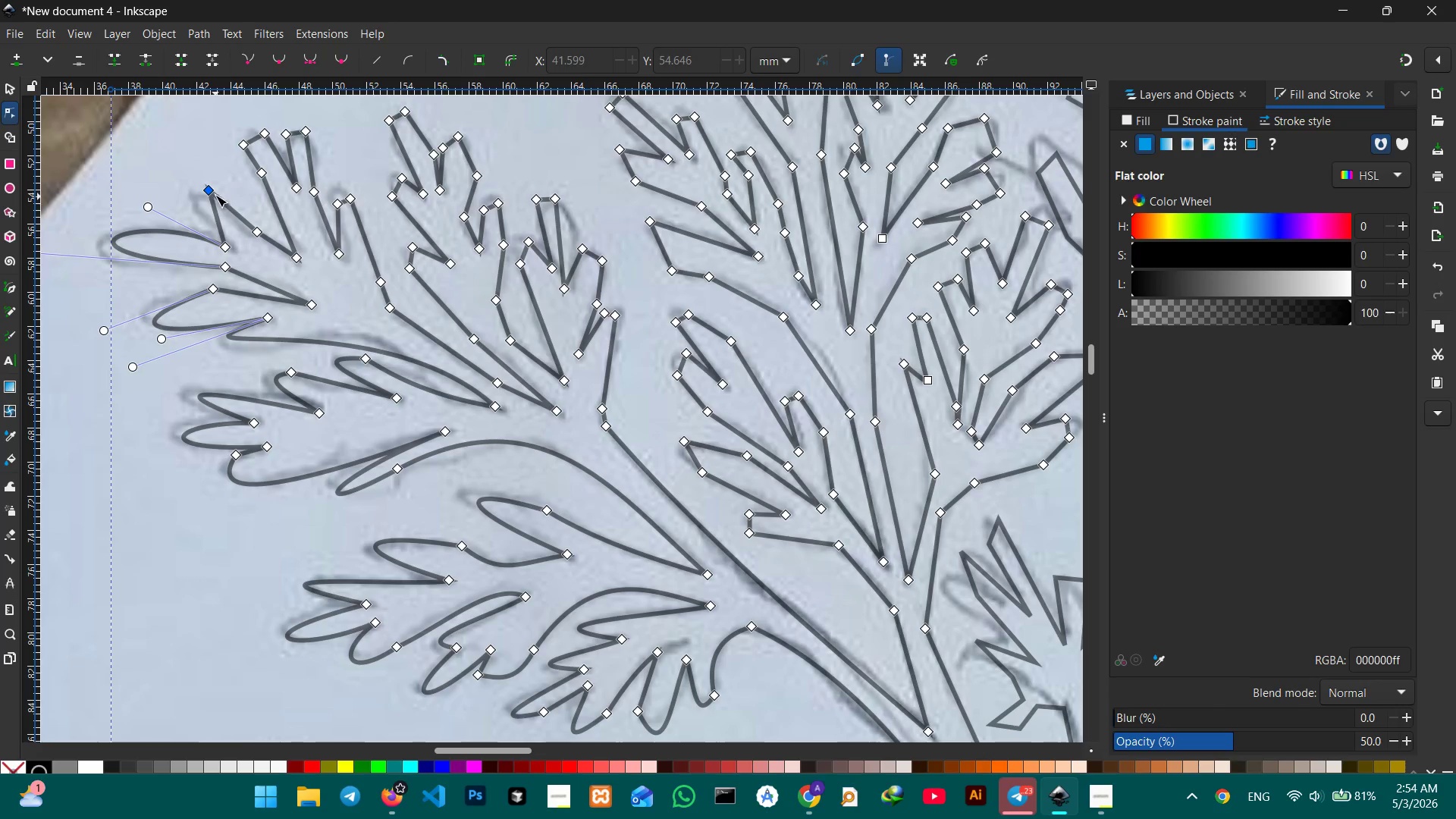 
left_click([208, 191])
 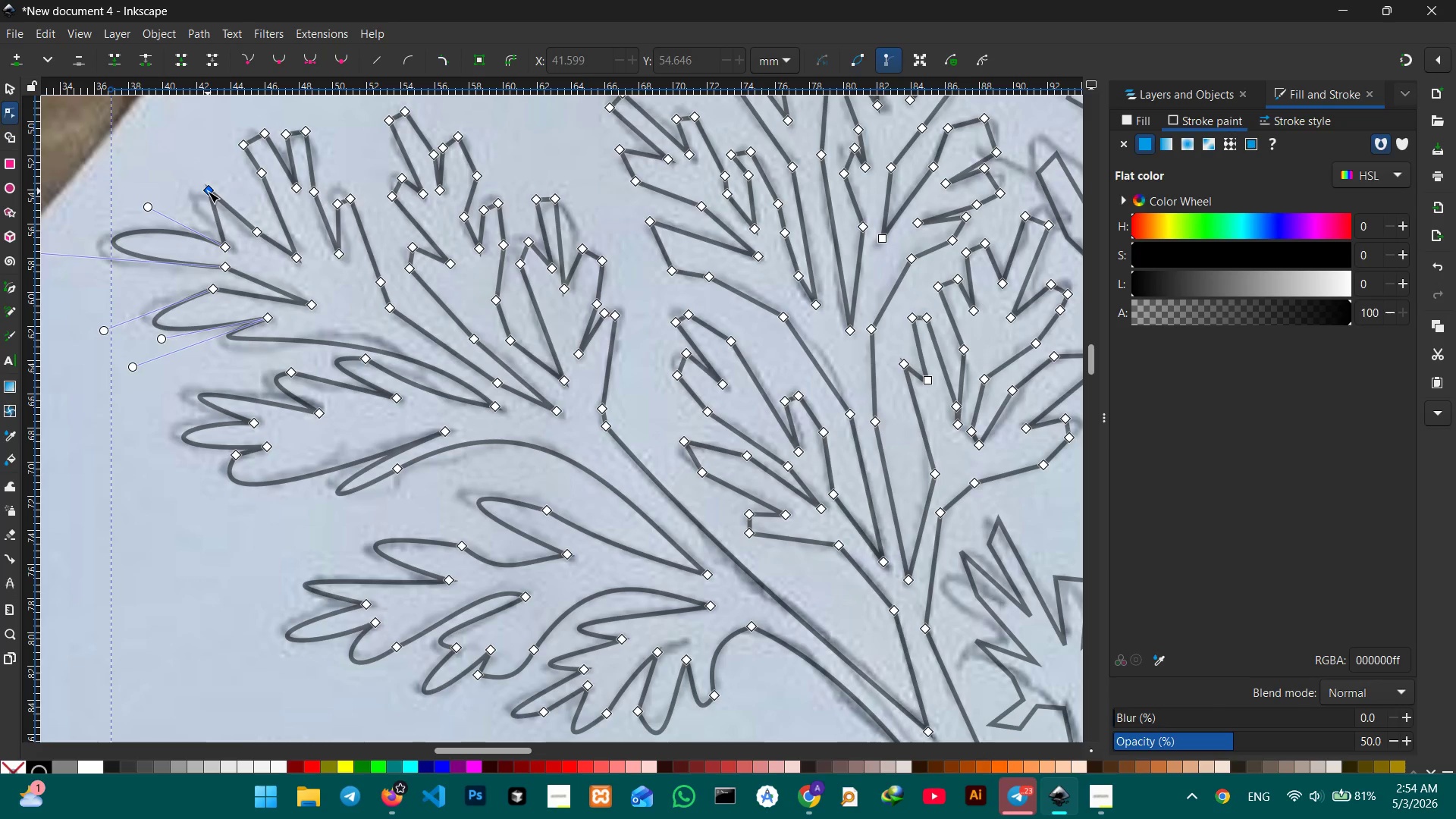 
key(Backspace)
 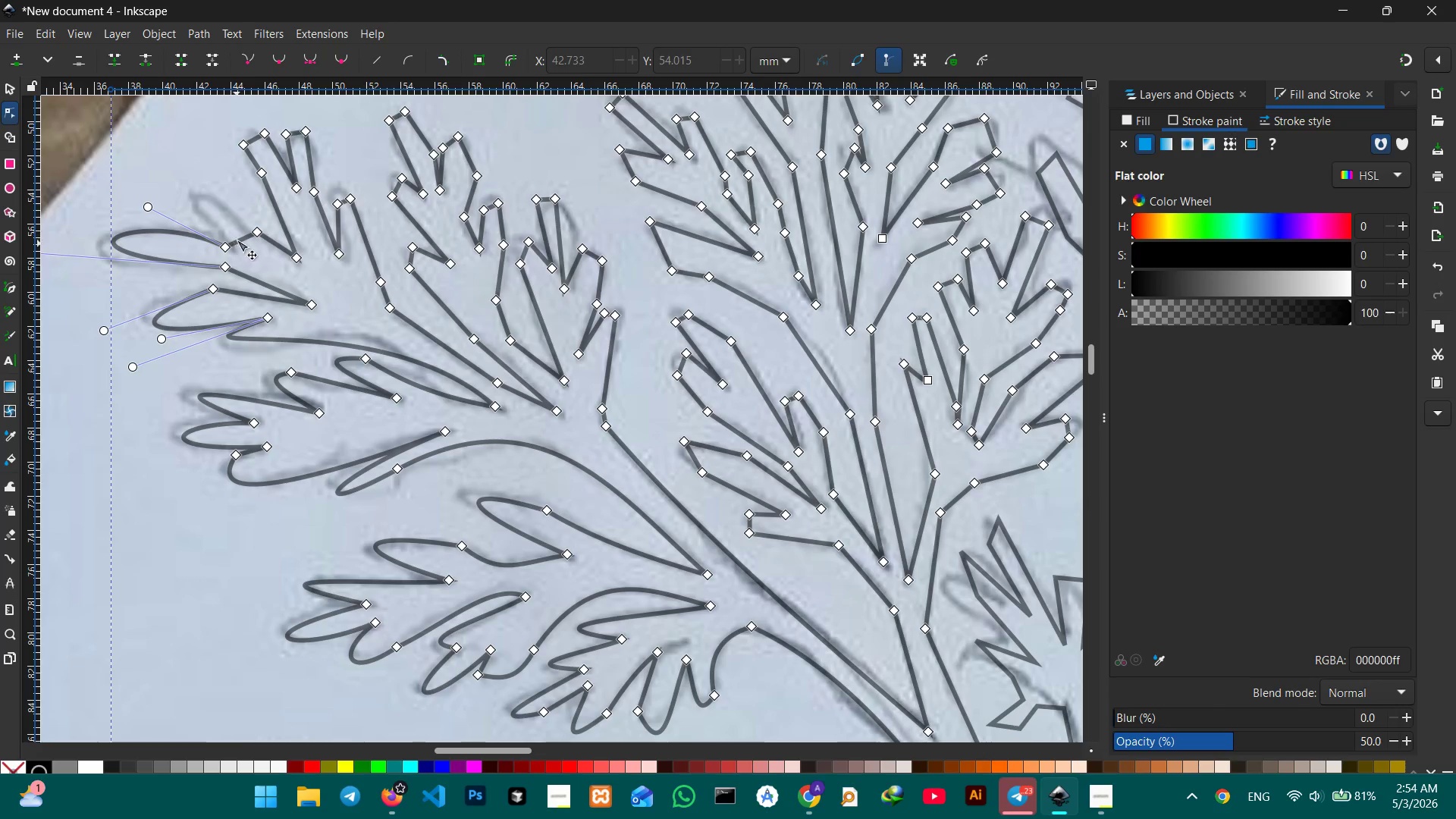 
left_click_drag(start_coordinate=[237, 235], to_coordinate=[204, 202])
 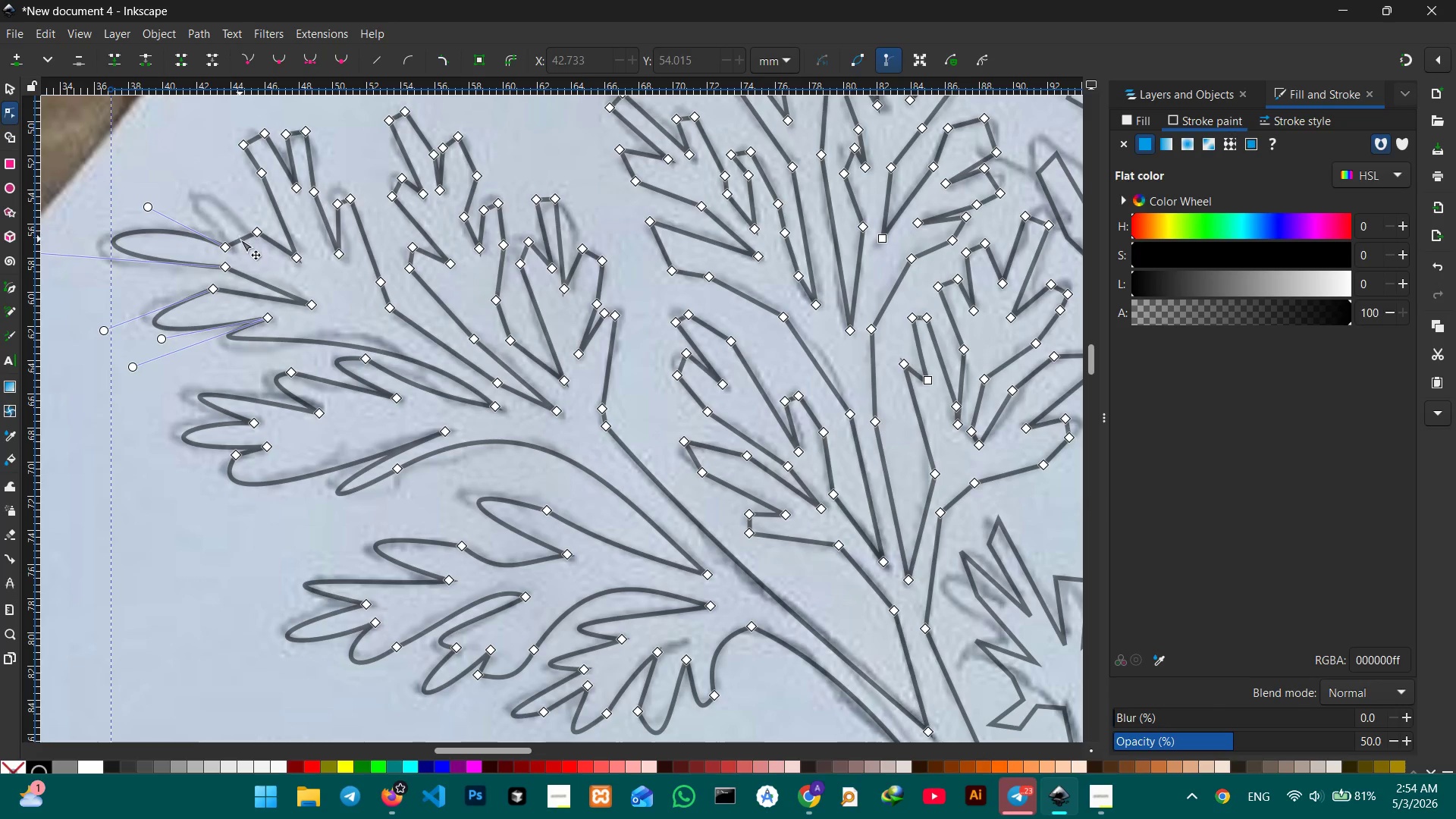 
left_click_drag(start_coordinate=[240, 240], to_coordinate=[202, 198])
 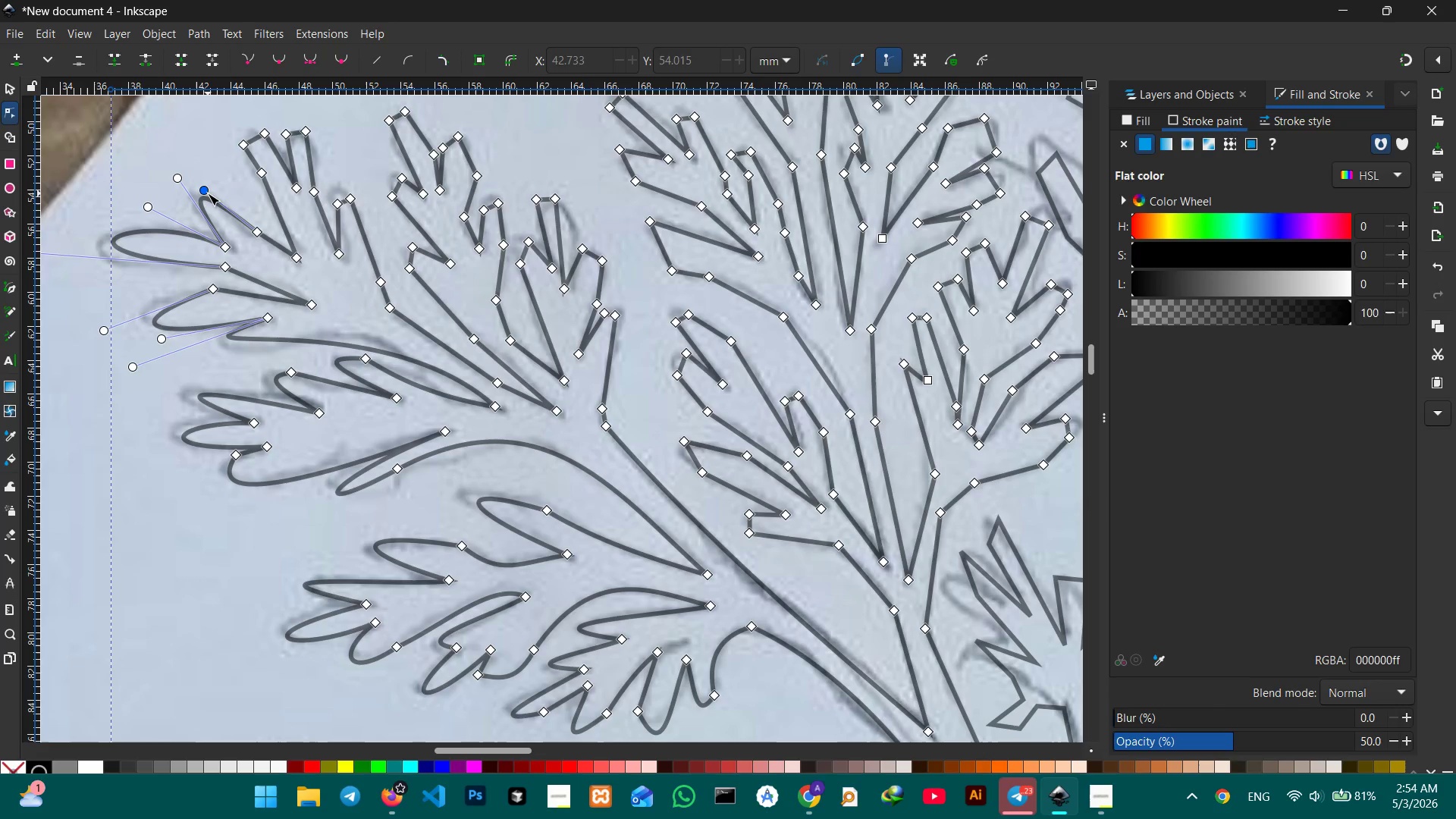 
left_click_drag(start_coordinate=[208, 193], to_coordinate=[217, 189])
 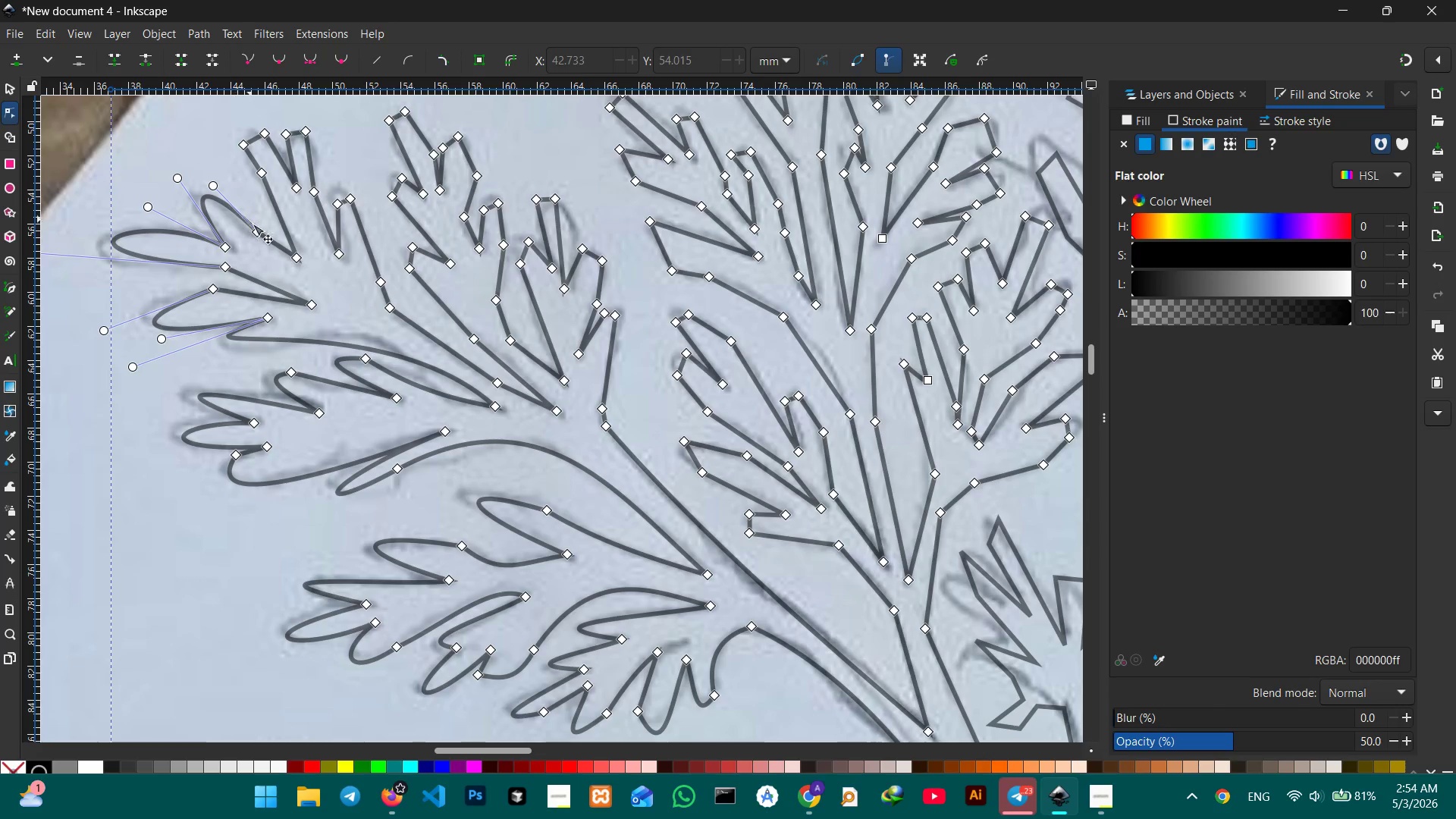 
left_click([256, 228])
 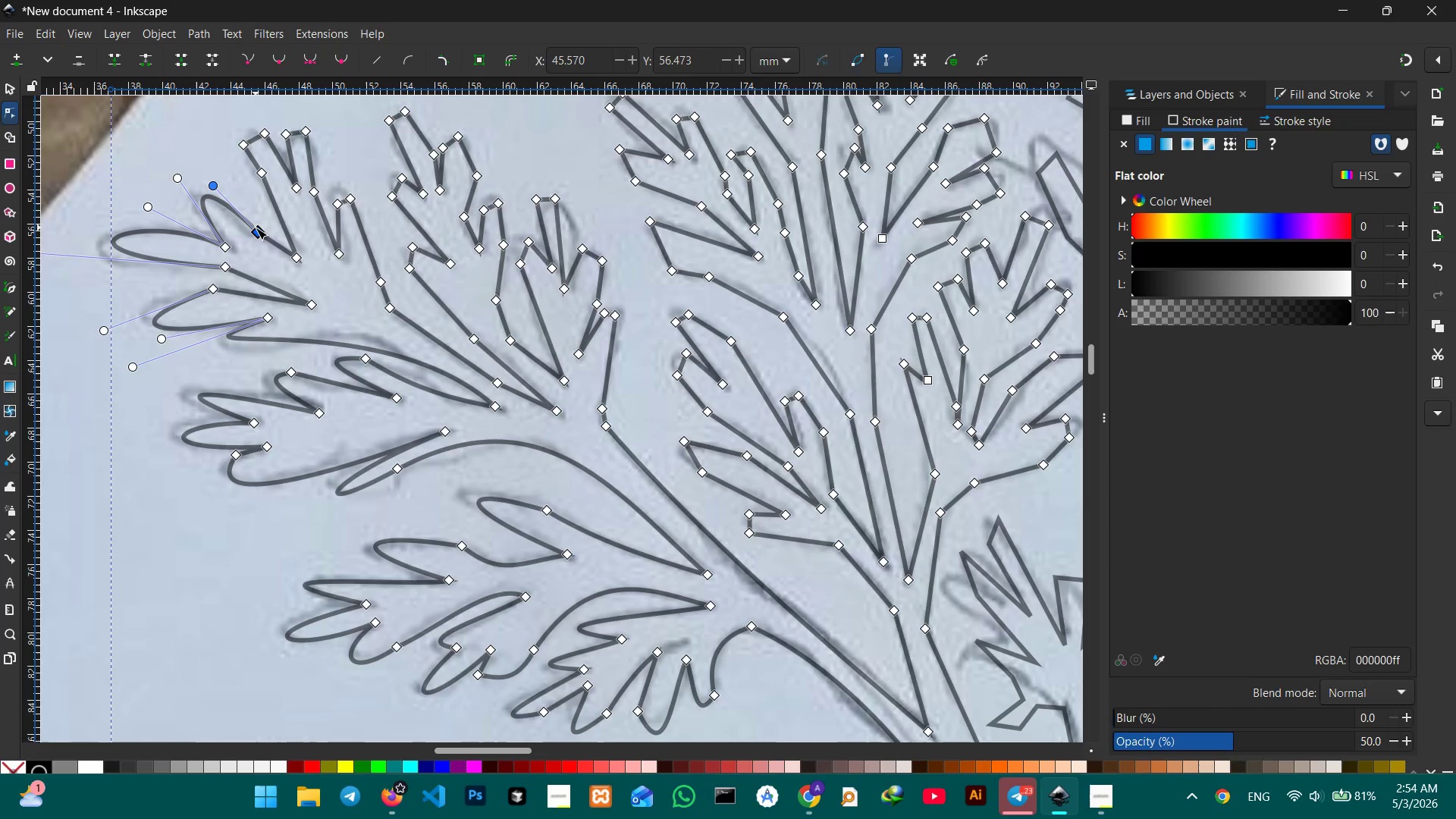 
key(Backspace)
 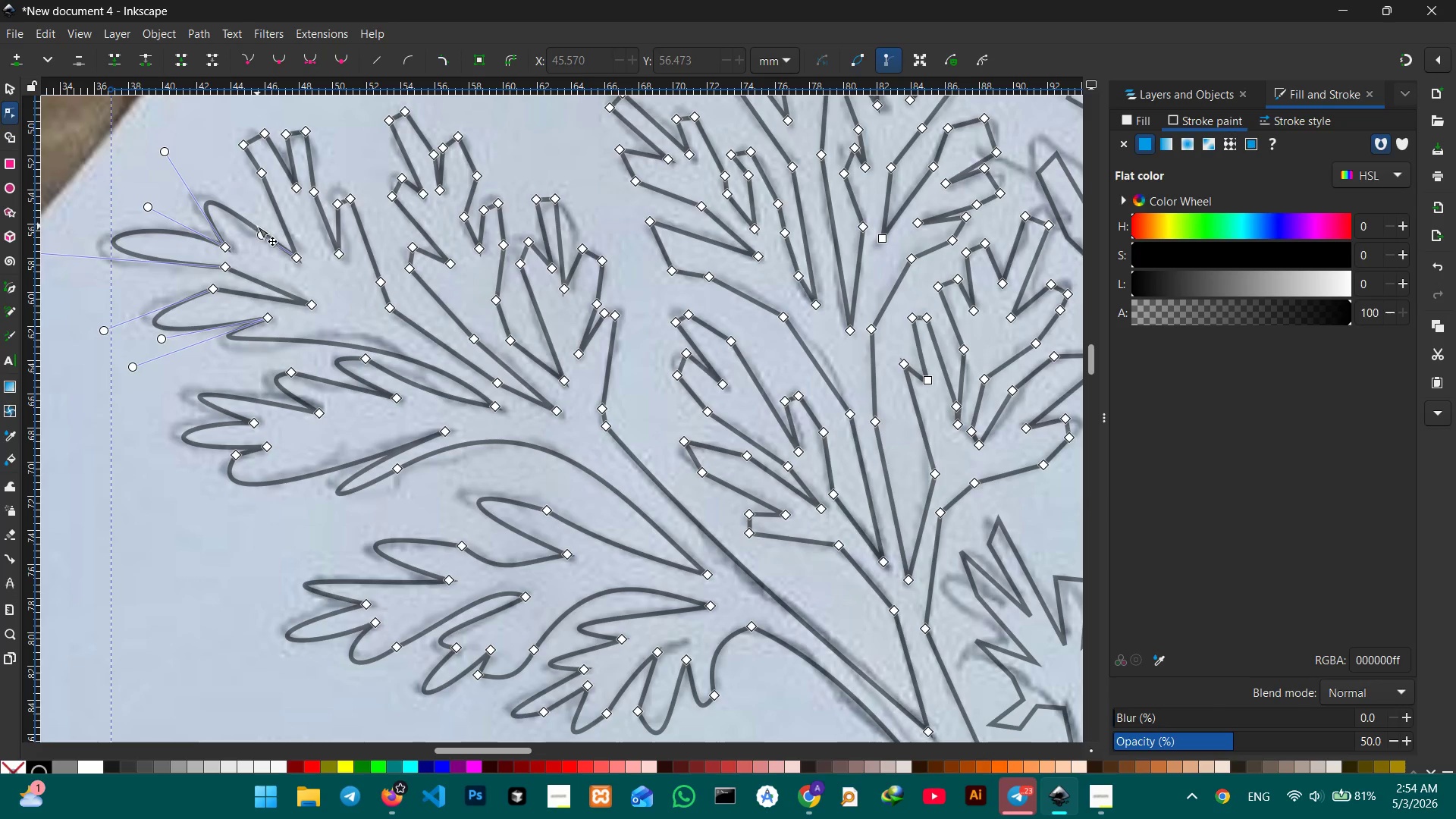 
left_click_drag(start_coordinate=[257, 230], to_coordinate=[251, 236])
 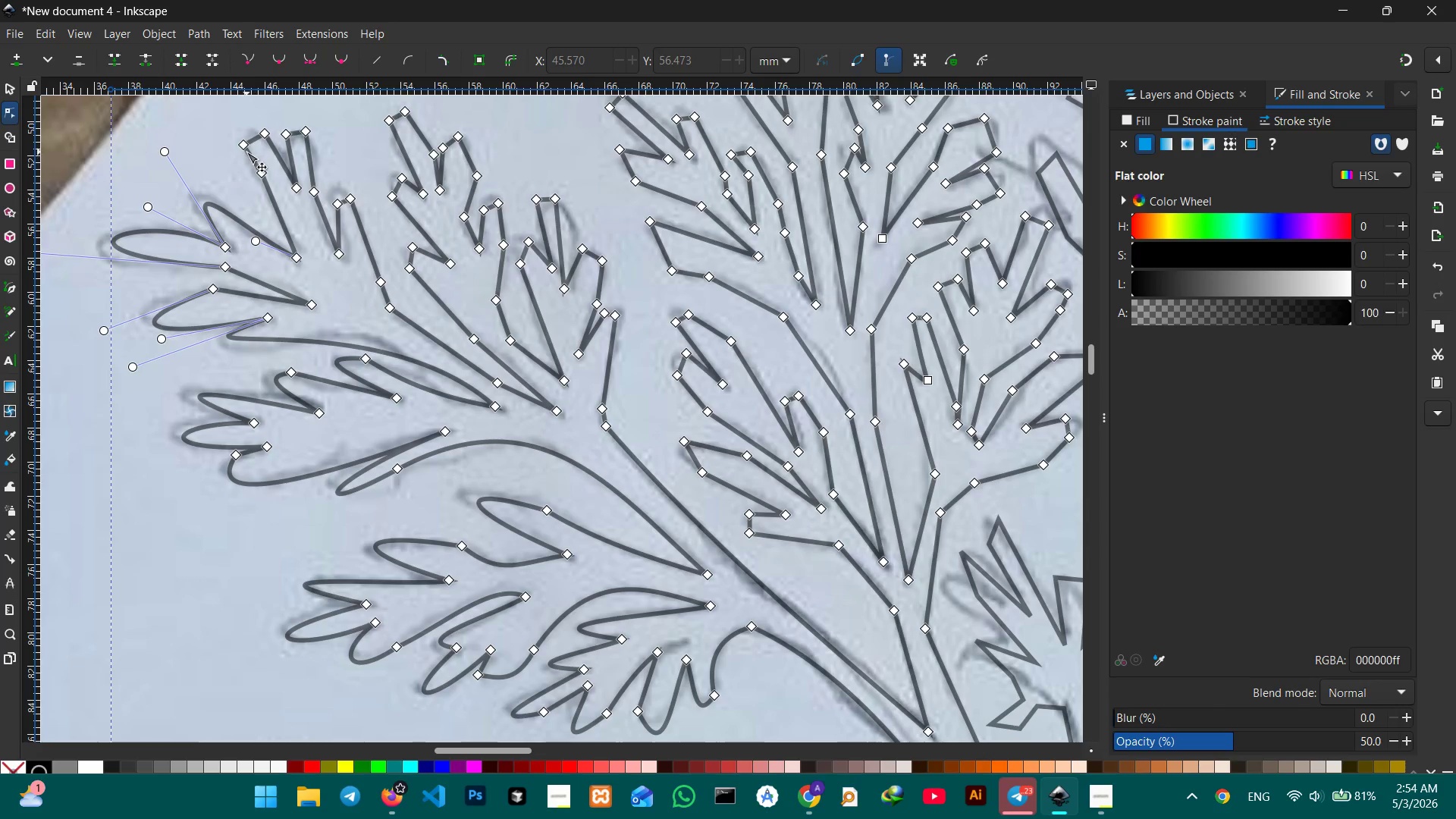 
left_click([246, 152])
 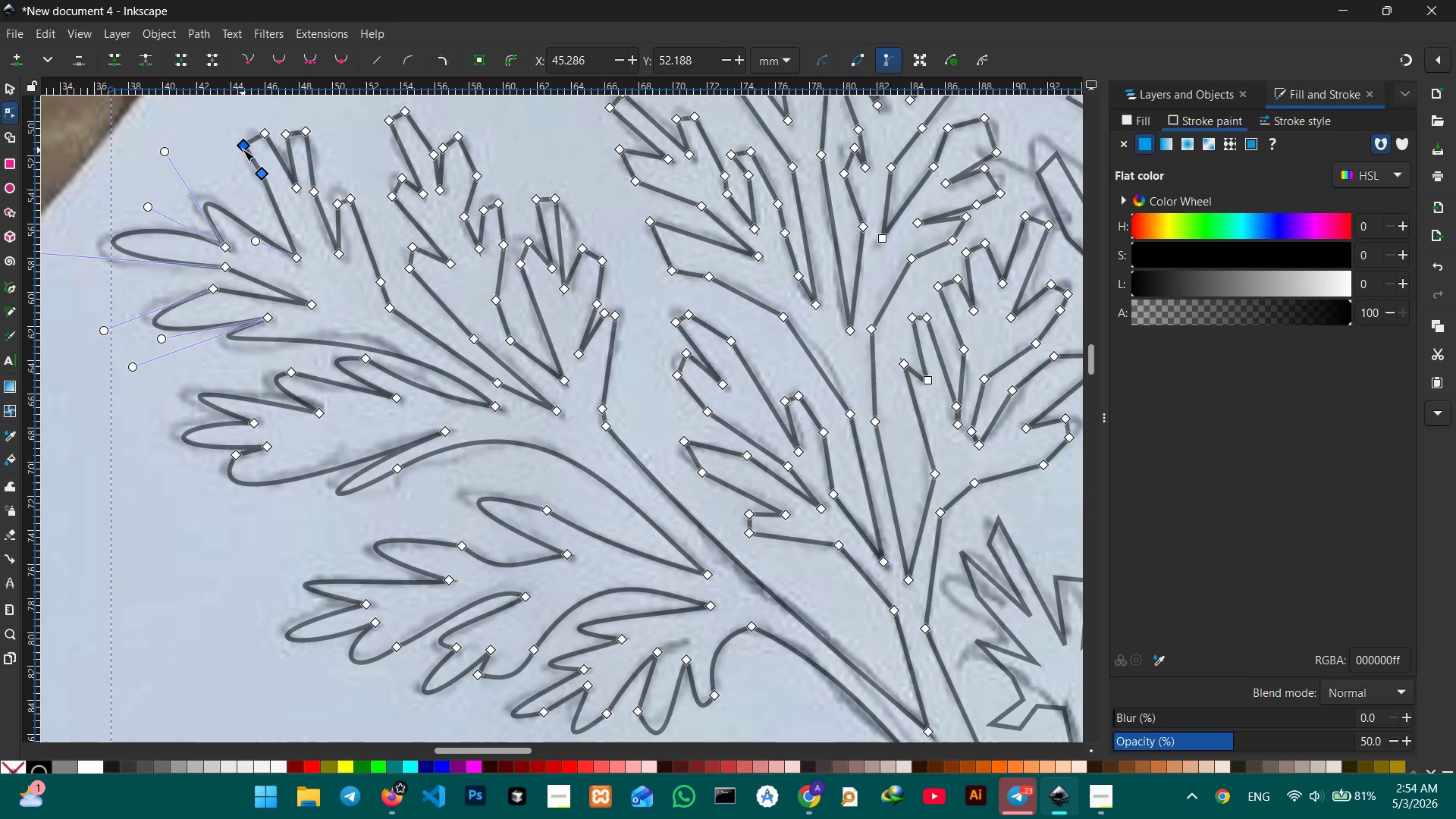 
left_click([243, 143])
 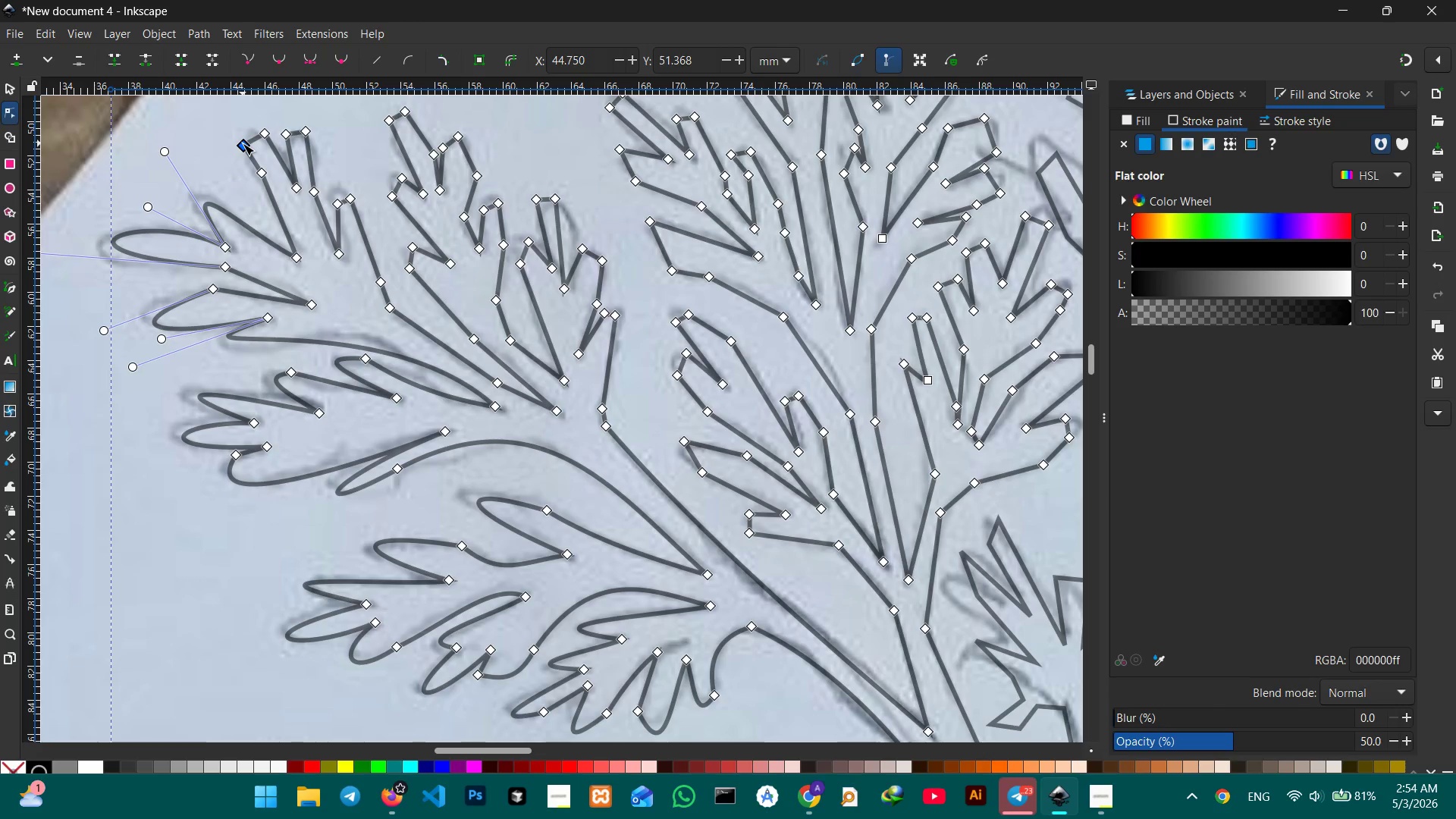 
key(Backspace)
 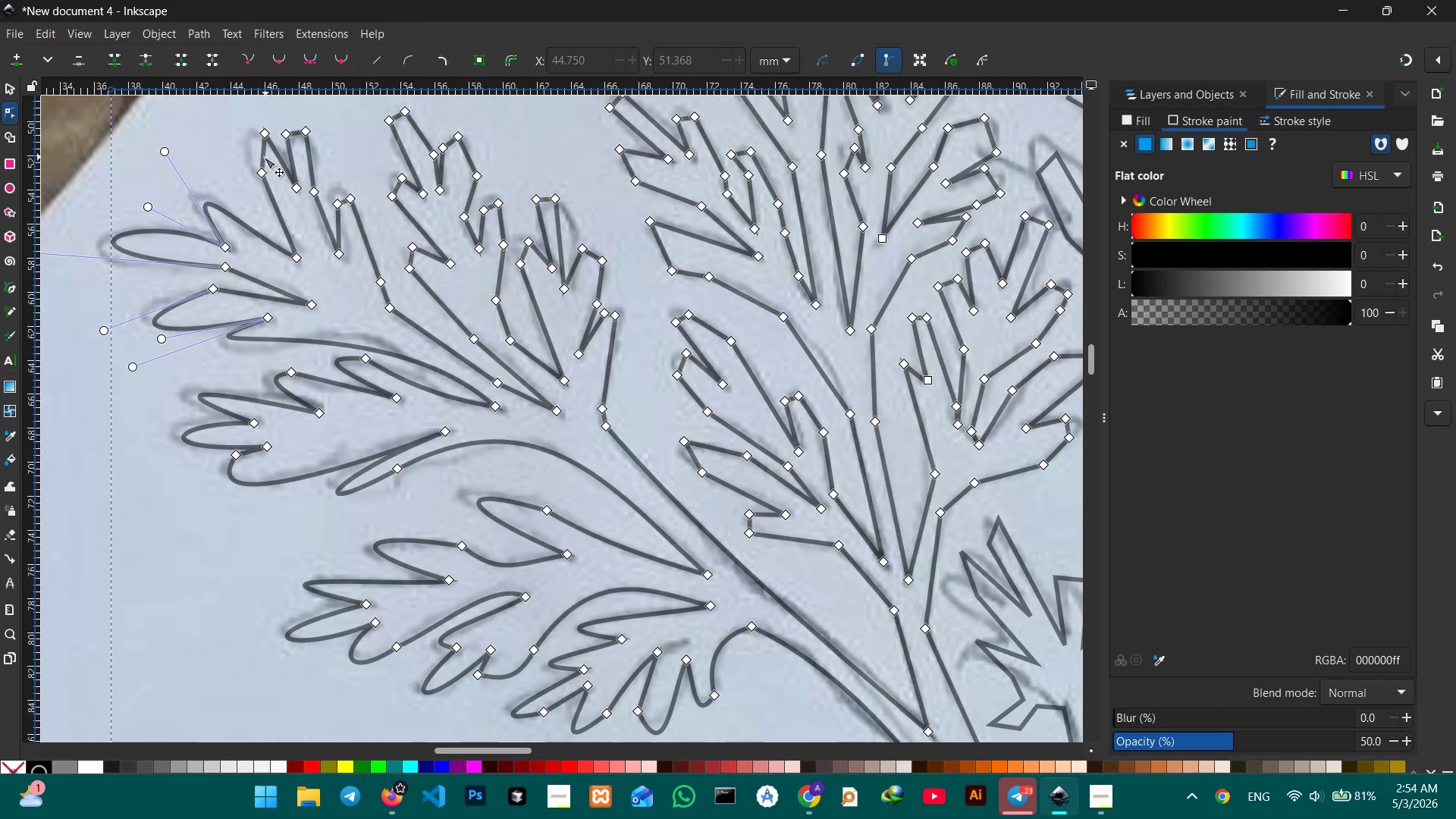 
left_click_drag(start_coordinate=[260, 157], to_coordinate=[240, 141])
 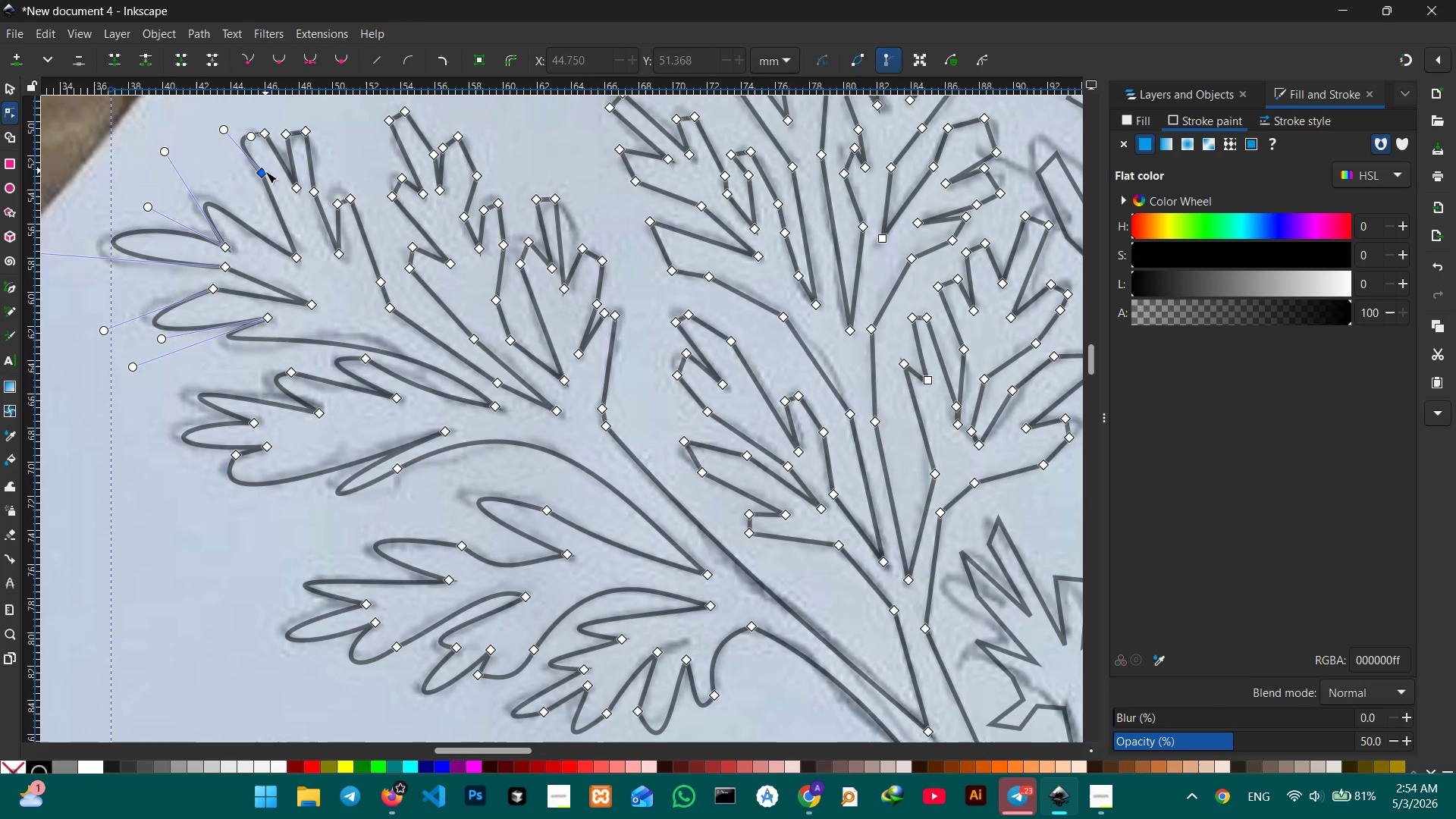 
left_click([265, 172])
 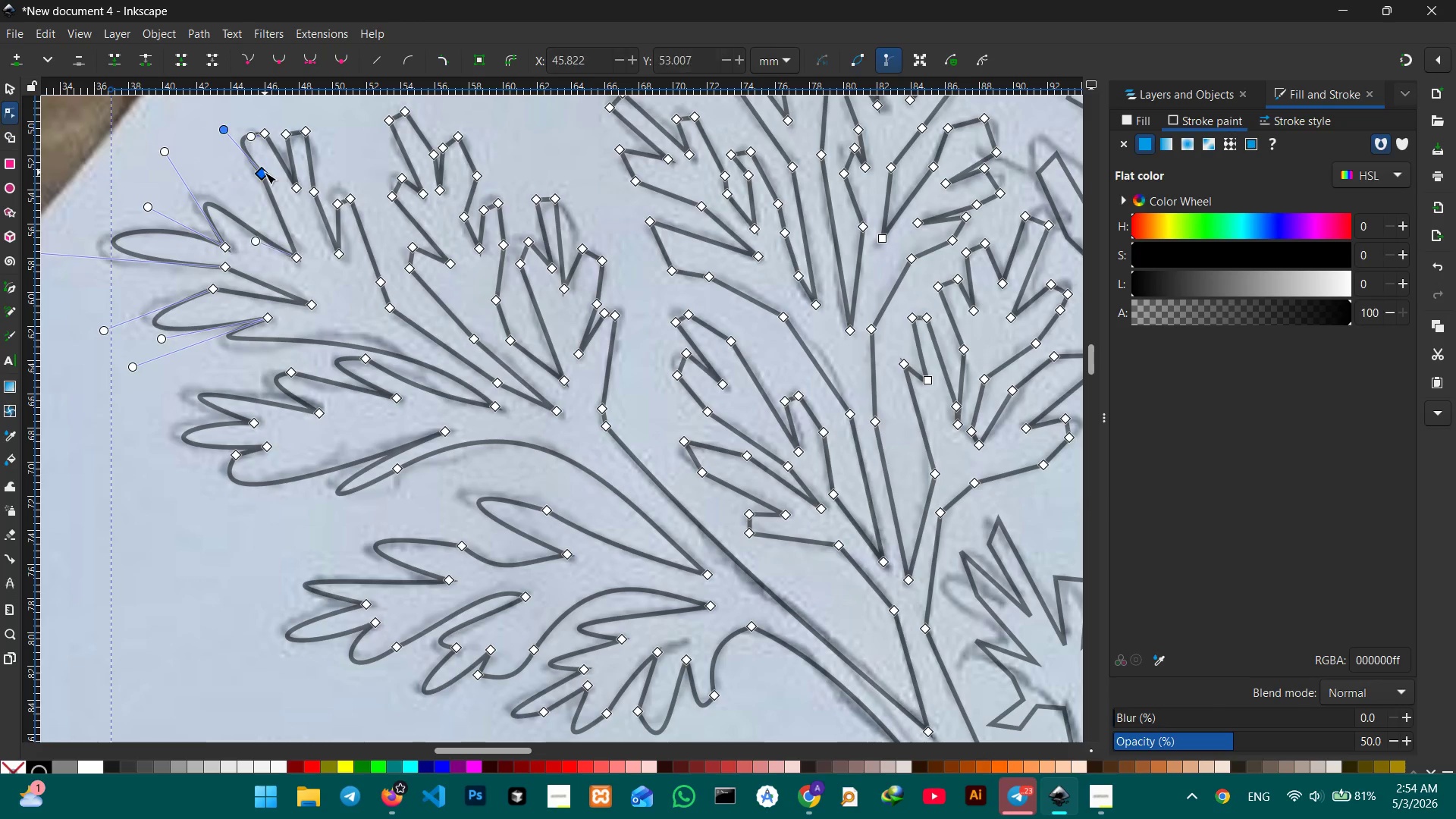 
key(Backspace)
 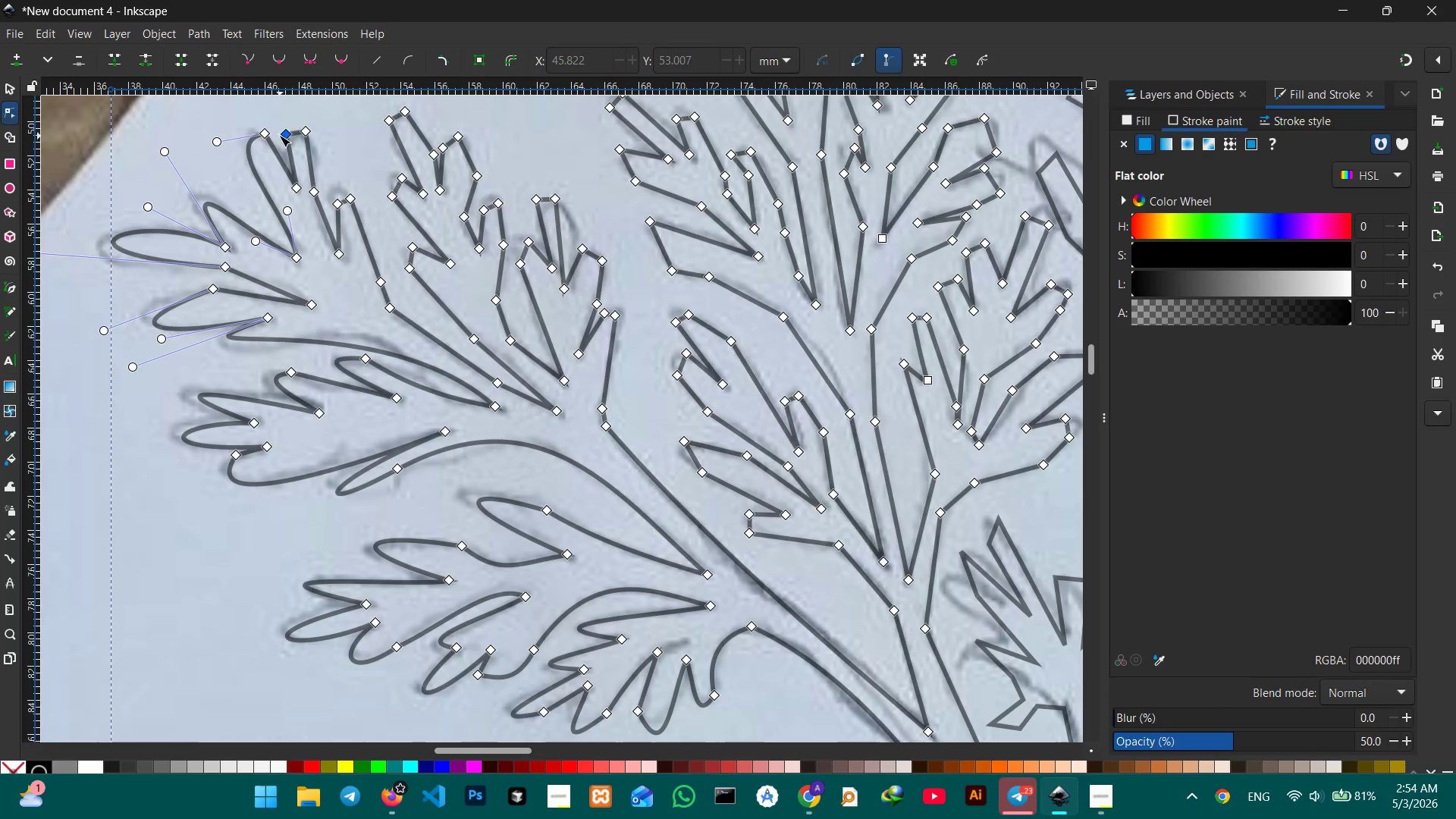 
left_click([287, 133])
 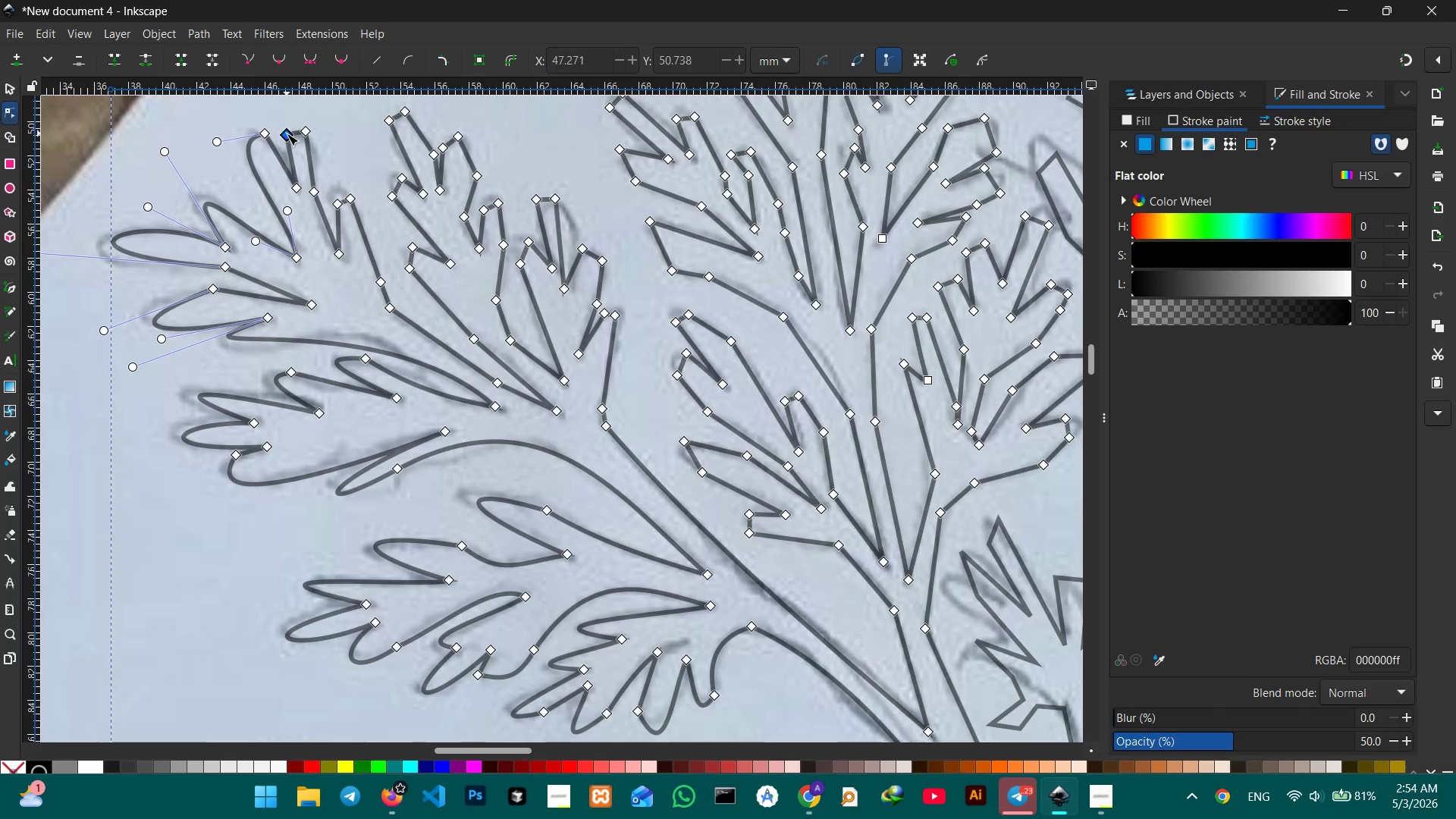 
key(Backspace)
 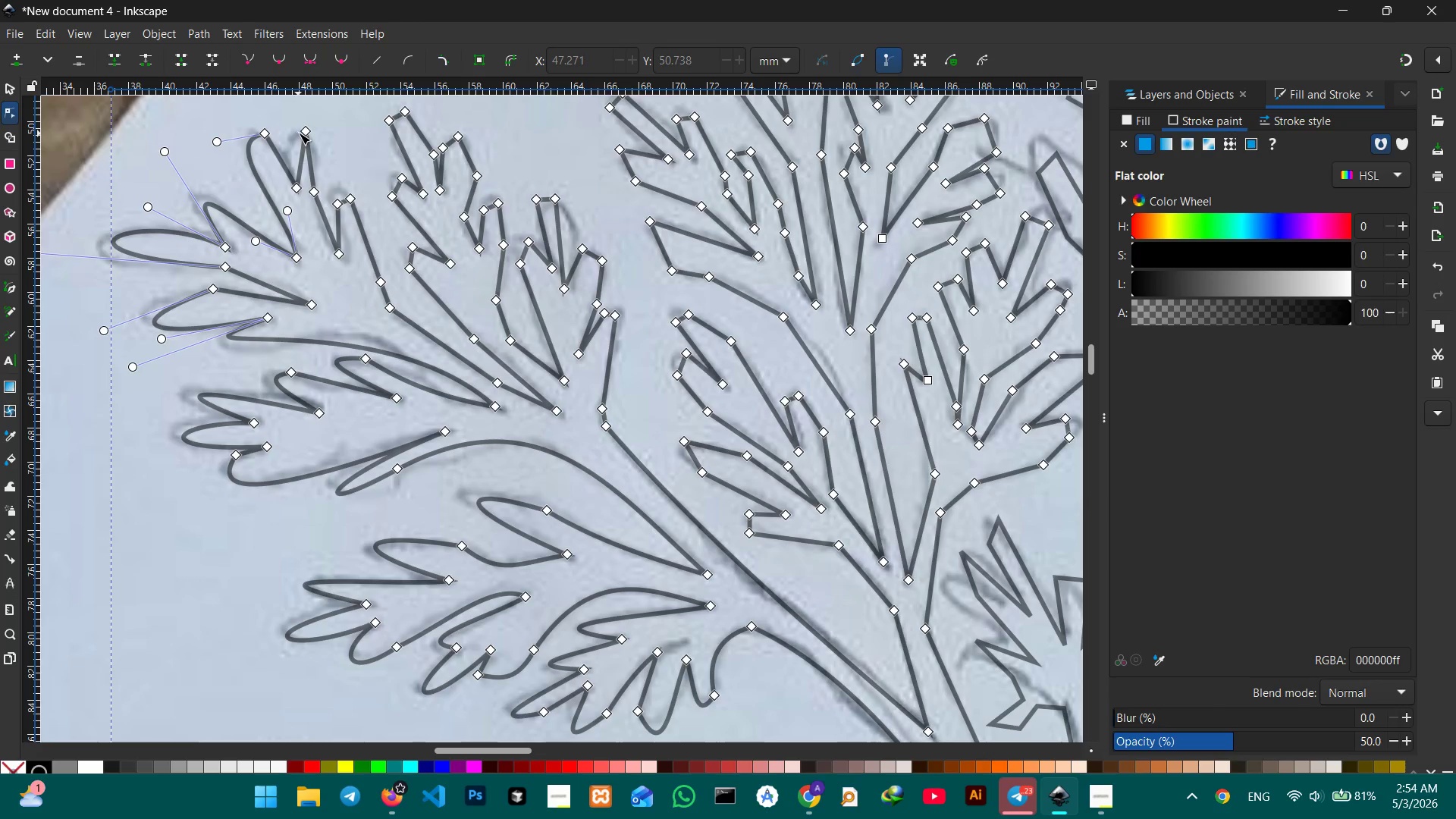 
left_click([303, 132])
 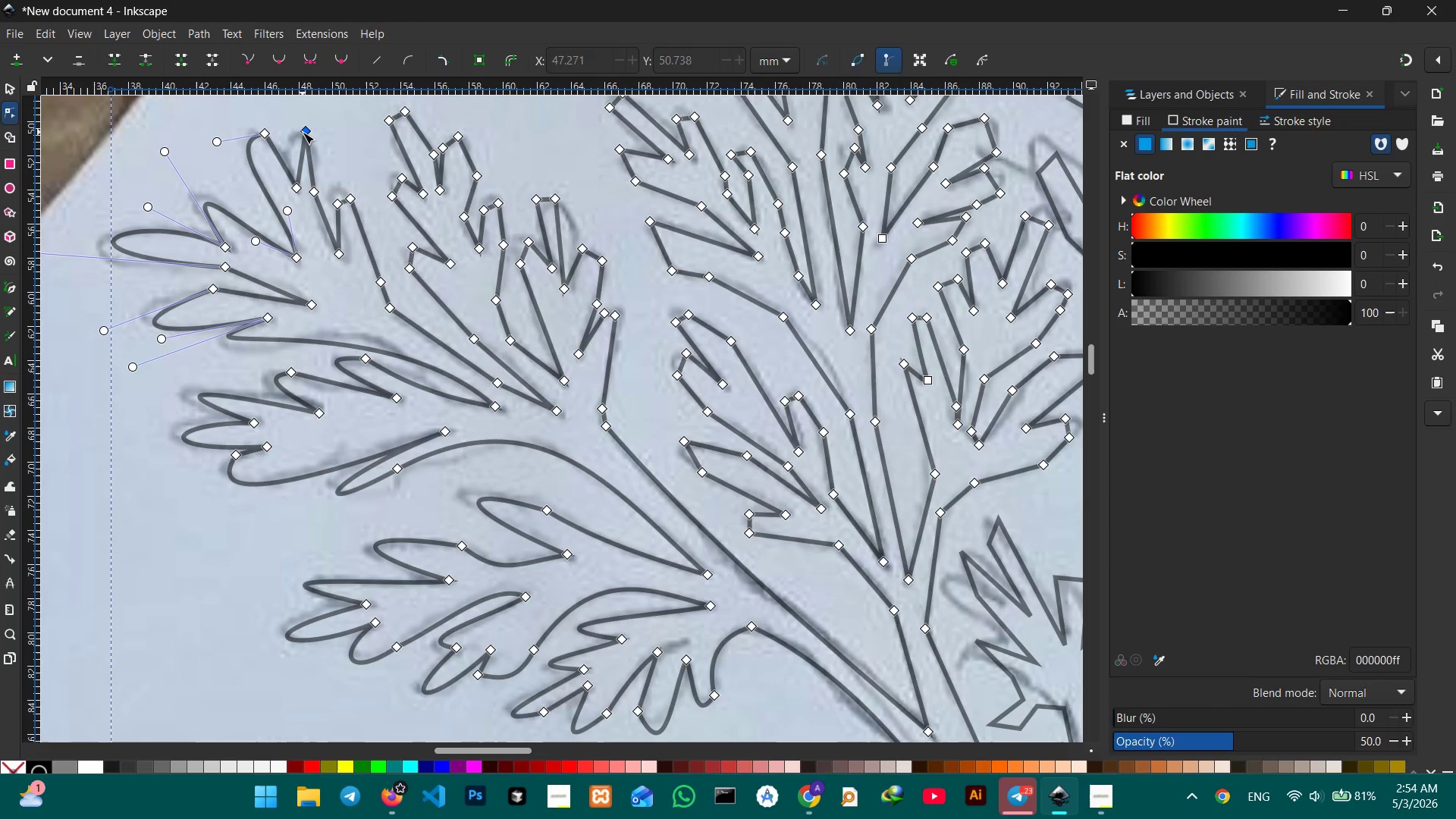 
key(Backspace)
 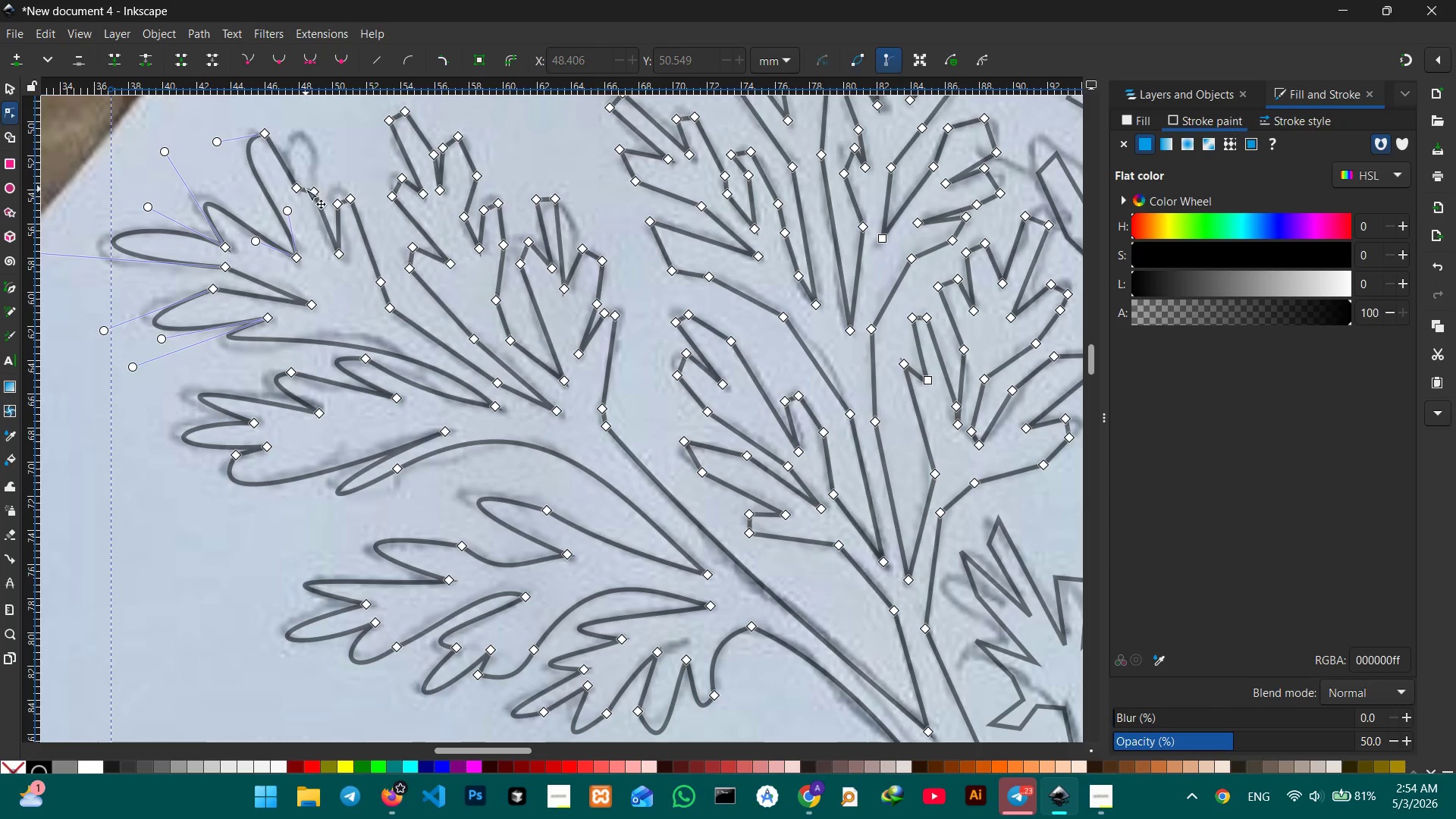 
left_click_drag(start_coordinate=[306, 190], to_coordinate=[306, 139])
 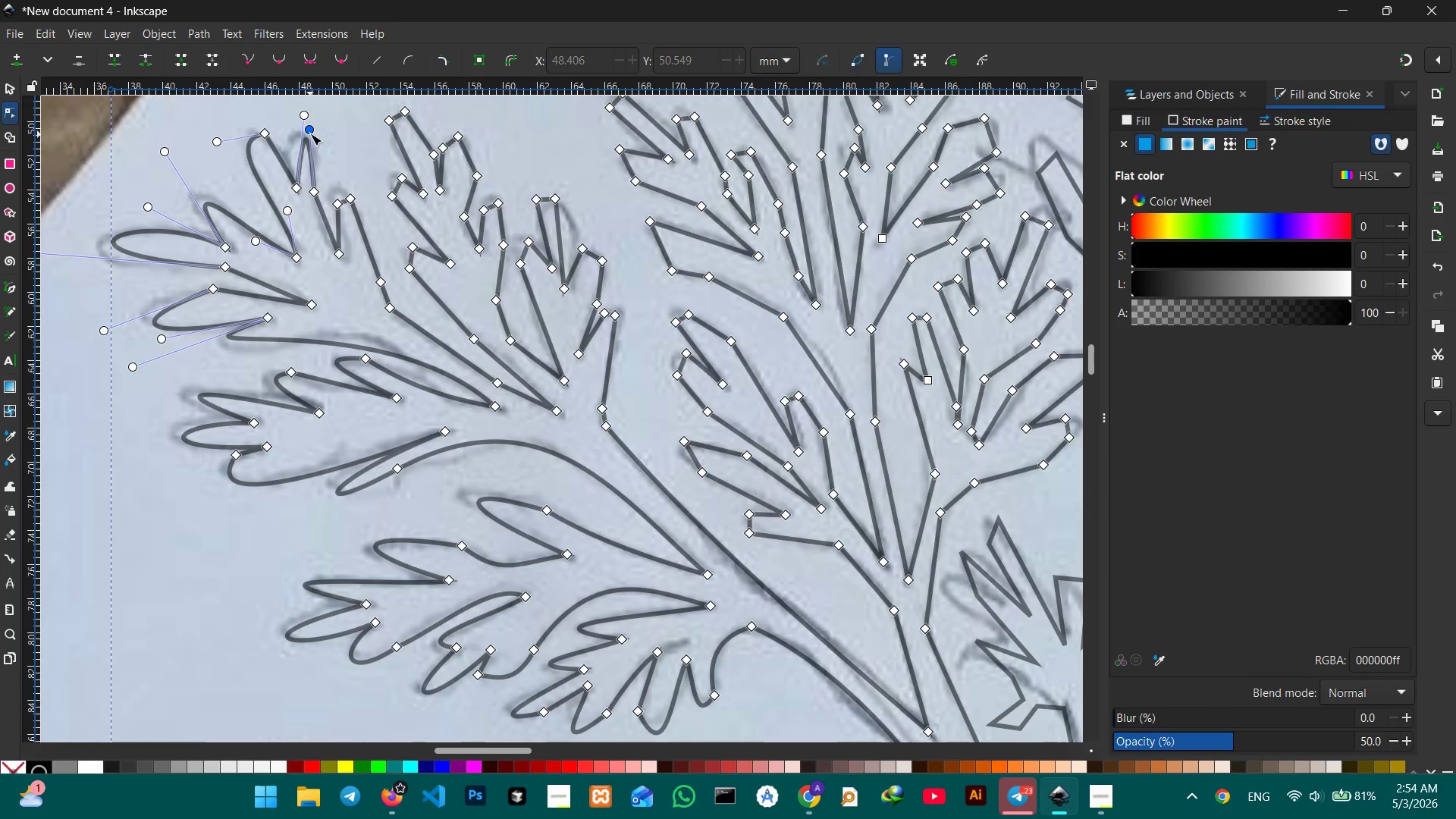 
left_click_drag(start_coordinate=[310, 133], to_coordinate=[325, 140])
 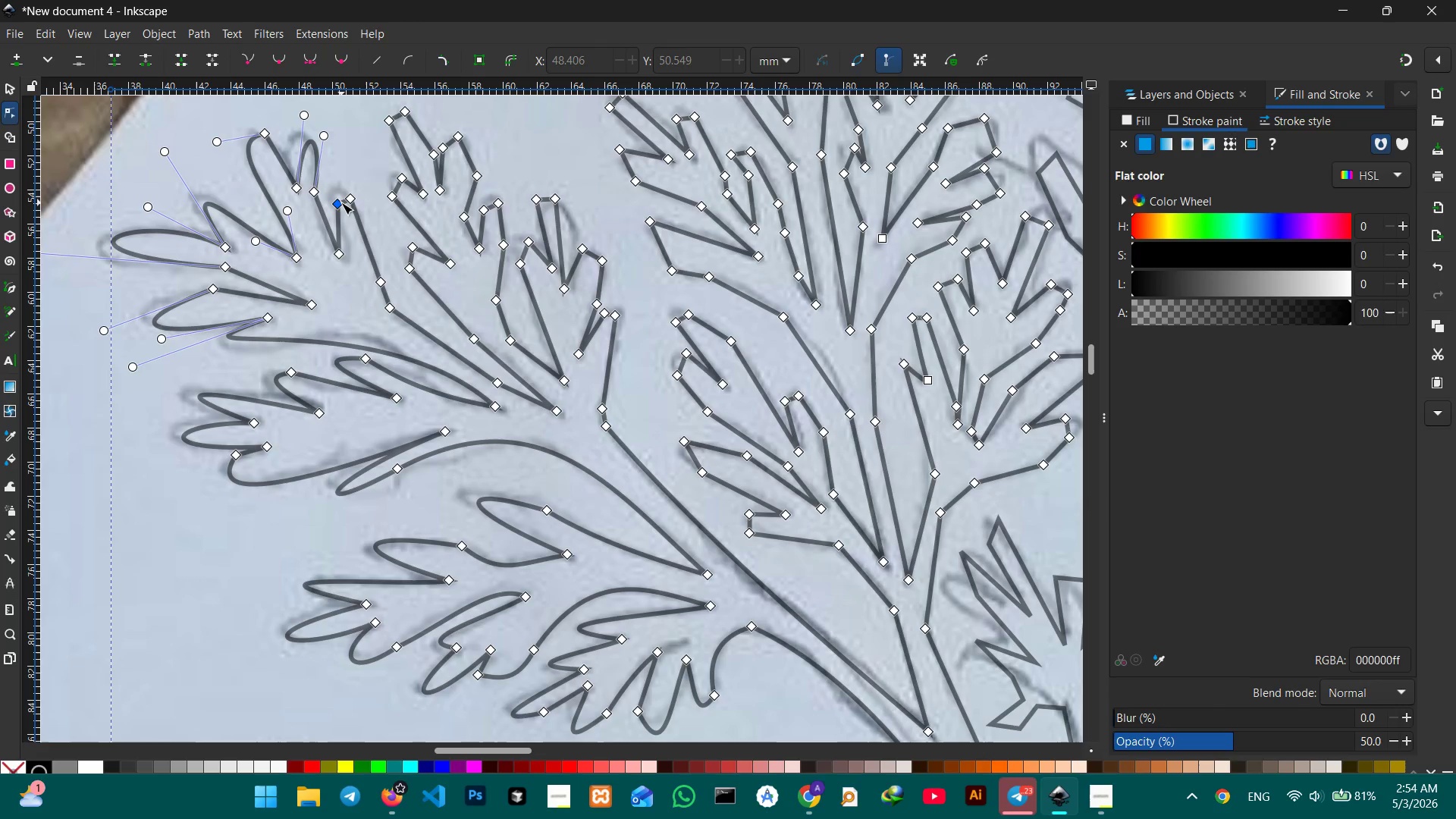 
left_click([341, 203])
 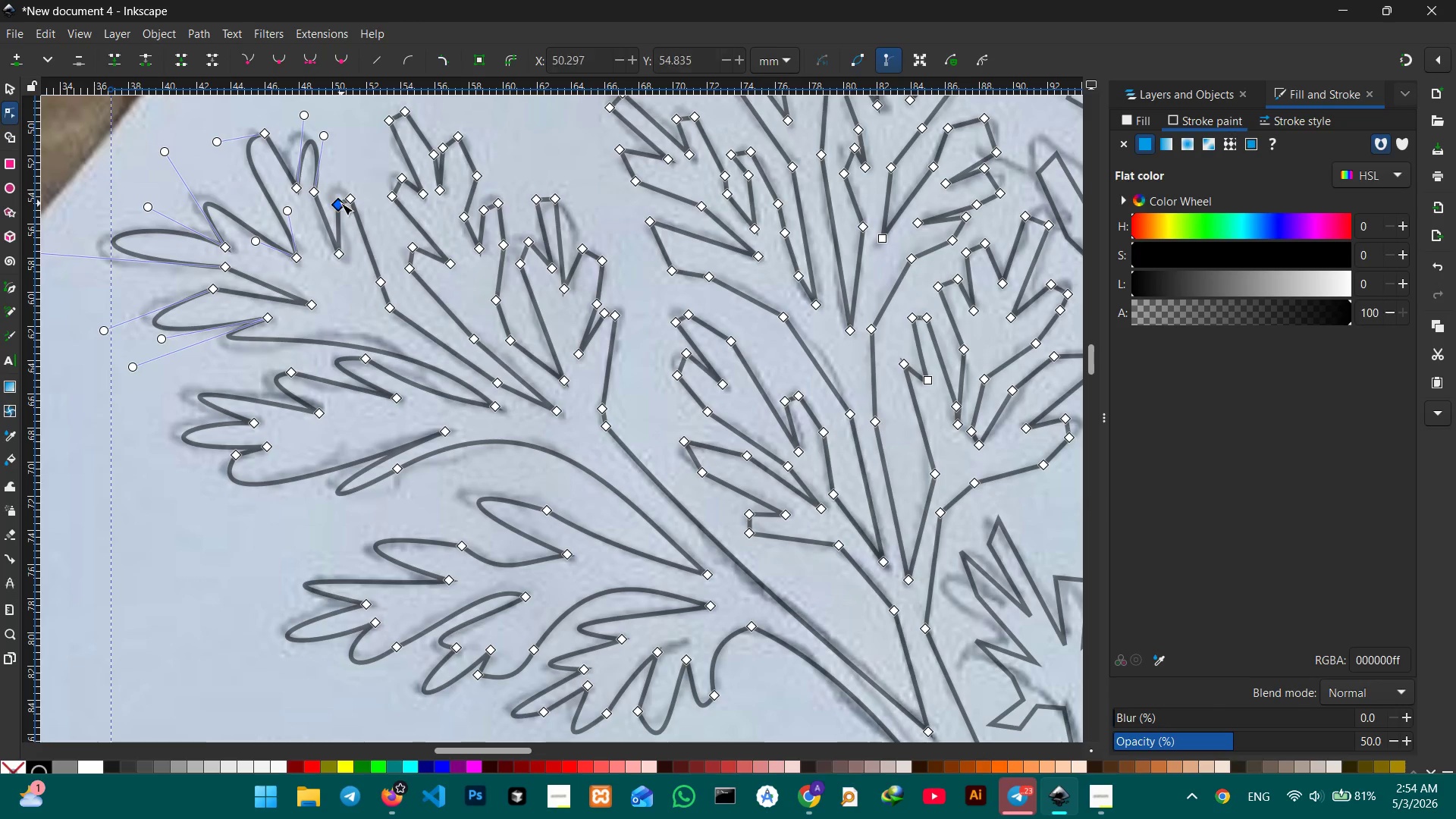 
key(Backspace)
 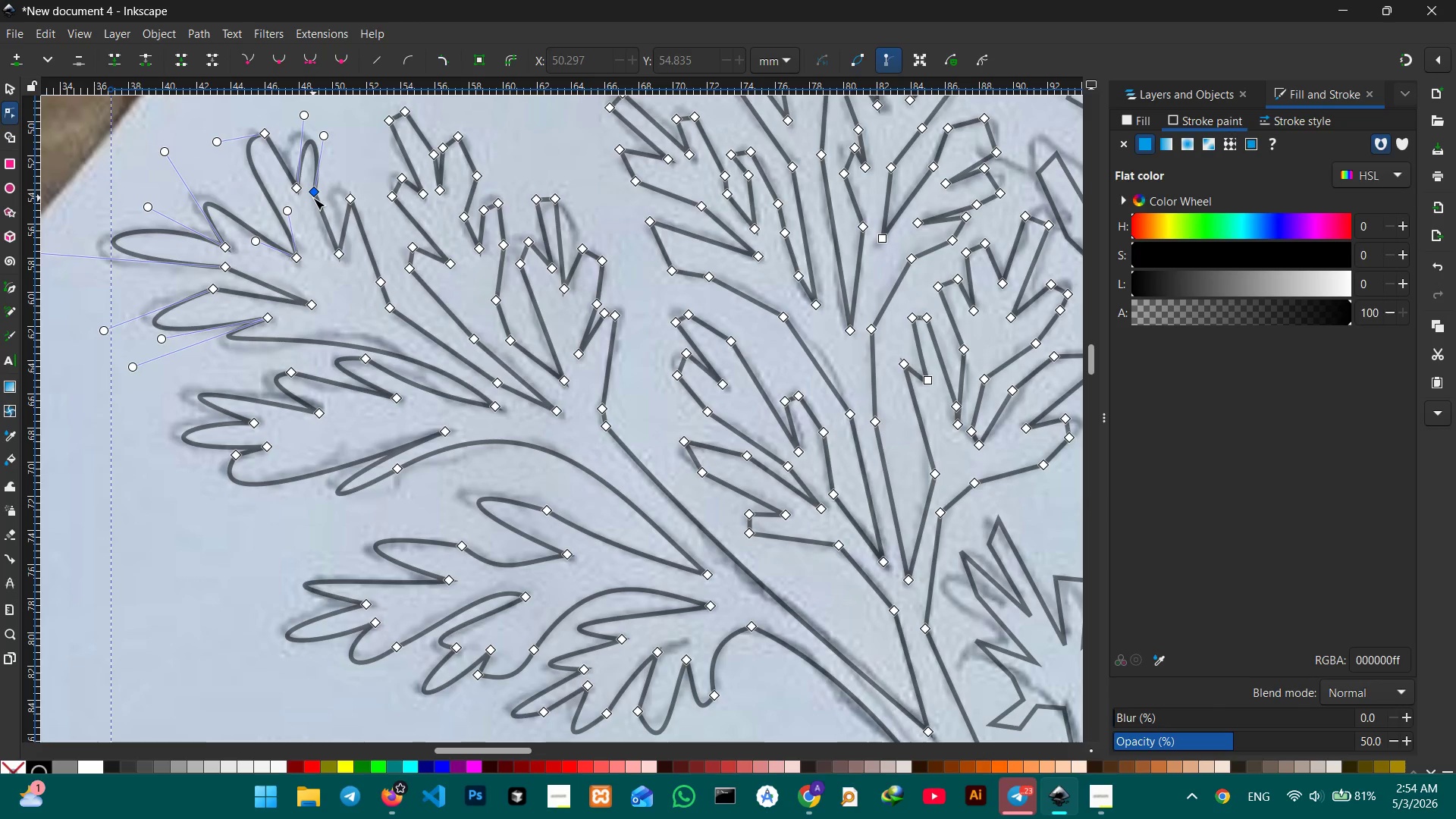 
left_click([313, 196])
 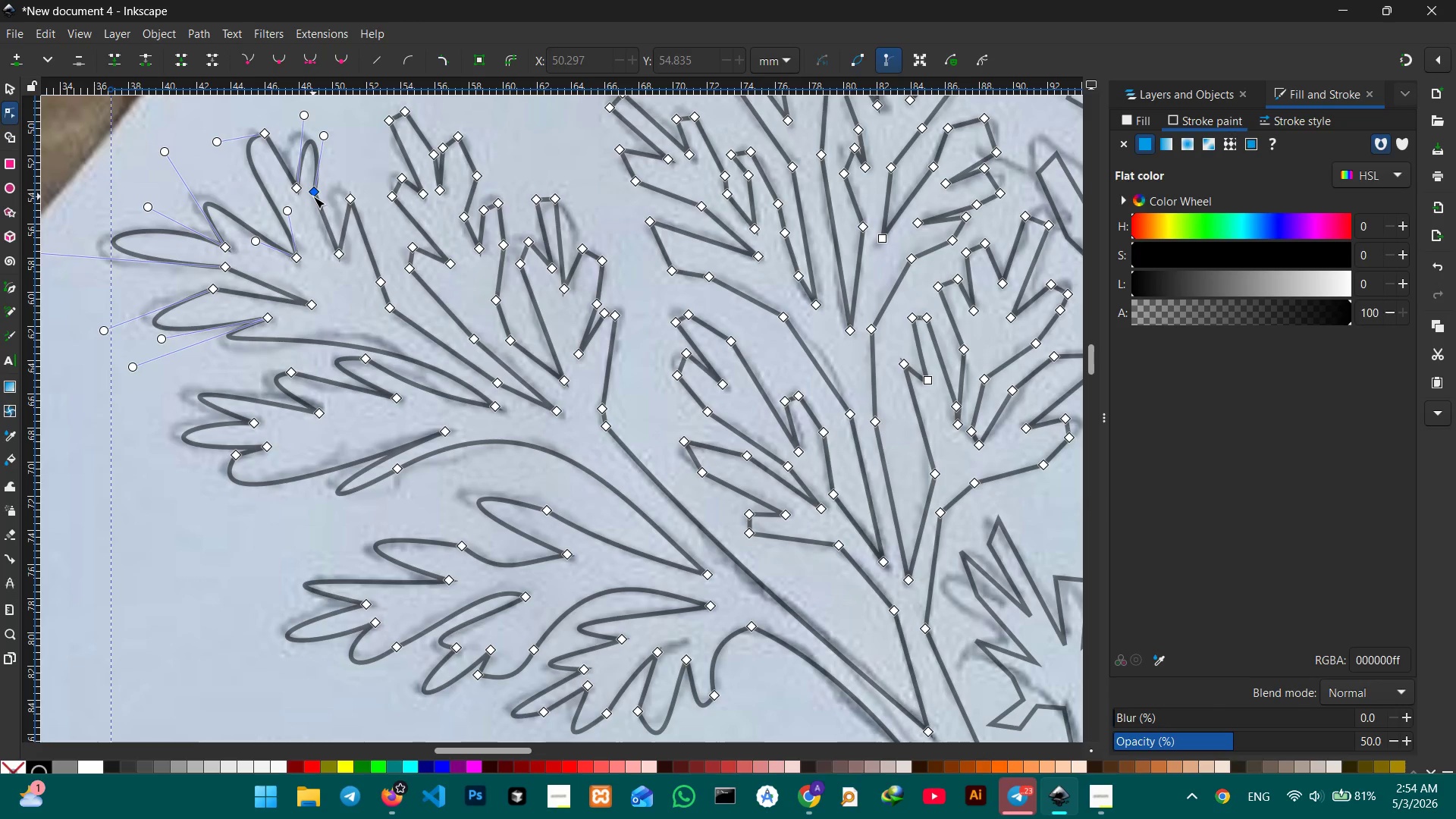 
key(Backspace)
 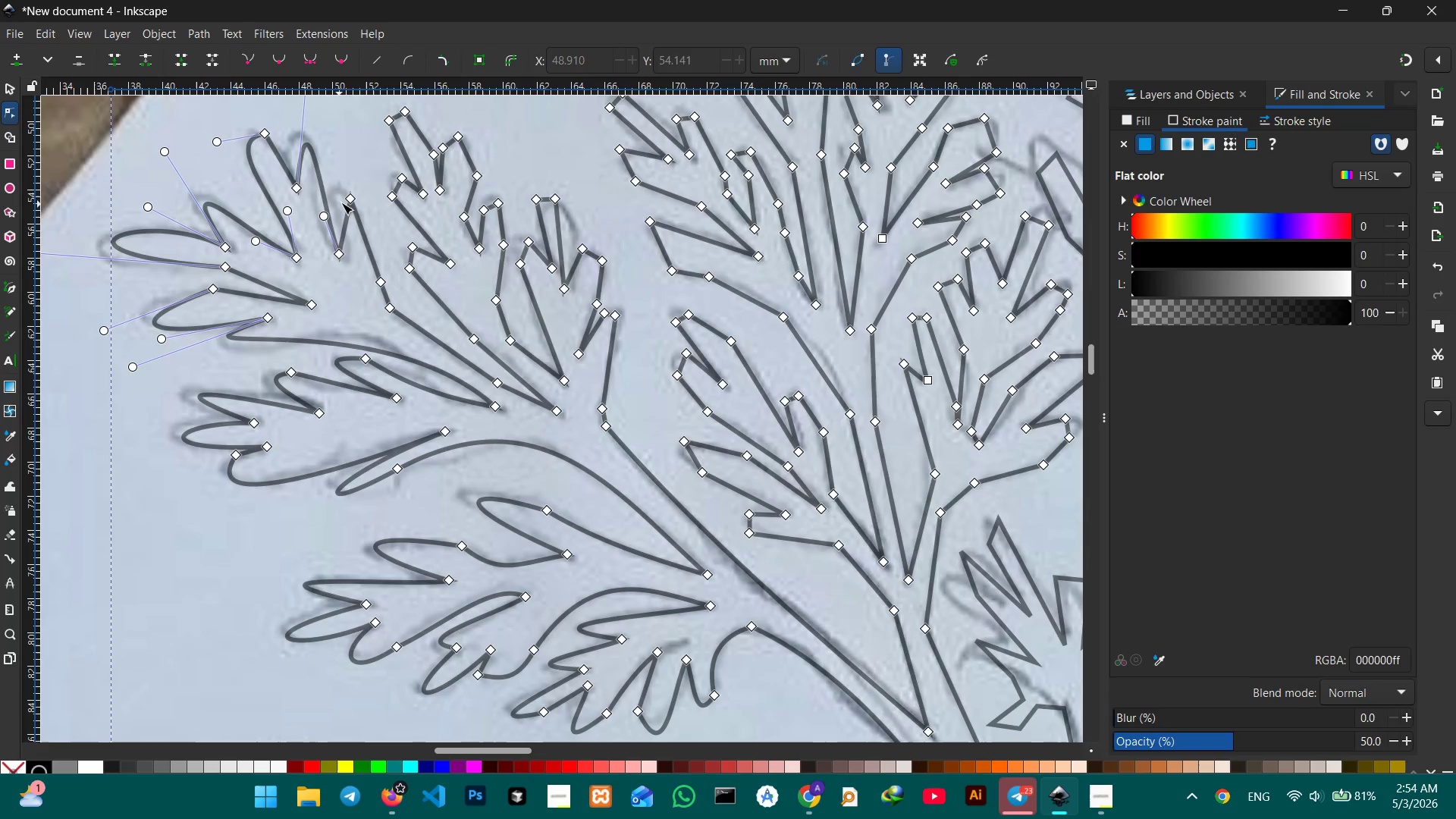 
left_click([350, 199])
 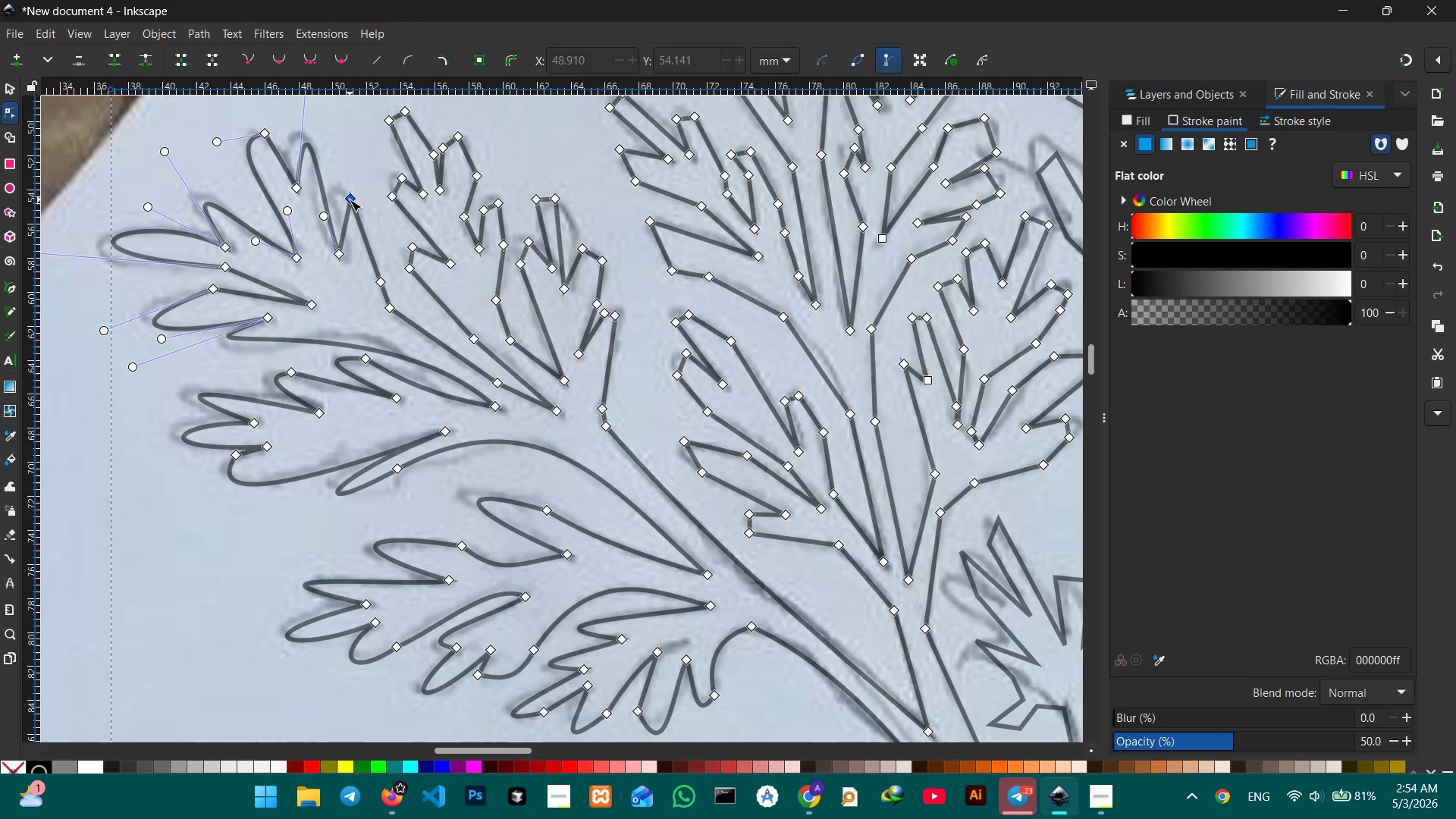 
key(Backspace)
 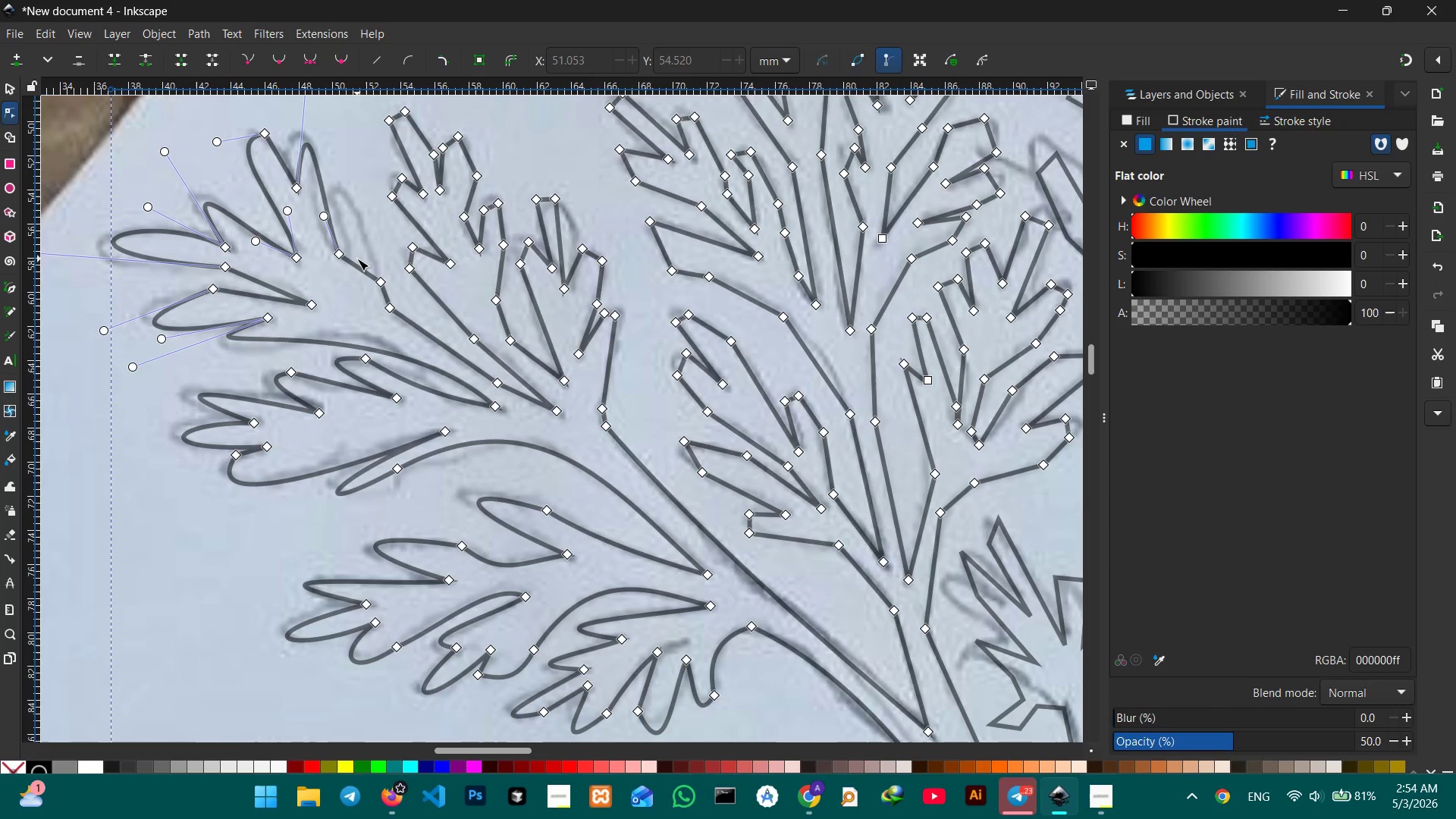 
left_click_drag(start_coordinate=[357, 259], to_coordinate=[357, 237])
 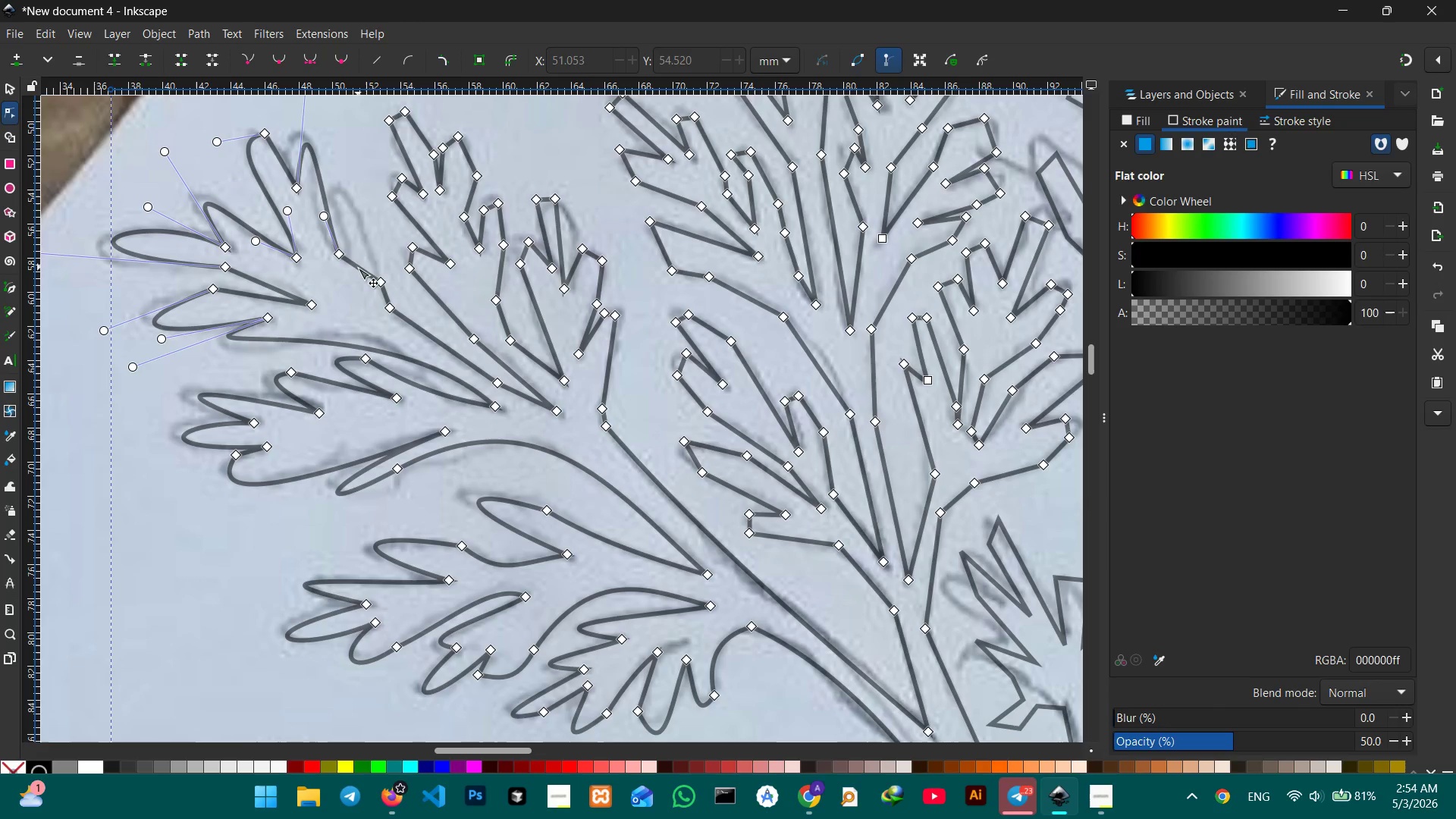 
left_click_drag(start_coordinate=[358, 268], to_coordinate=[355, 206])
 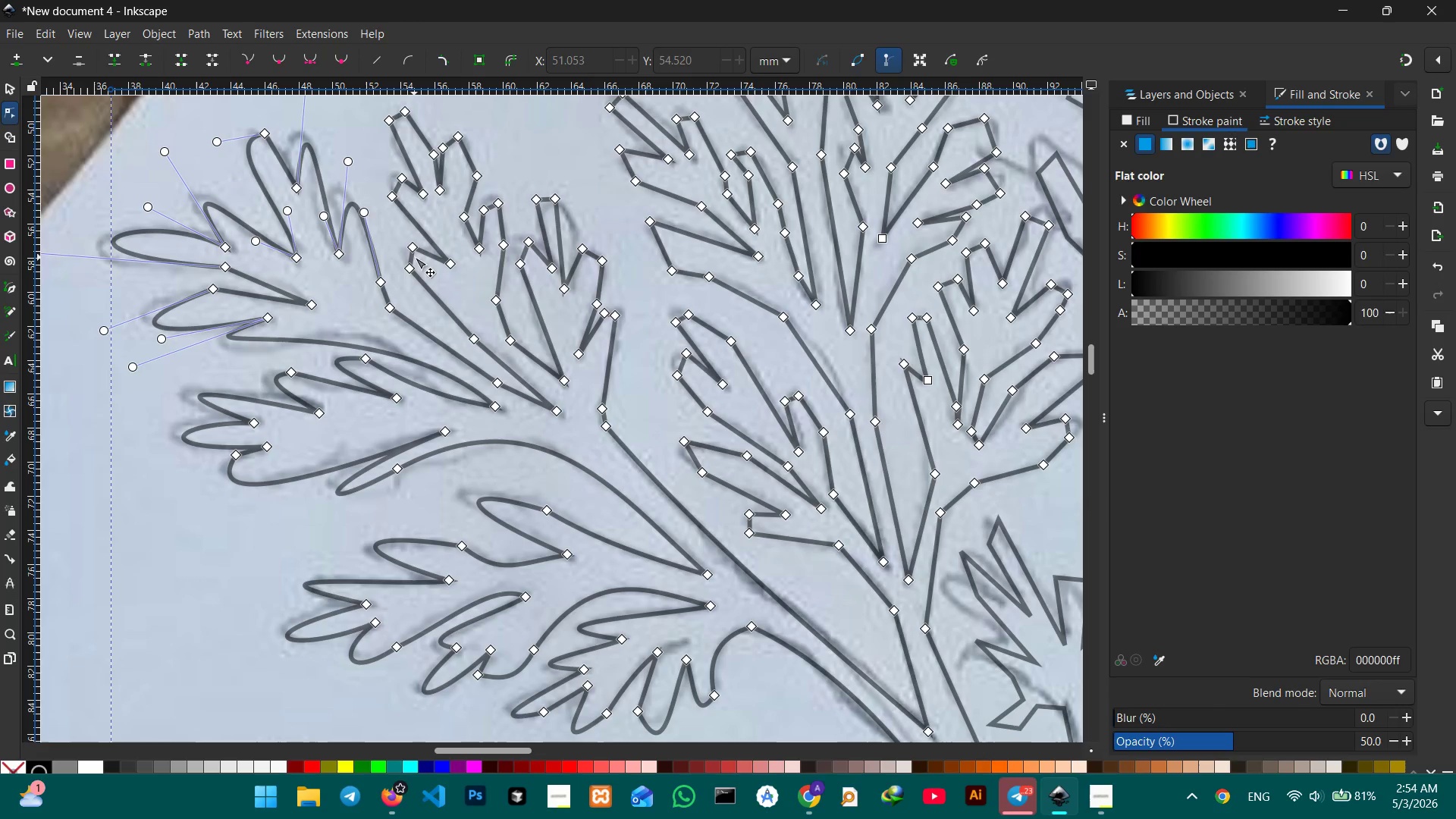 
left_click([415, 252])
 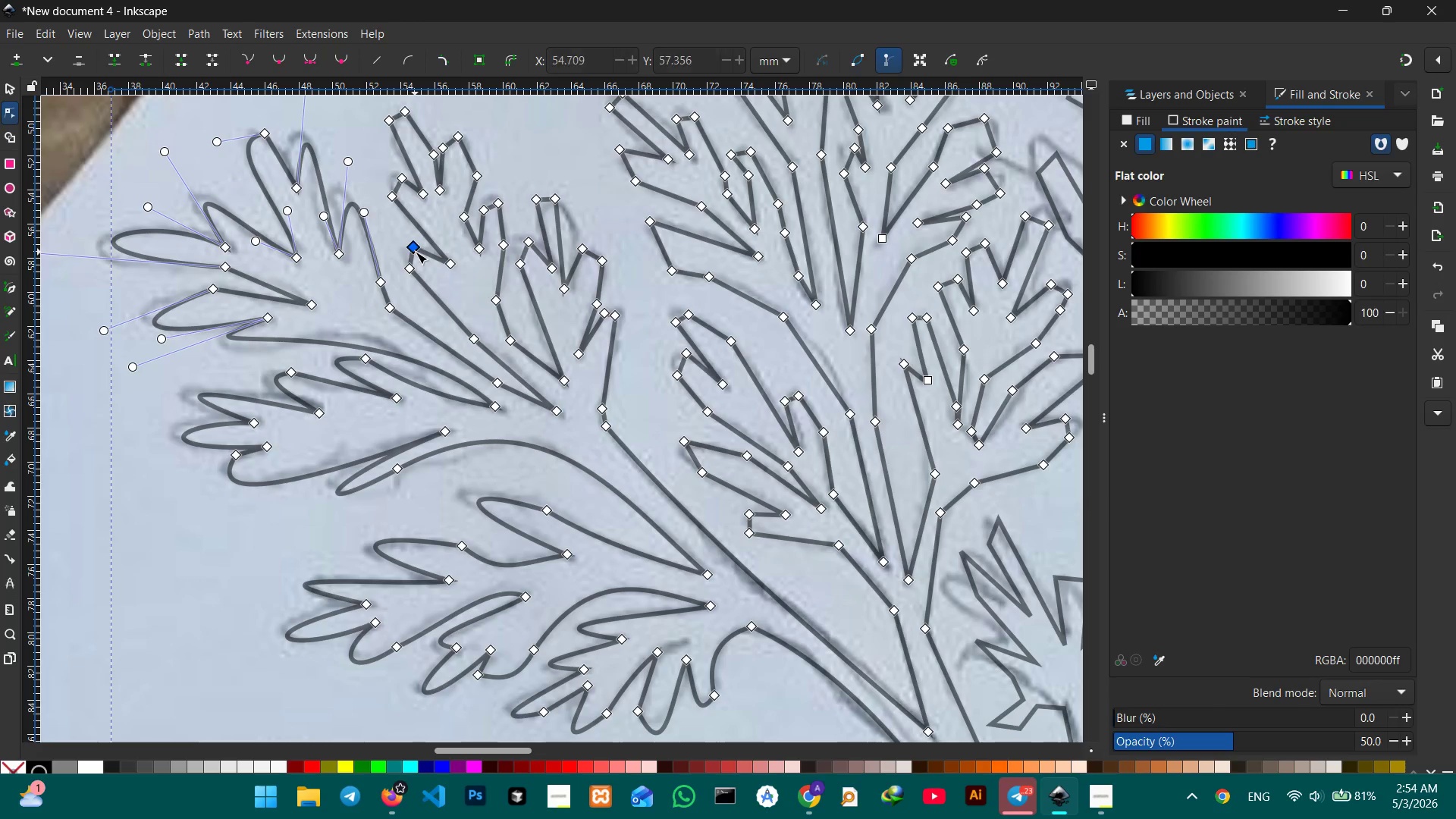 
key(Backspace)
 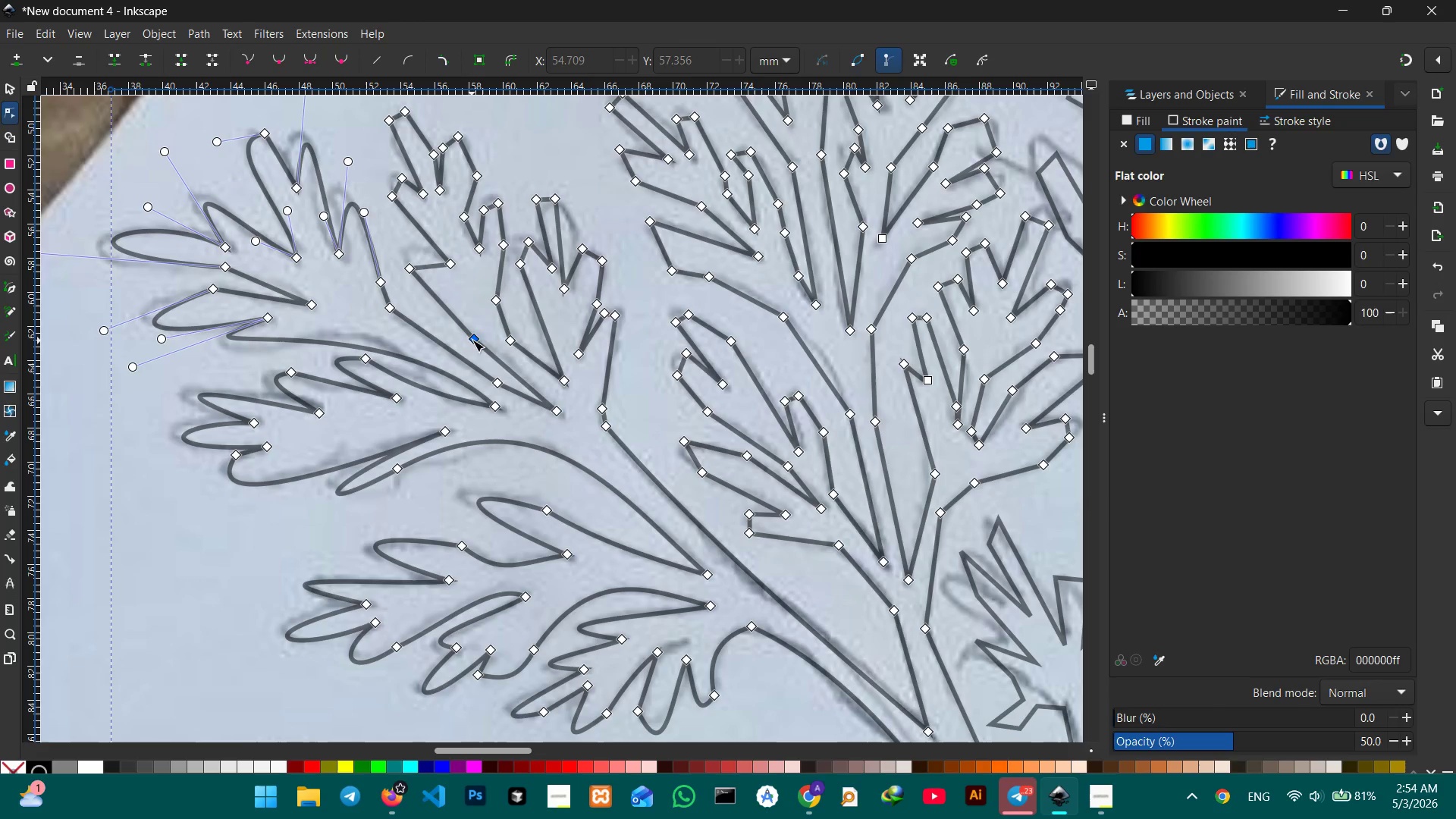 
left_click([473, 335])
 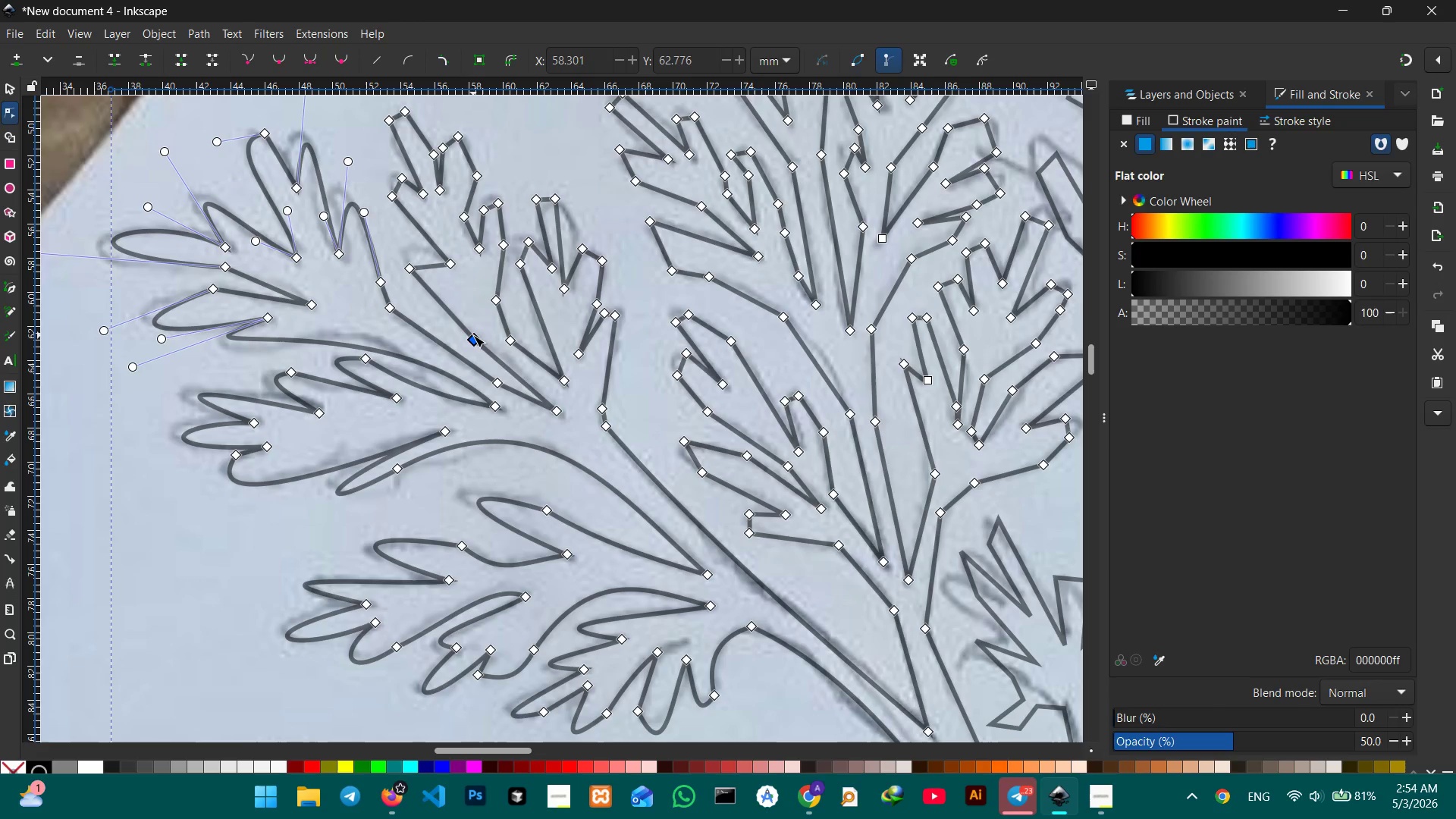 
key(Backspace)
 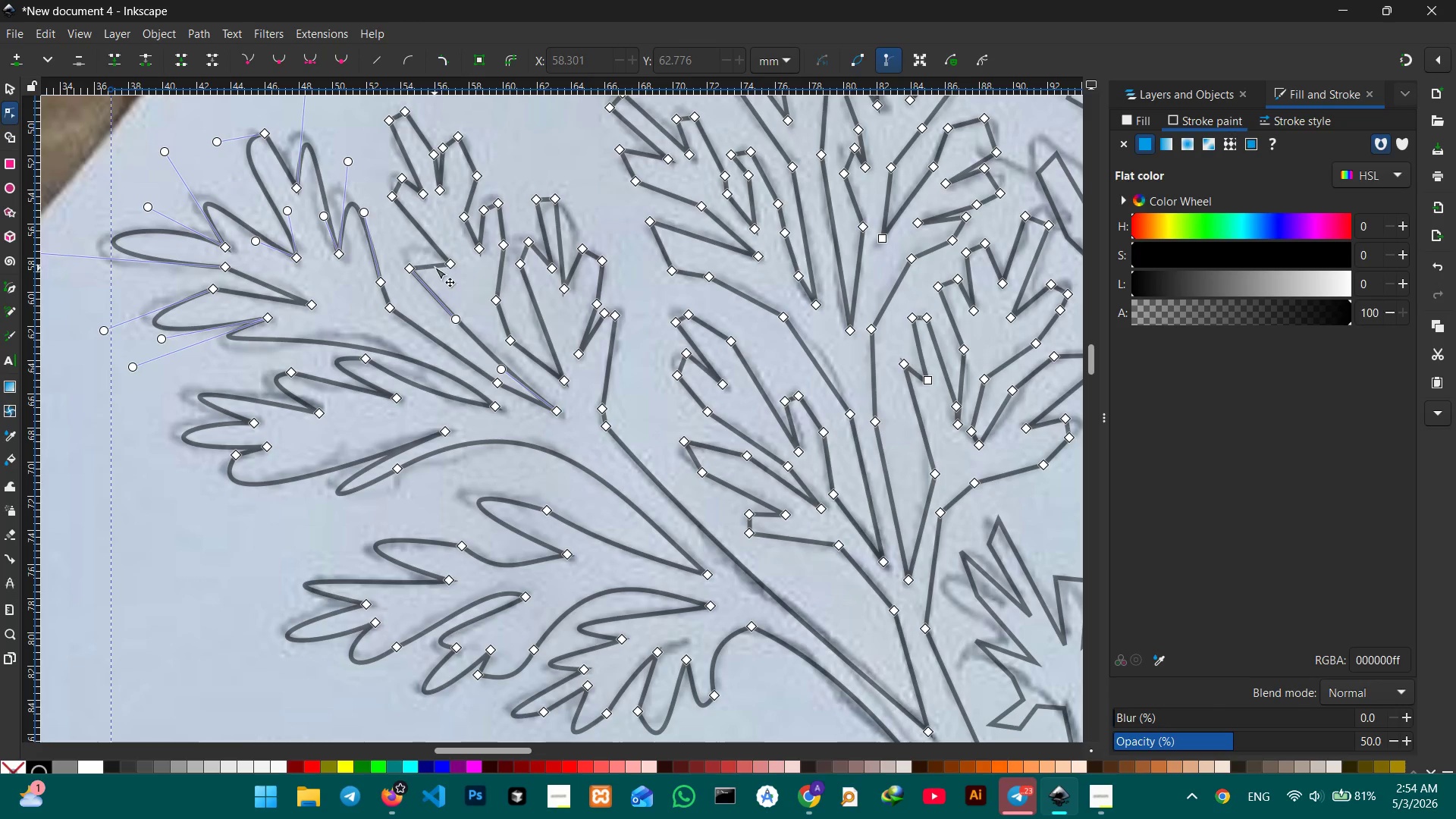 
left_click_drag(start_coordinate=[431, 265], to_coordinate=[400, 237])
 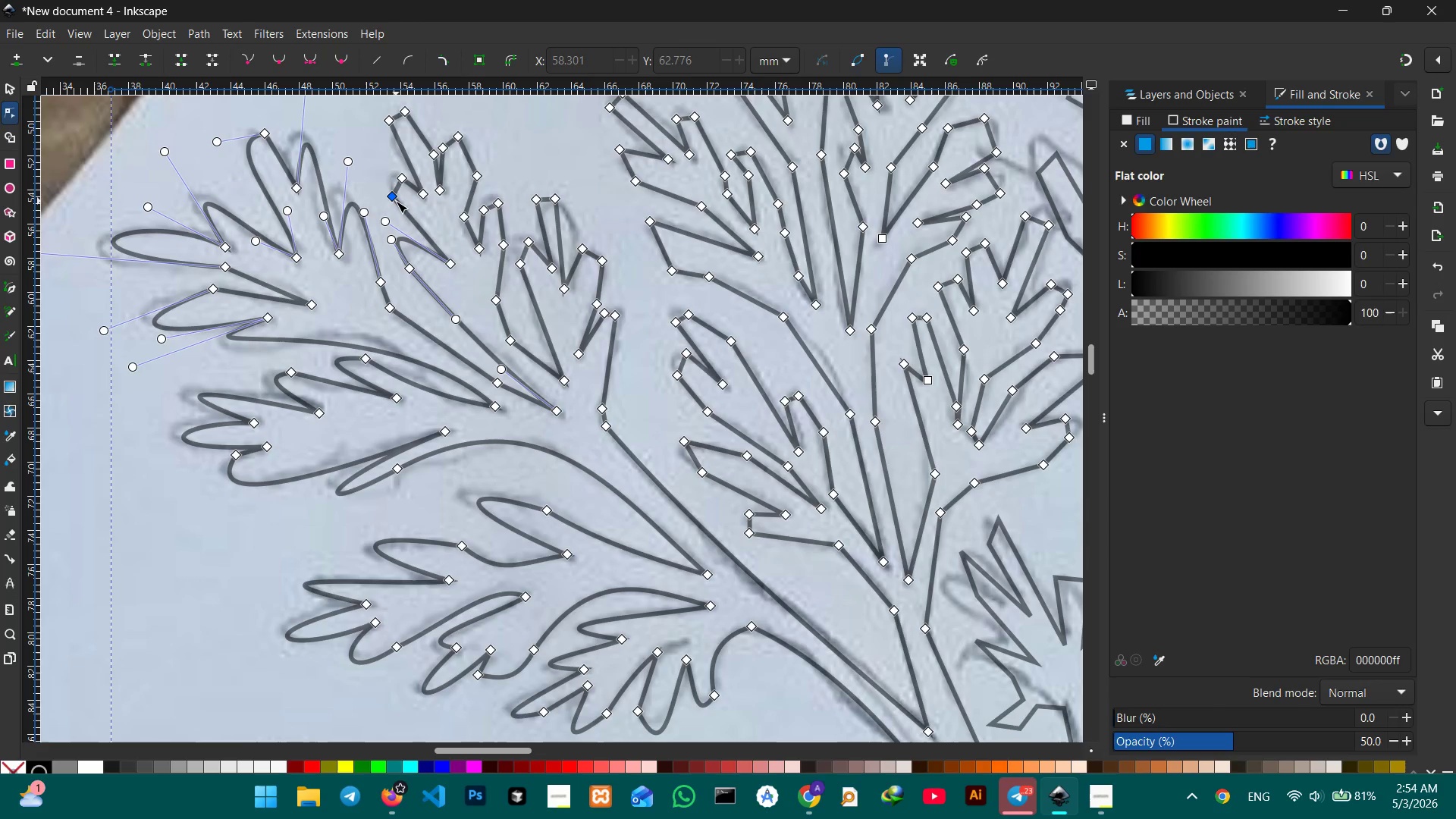 
left_click([396, 201])
 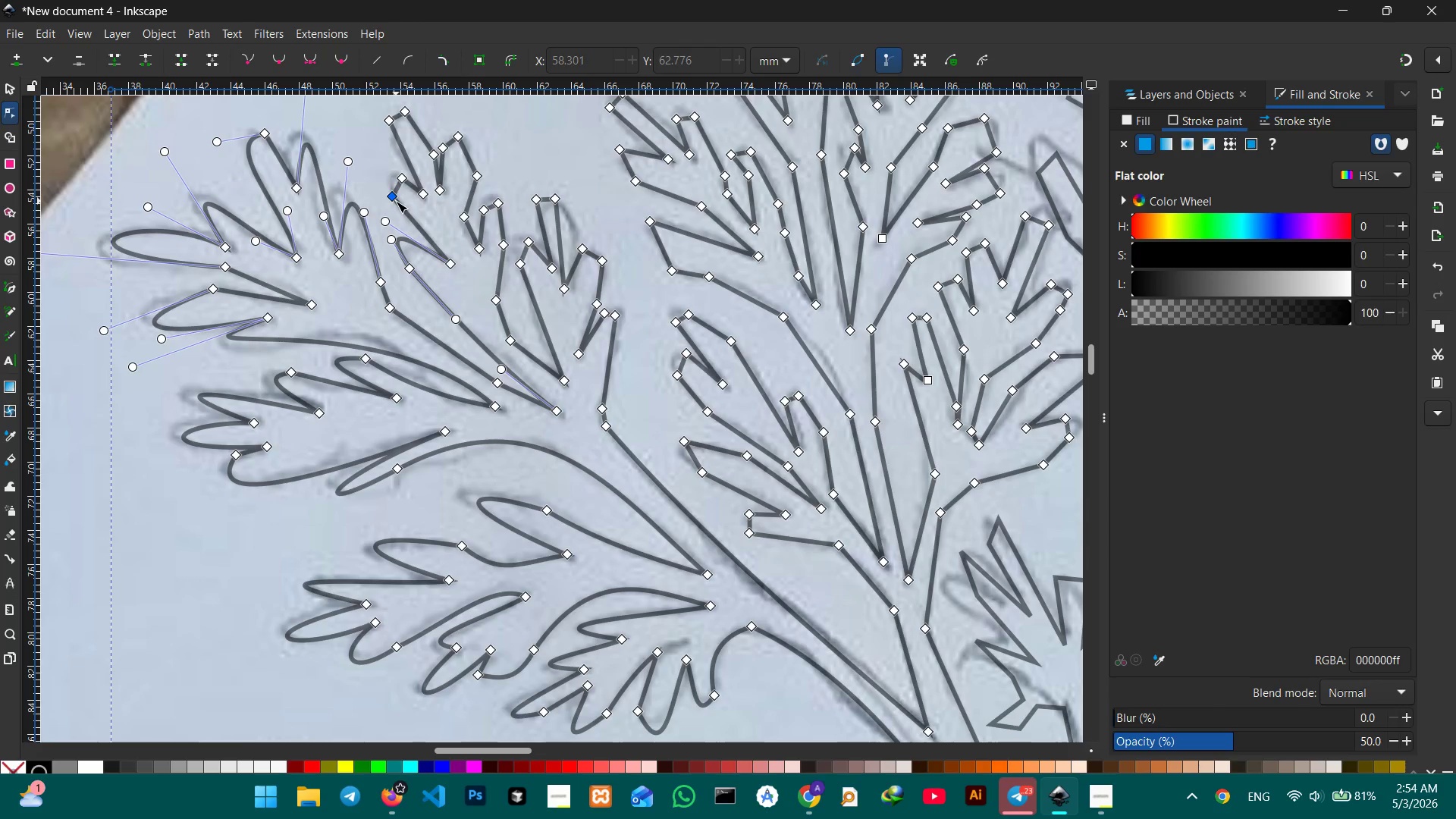 
key(Backspace)
 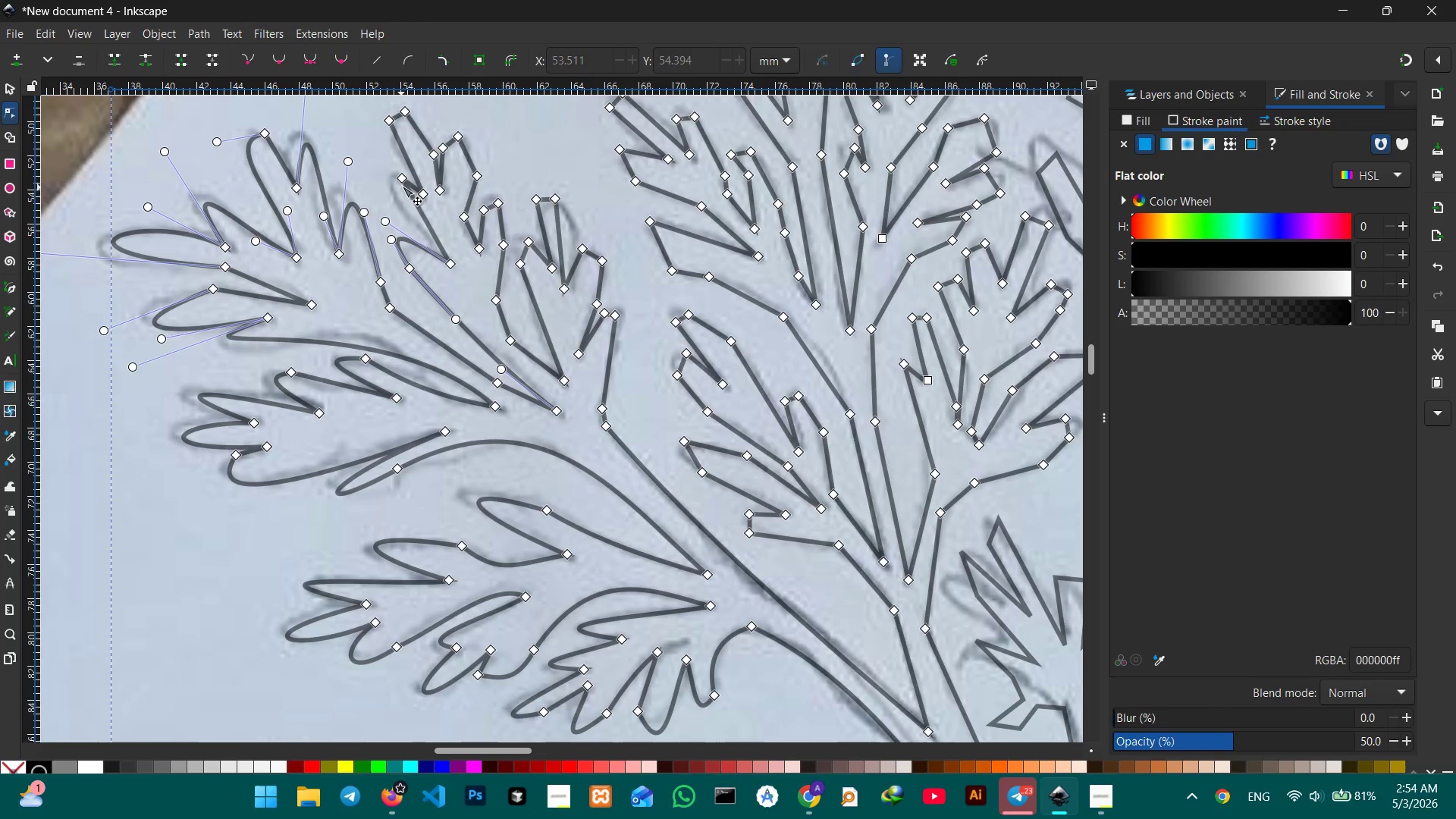 
left_click([402, 186])
 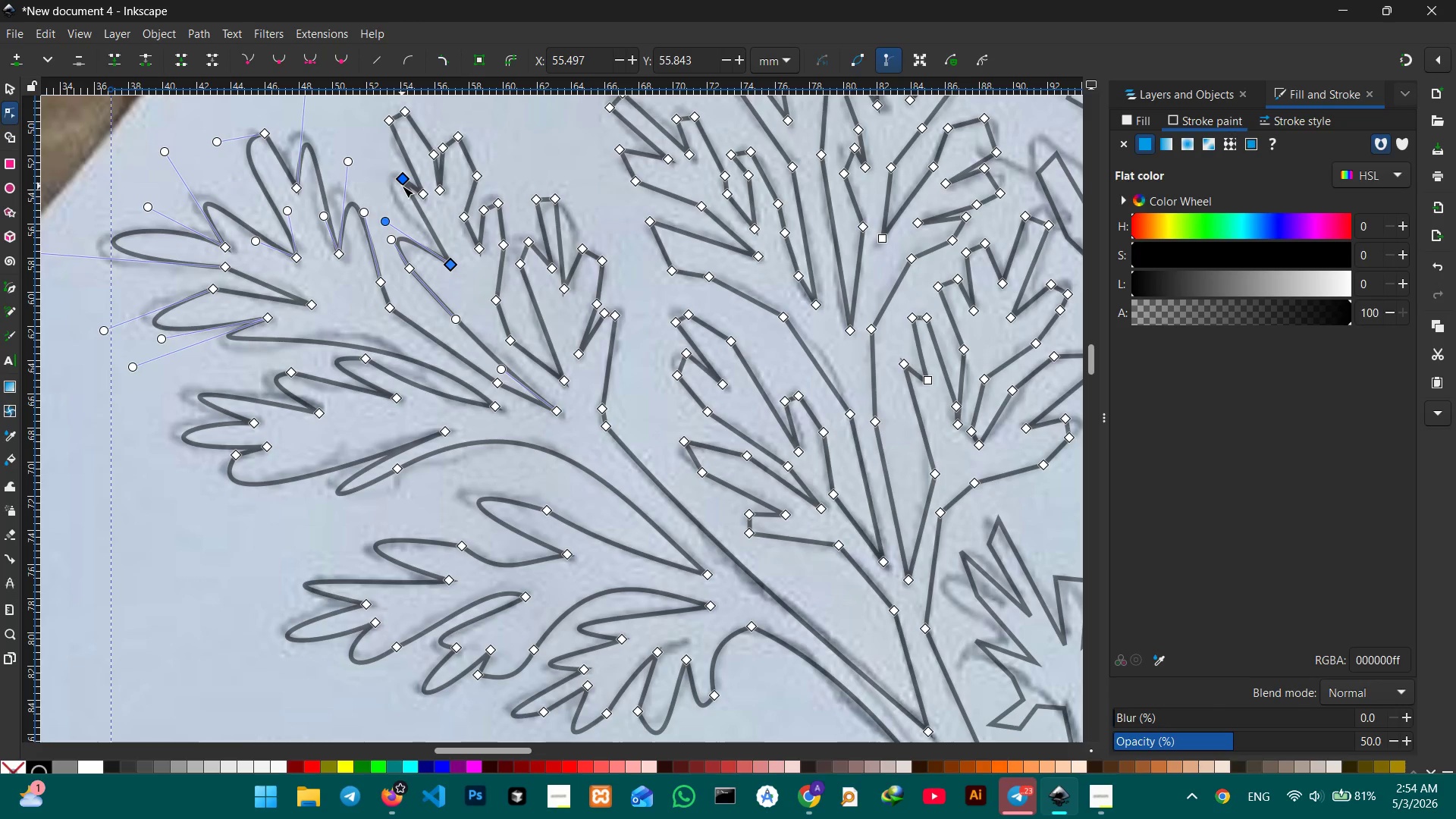 
key(Backspace)
 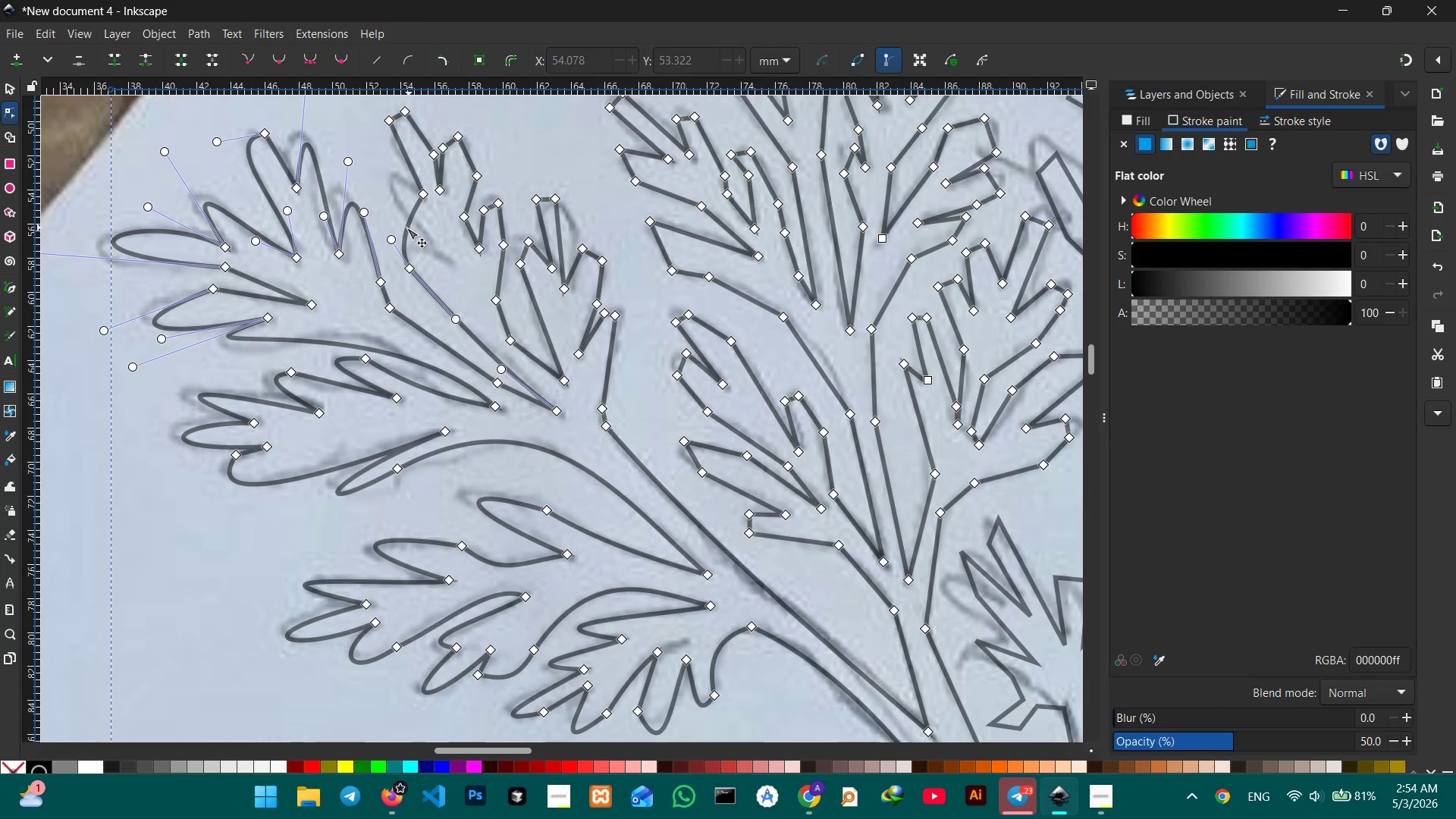 
key(Control+Z)
 